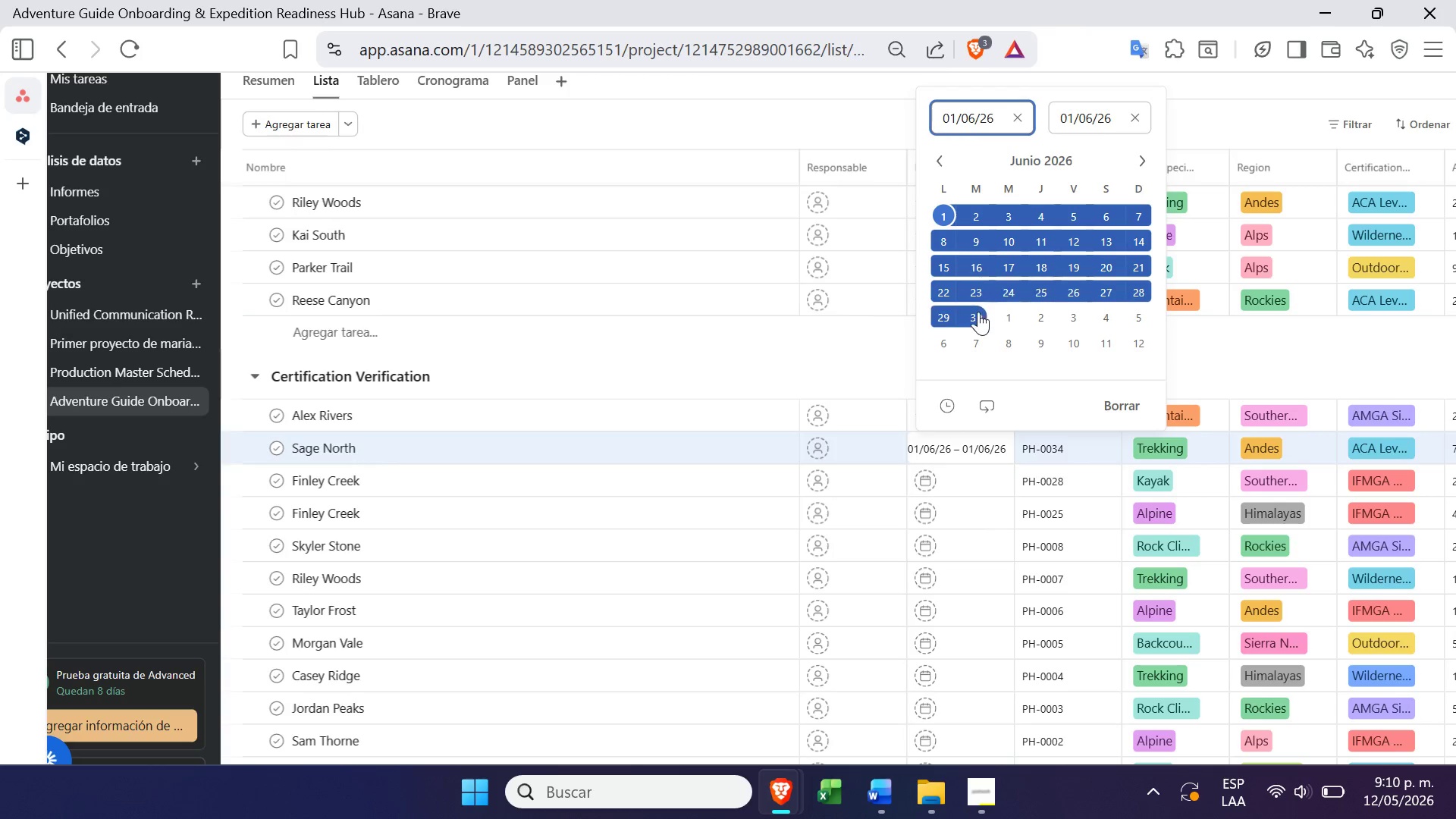 
left_click([980, 321])
 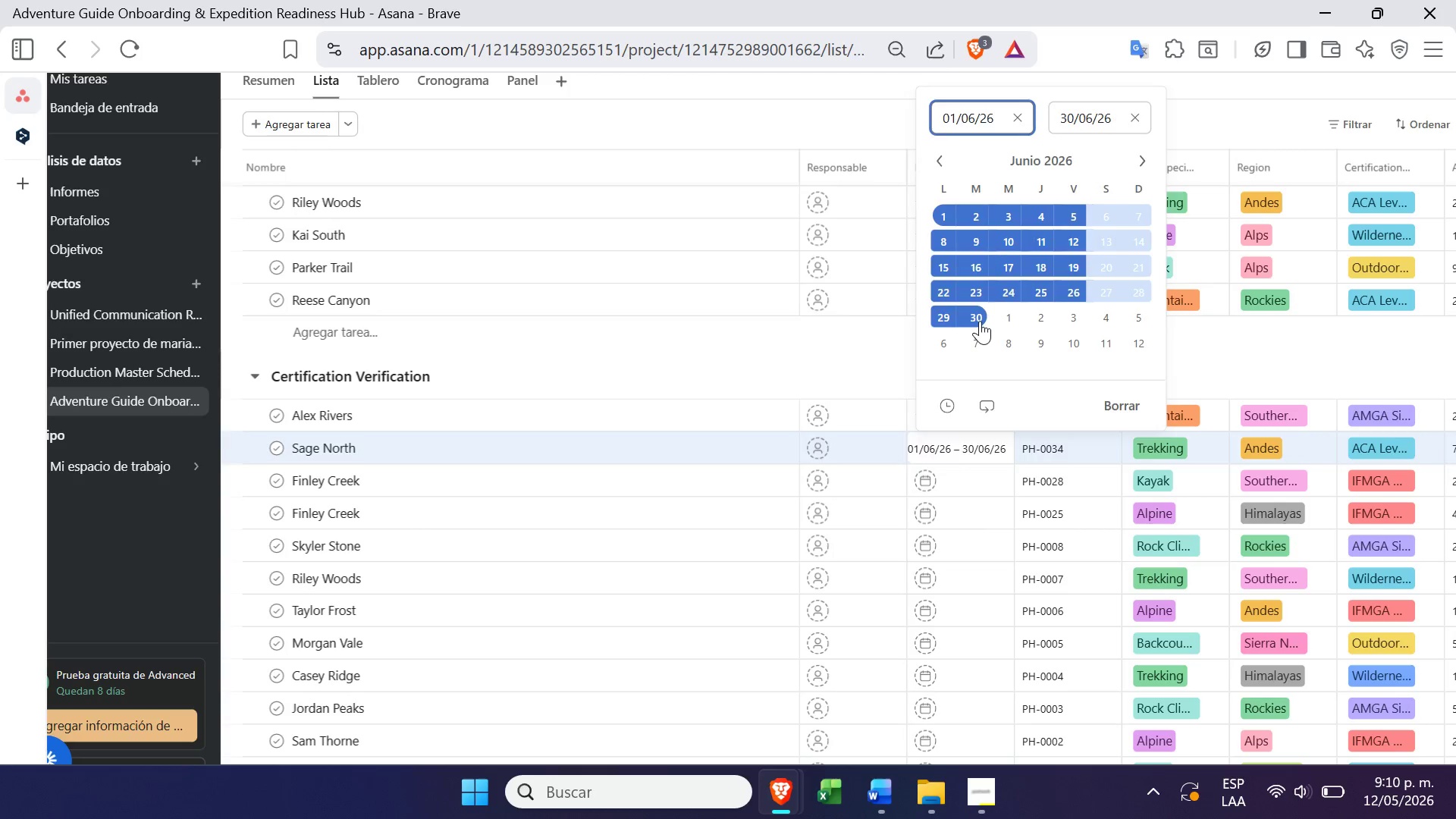 
key(Enter)
 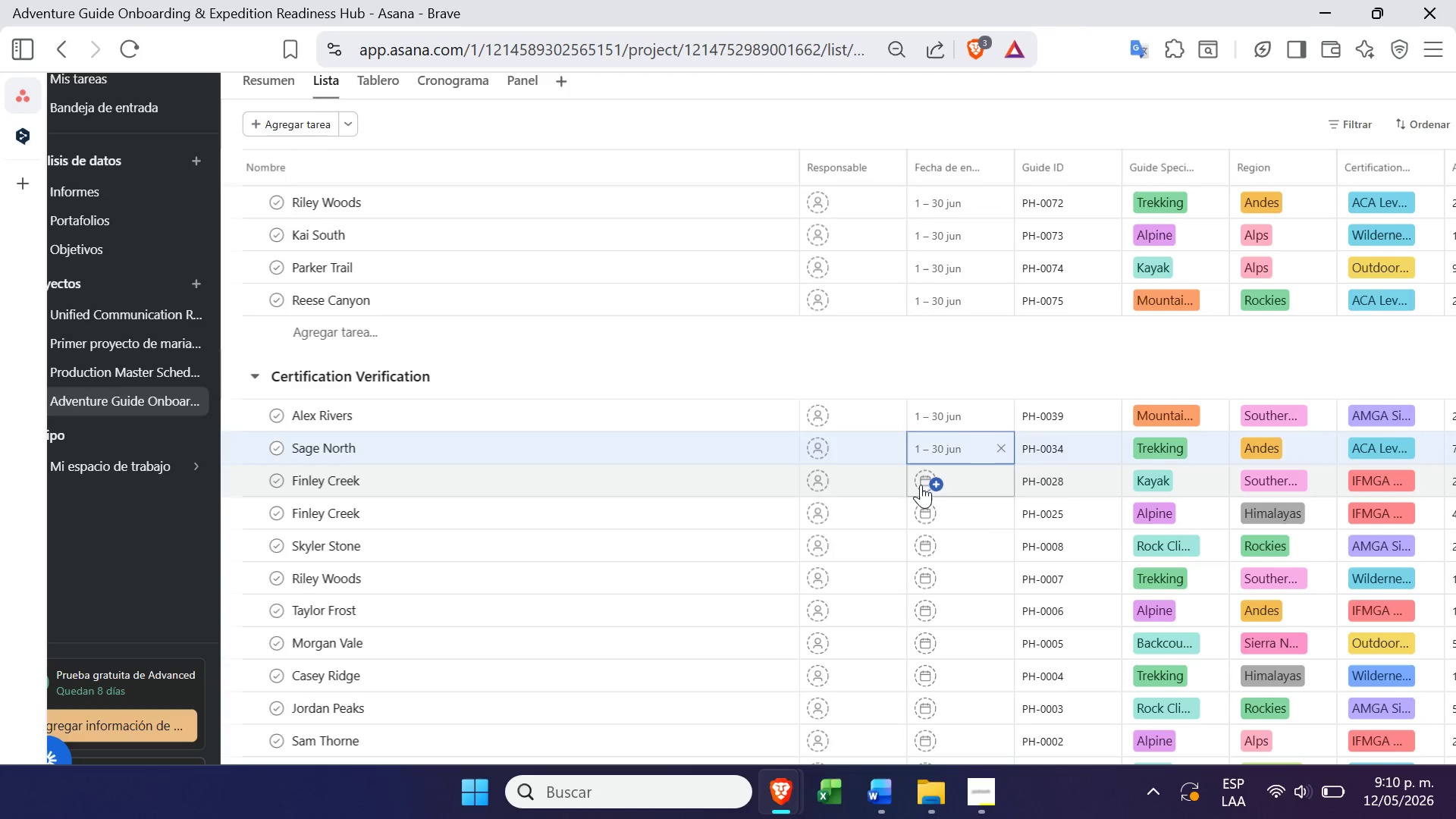 
left_click([921, 482])
 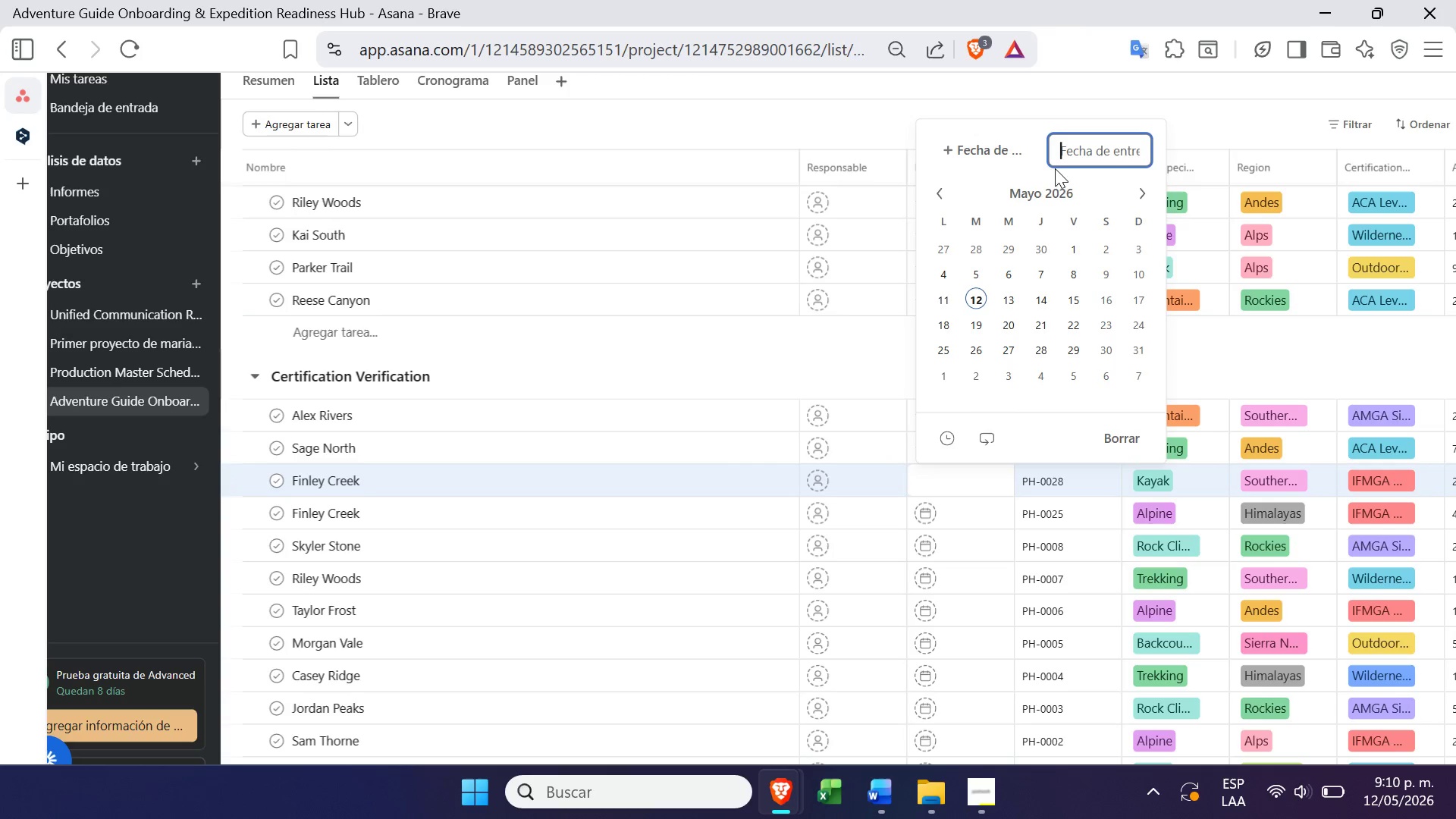 
left_click([1144, 193])
 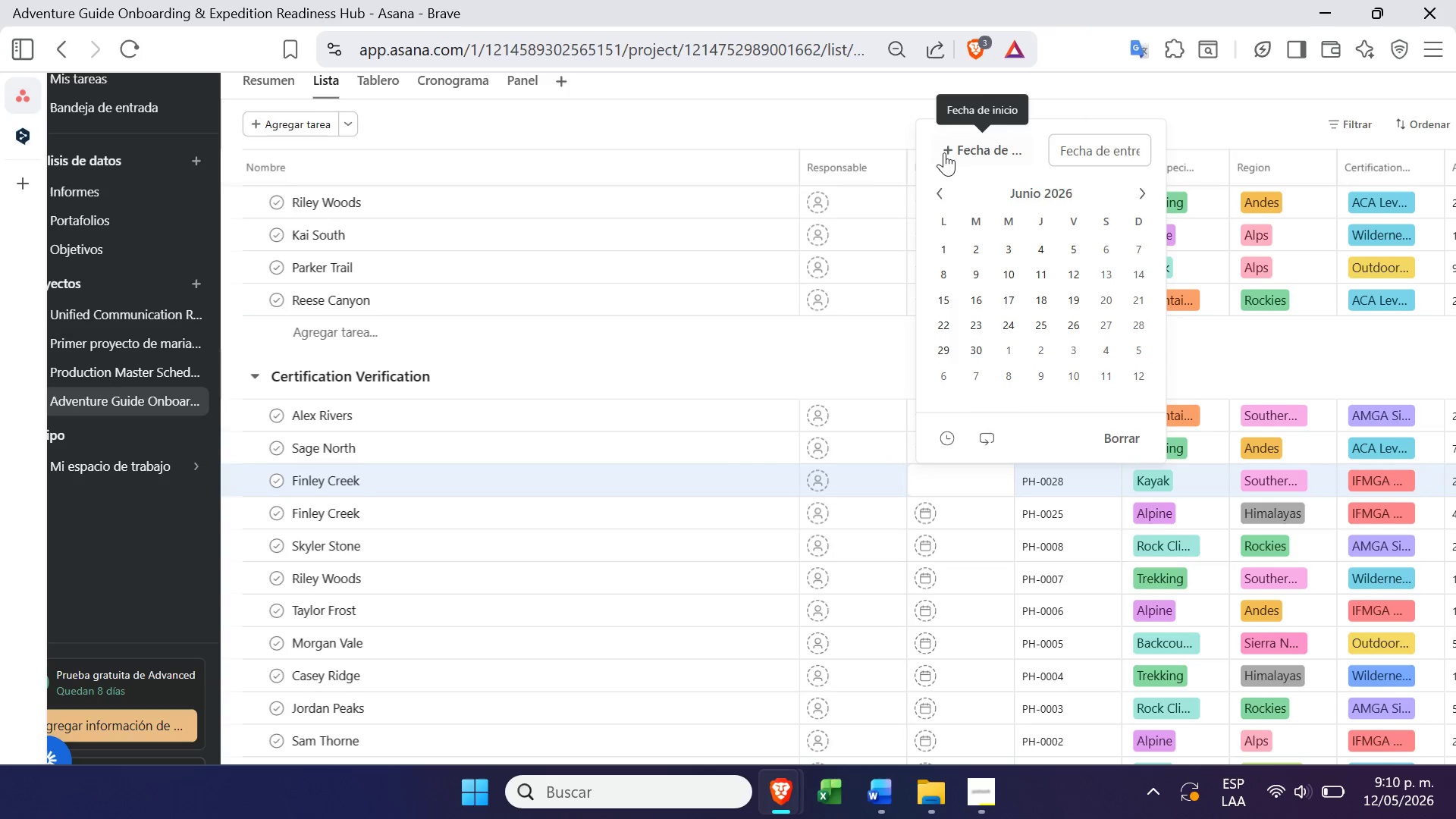 
left_click([945, 151])
 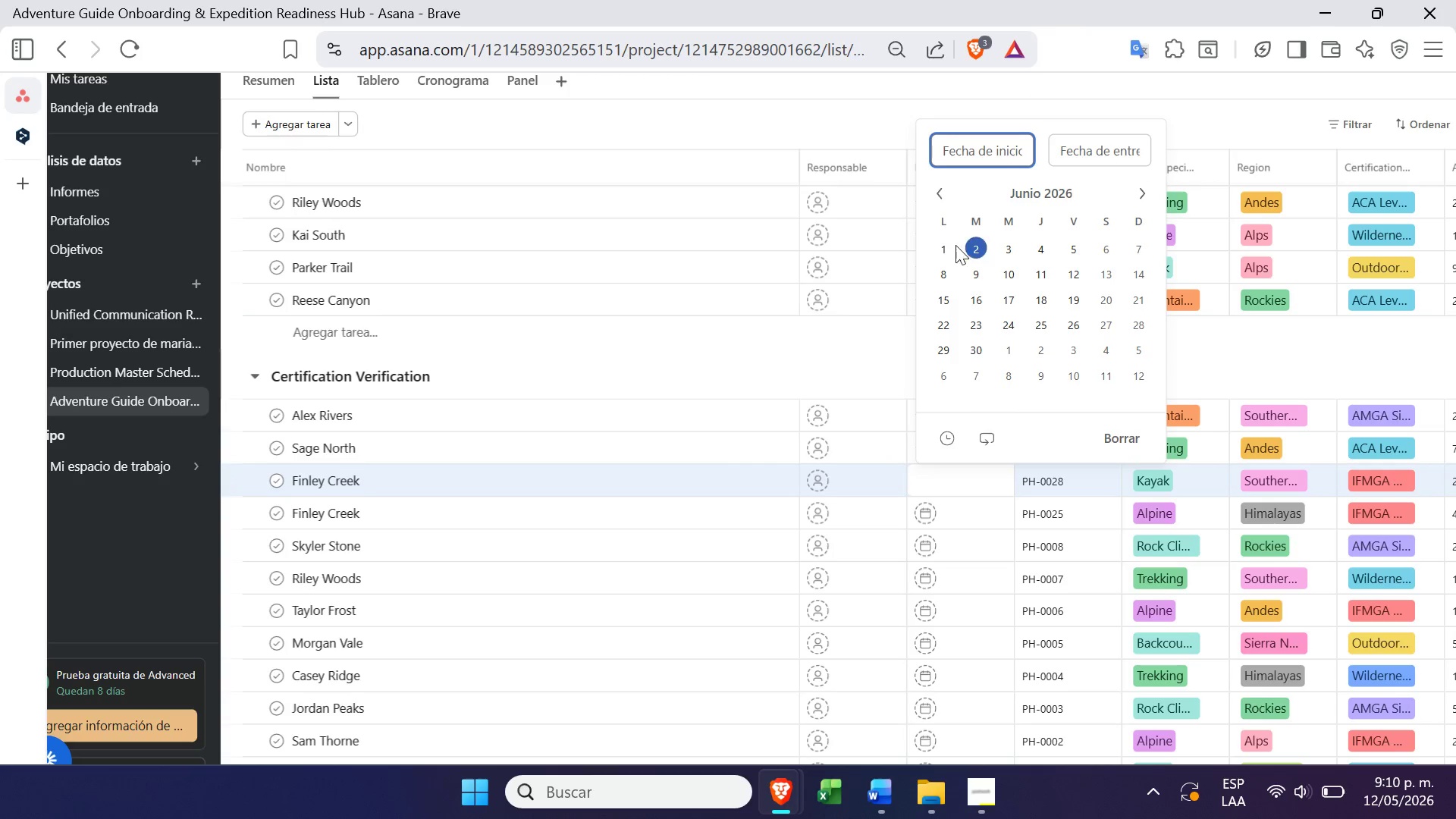 
left_click([951, 246])
 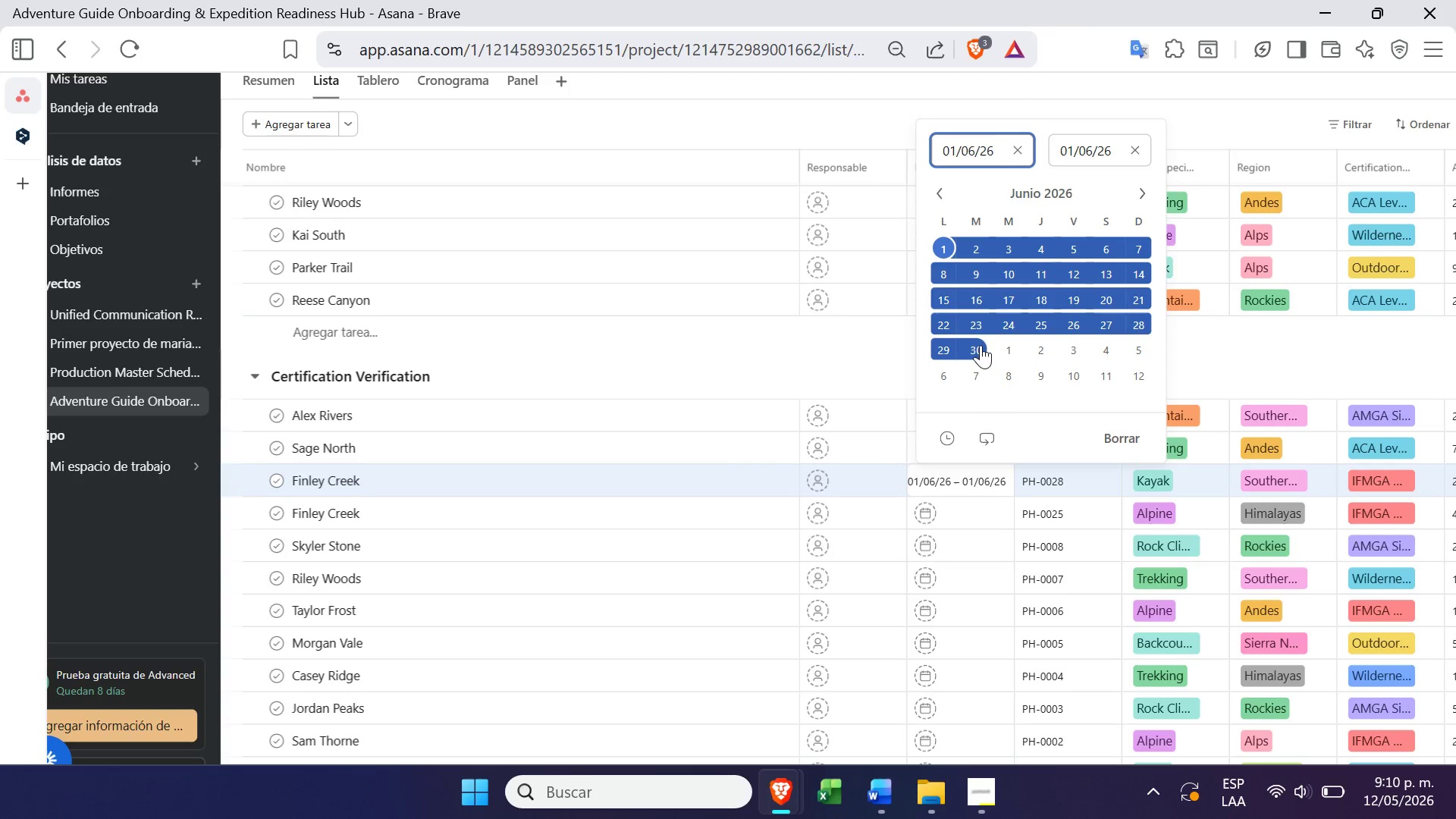 
left_click([981, 346])
 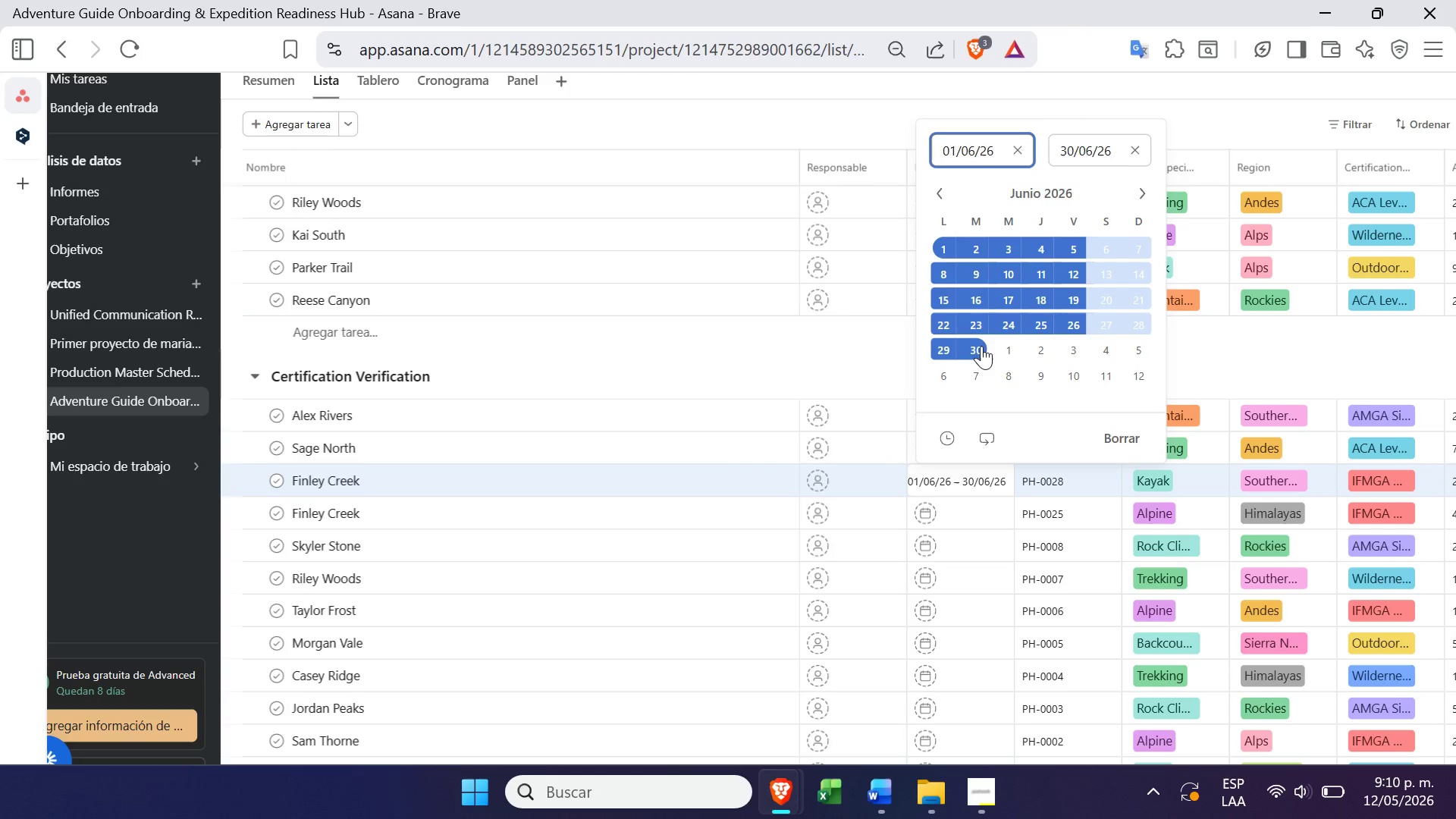 
key(Enter)
 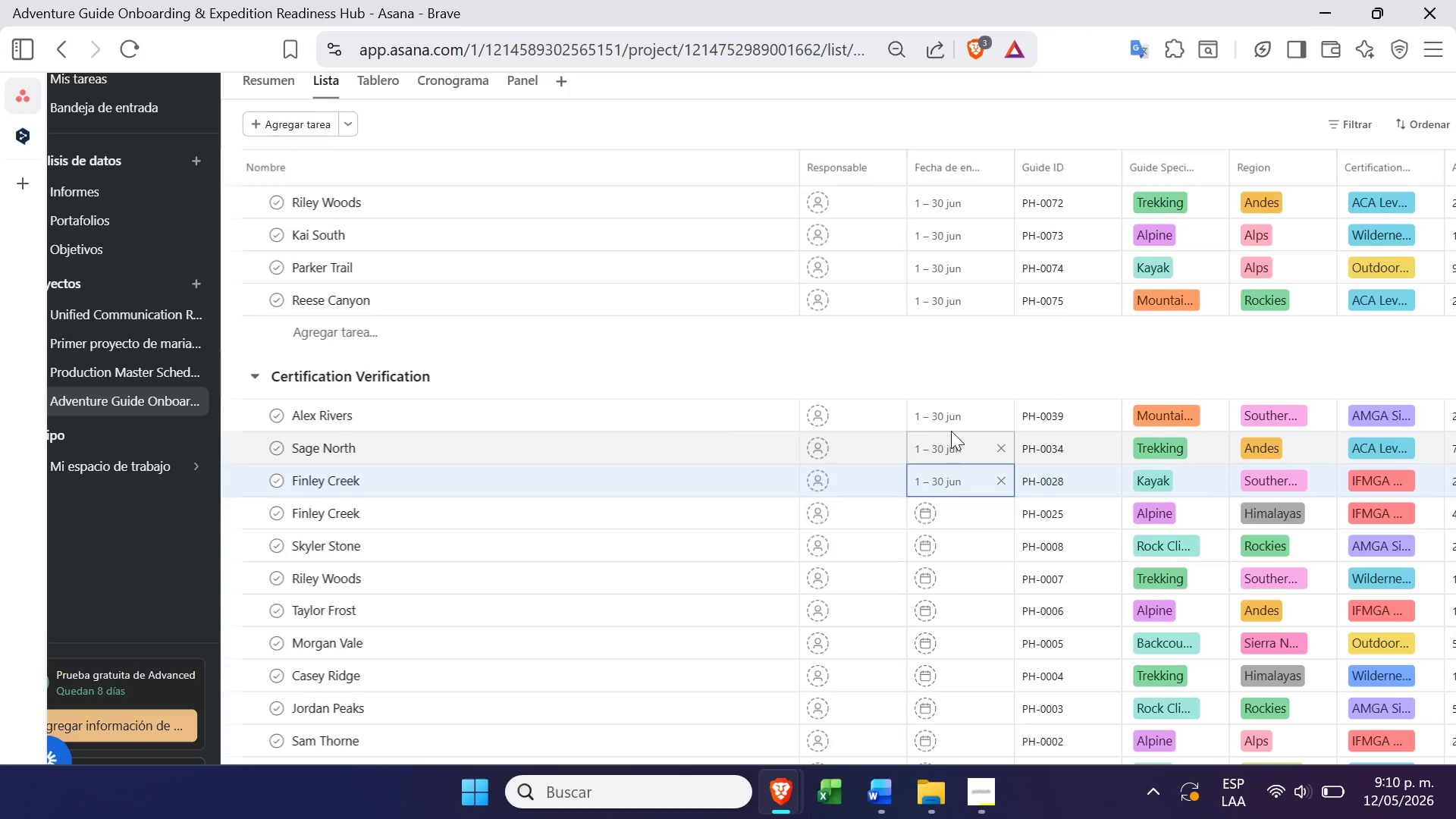 
wait(5.42)
 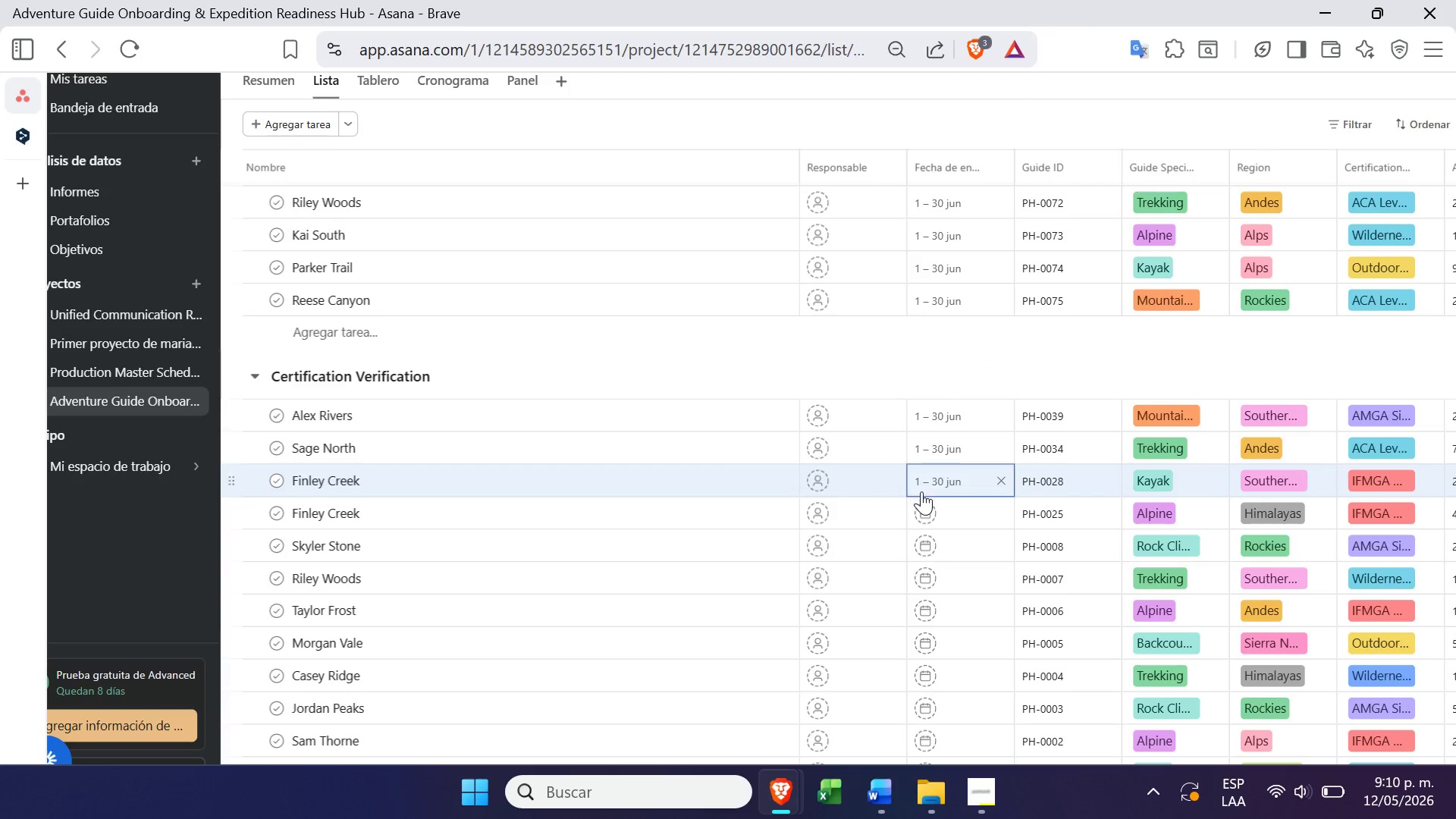 
left_click([929, 506])
 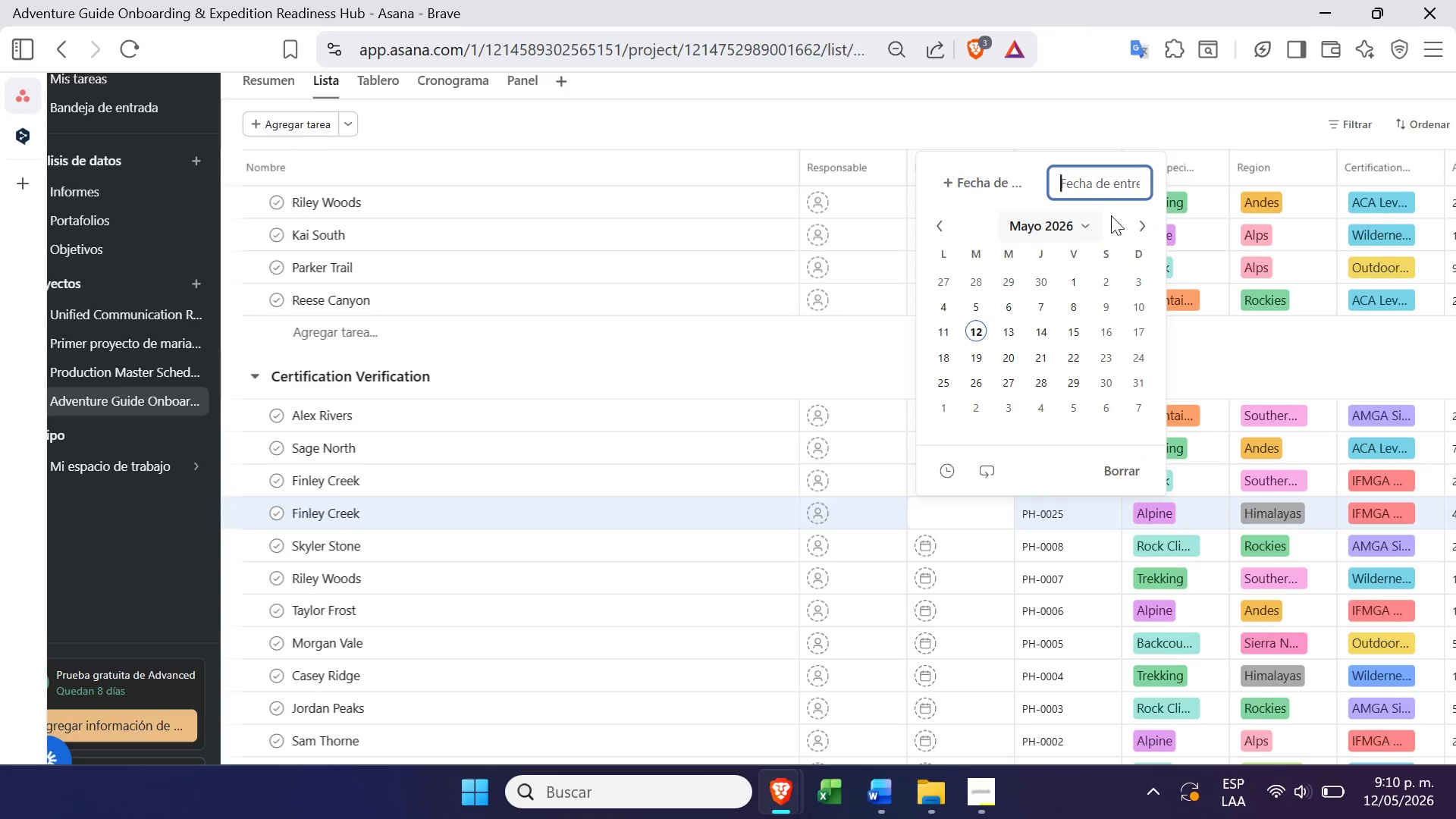 
left_click([1137, 224])
 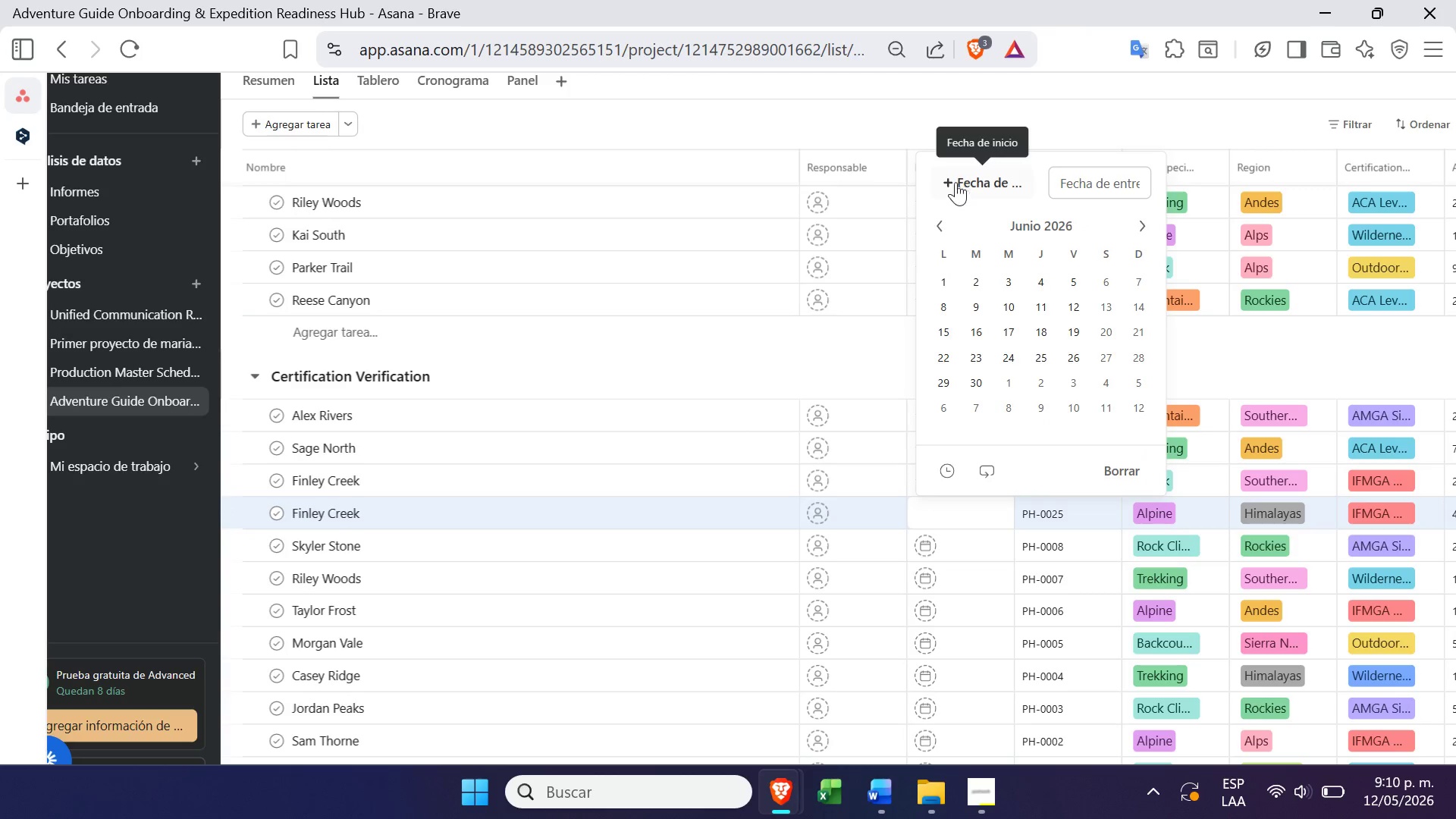 
left_click([956, 179])
 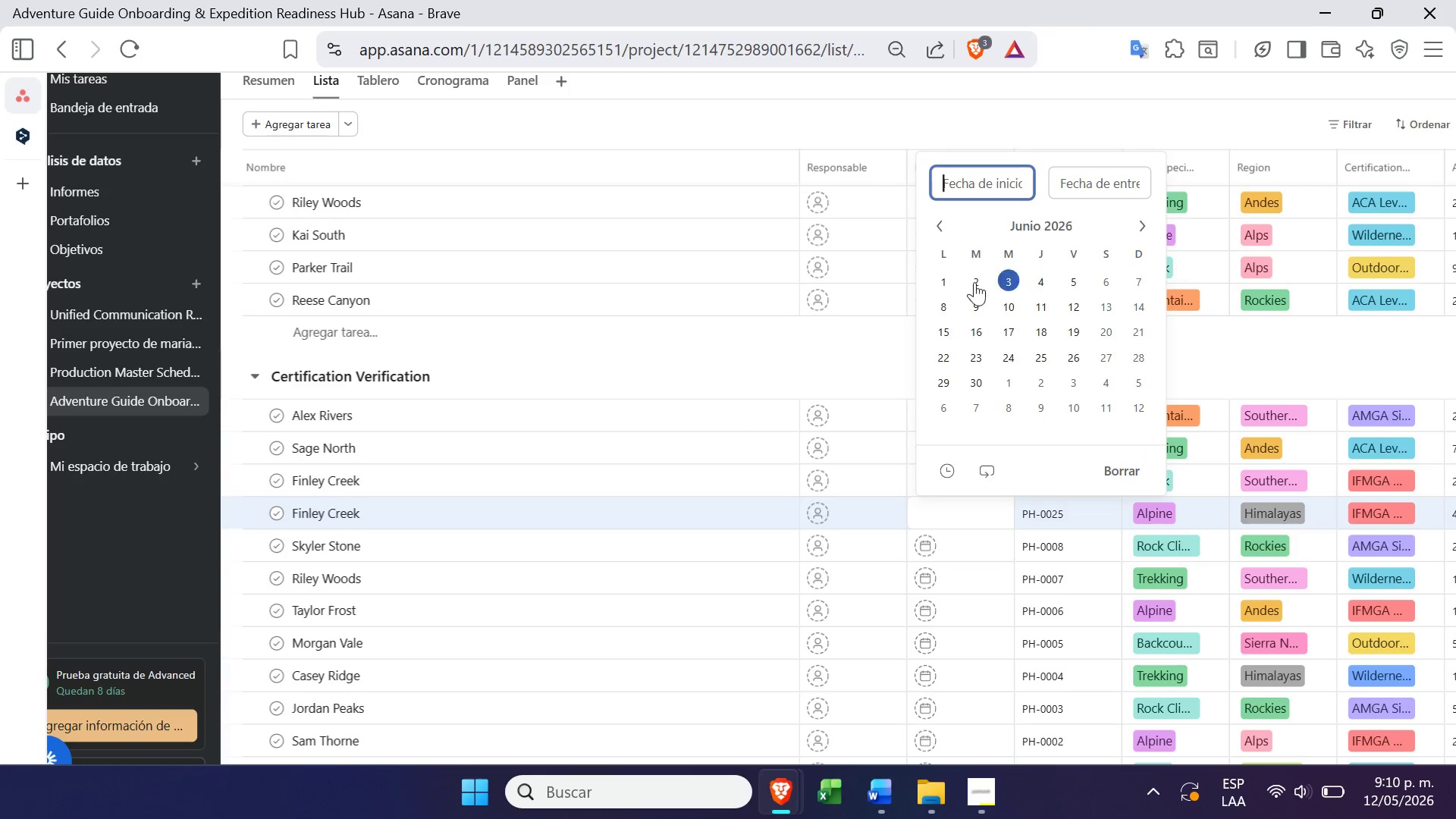 
left_click([955, 279])
 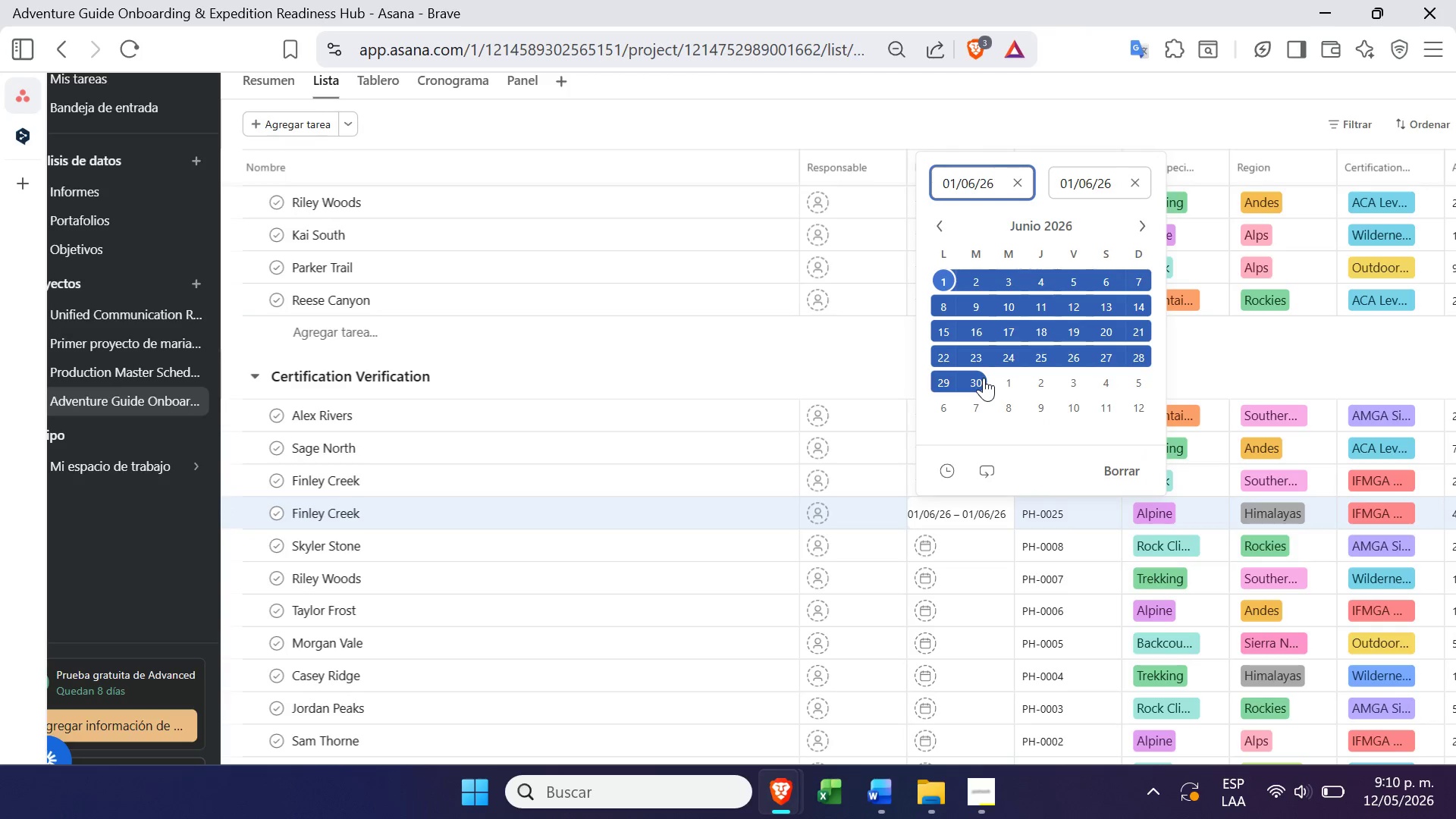 
left_click([984, 378])
 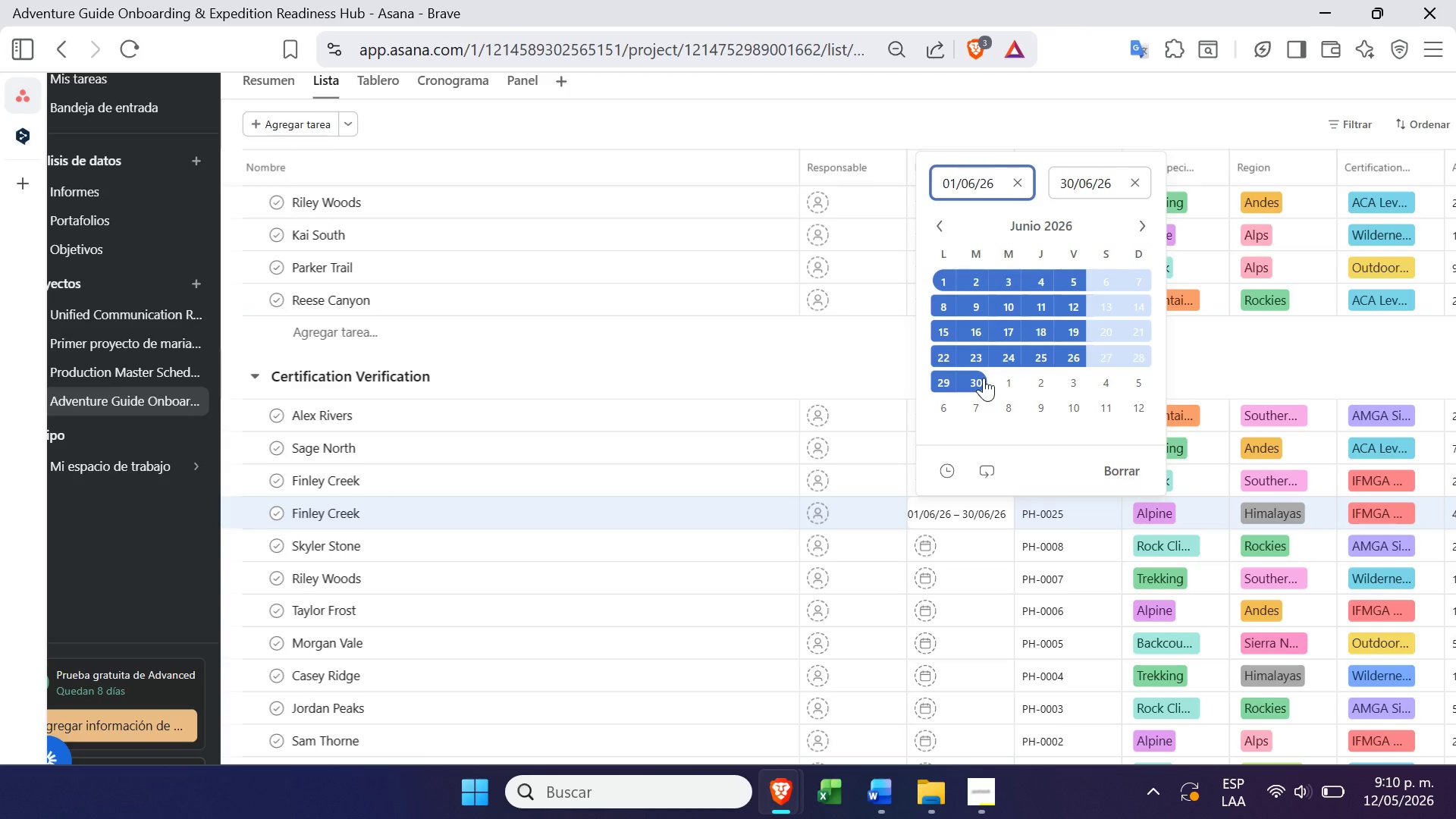 
key(Enter)
 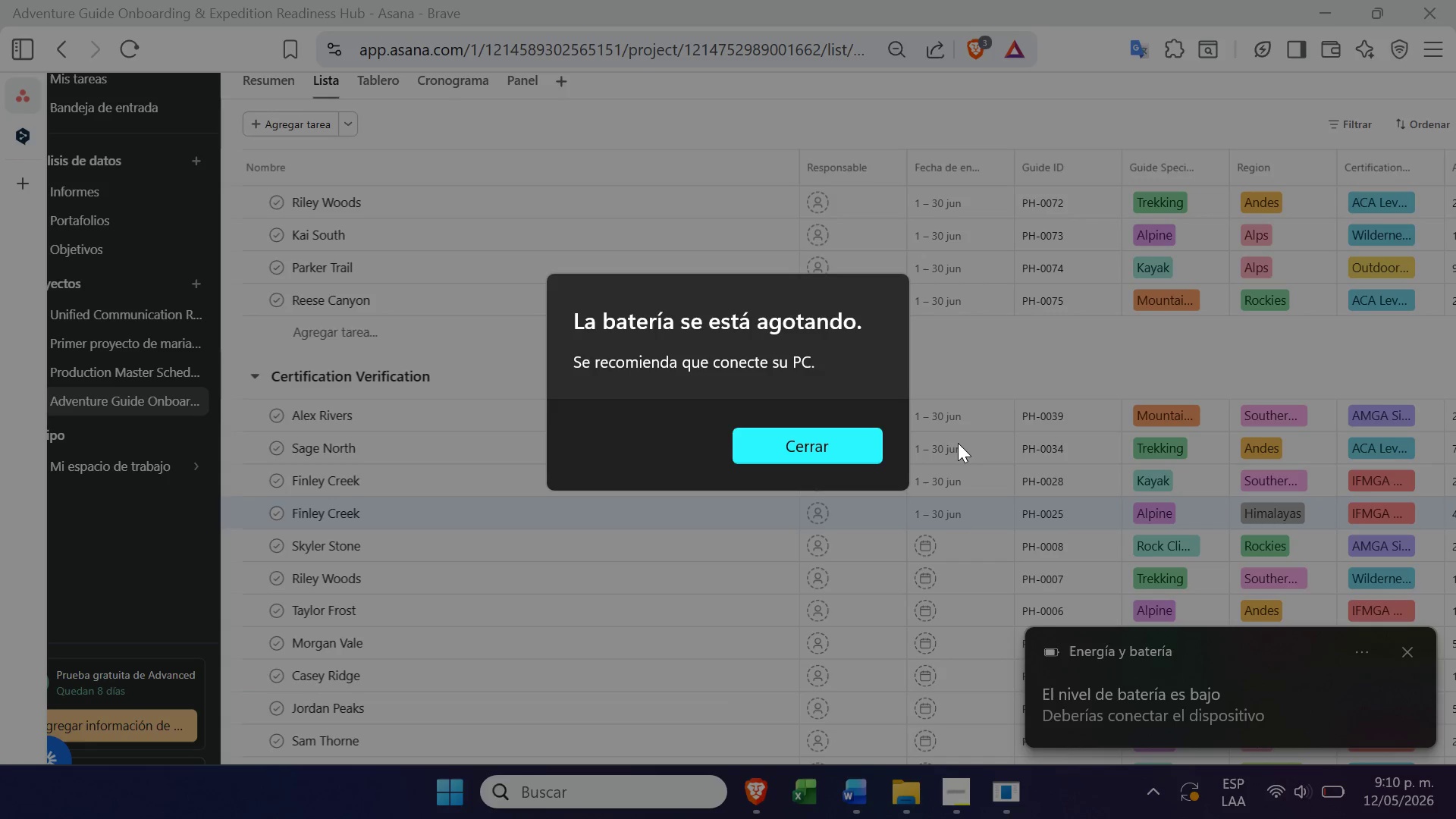 
wait(5.92)
 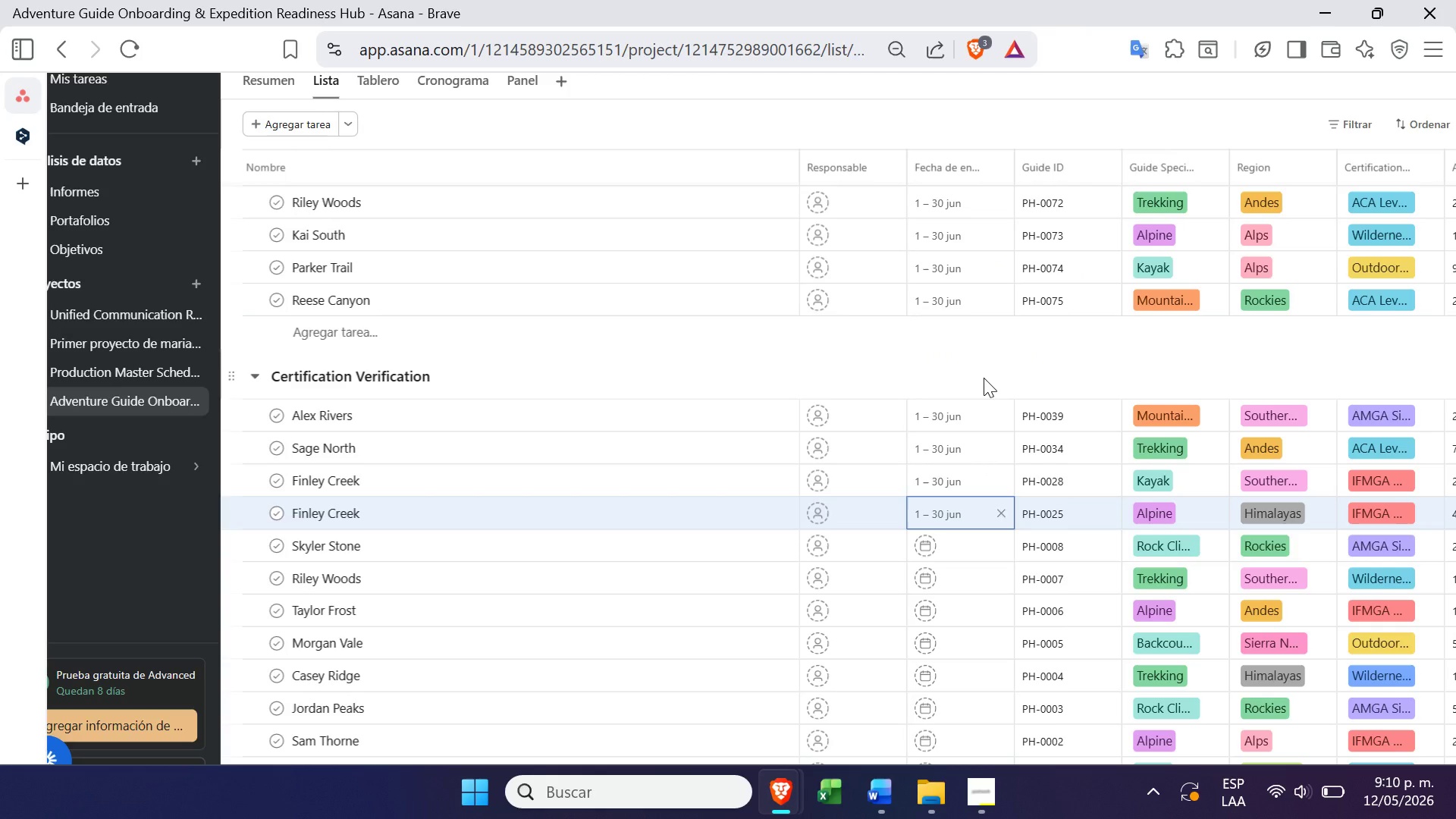 
left_click([818, 443])
 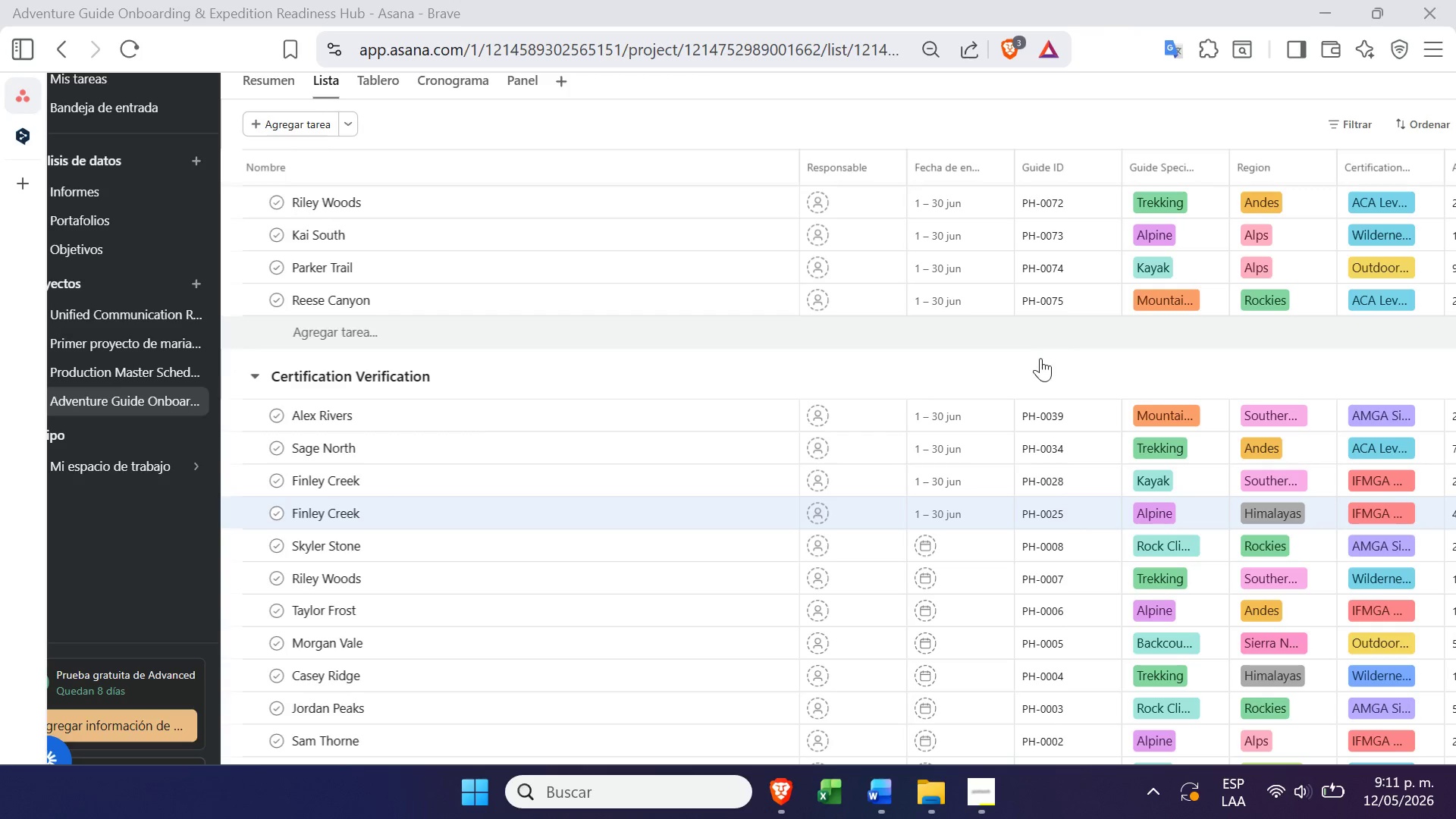 
wait(31.25)
 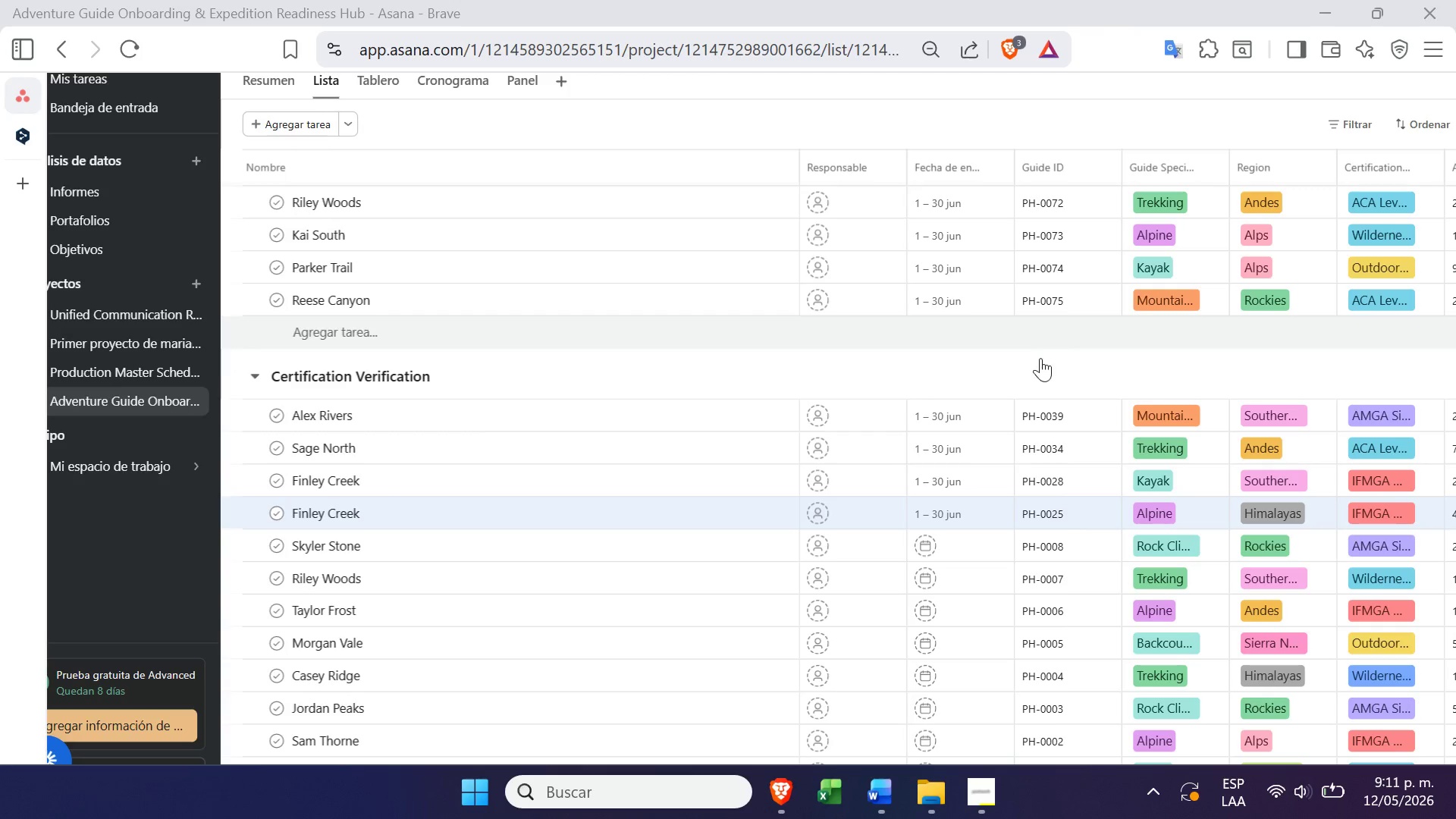 
left_click([921, 554])
 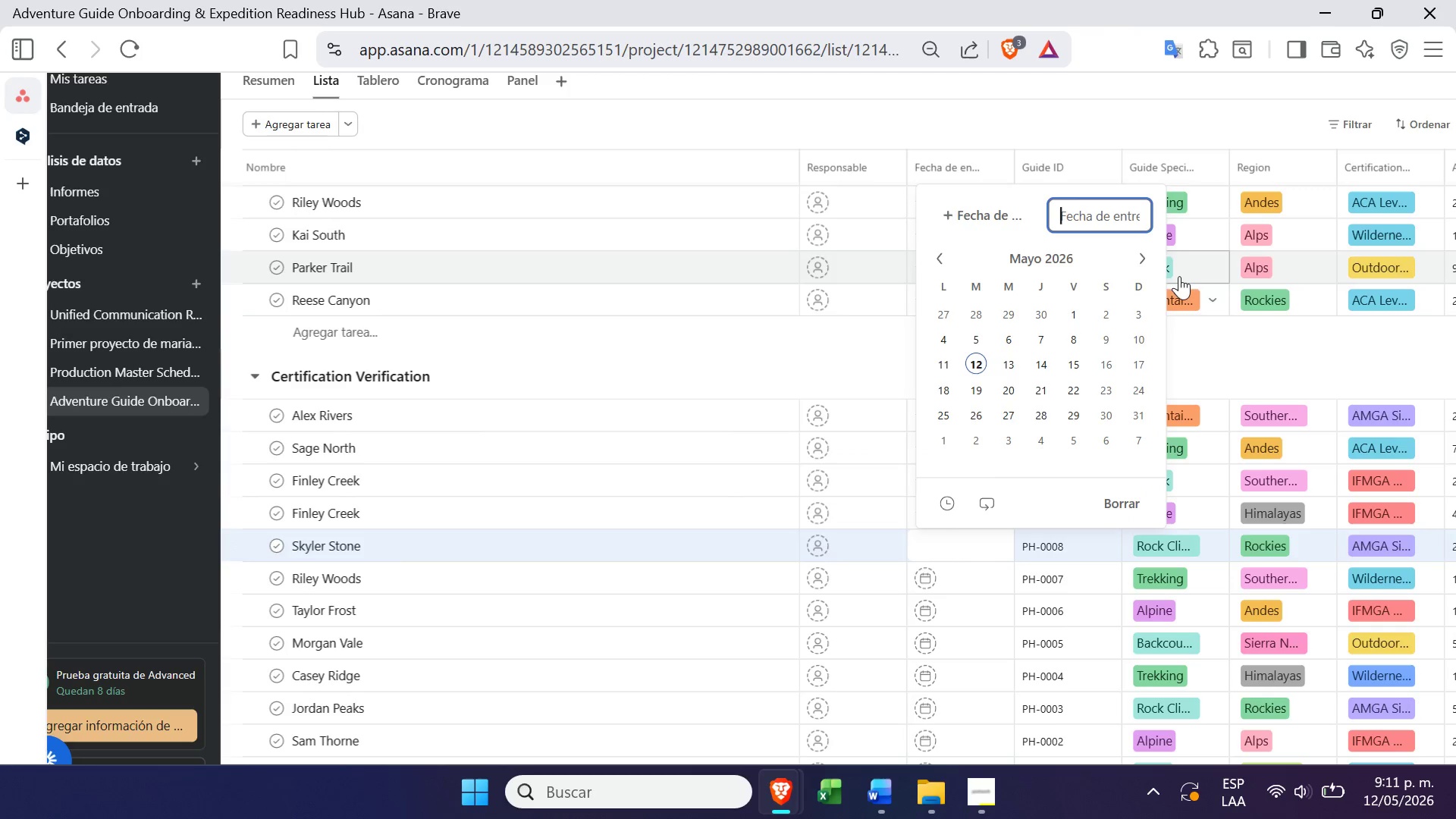 
left_click([1141, 261])
 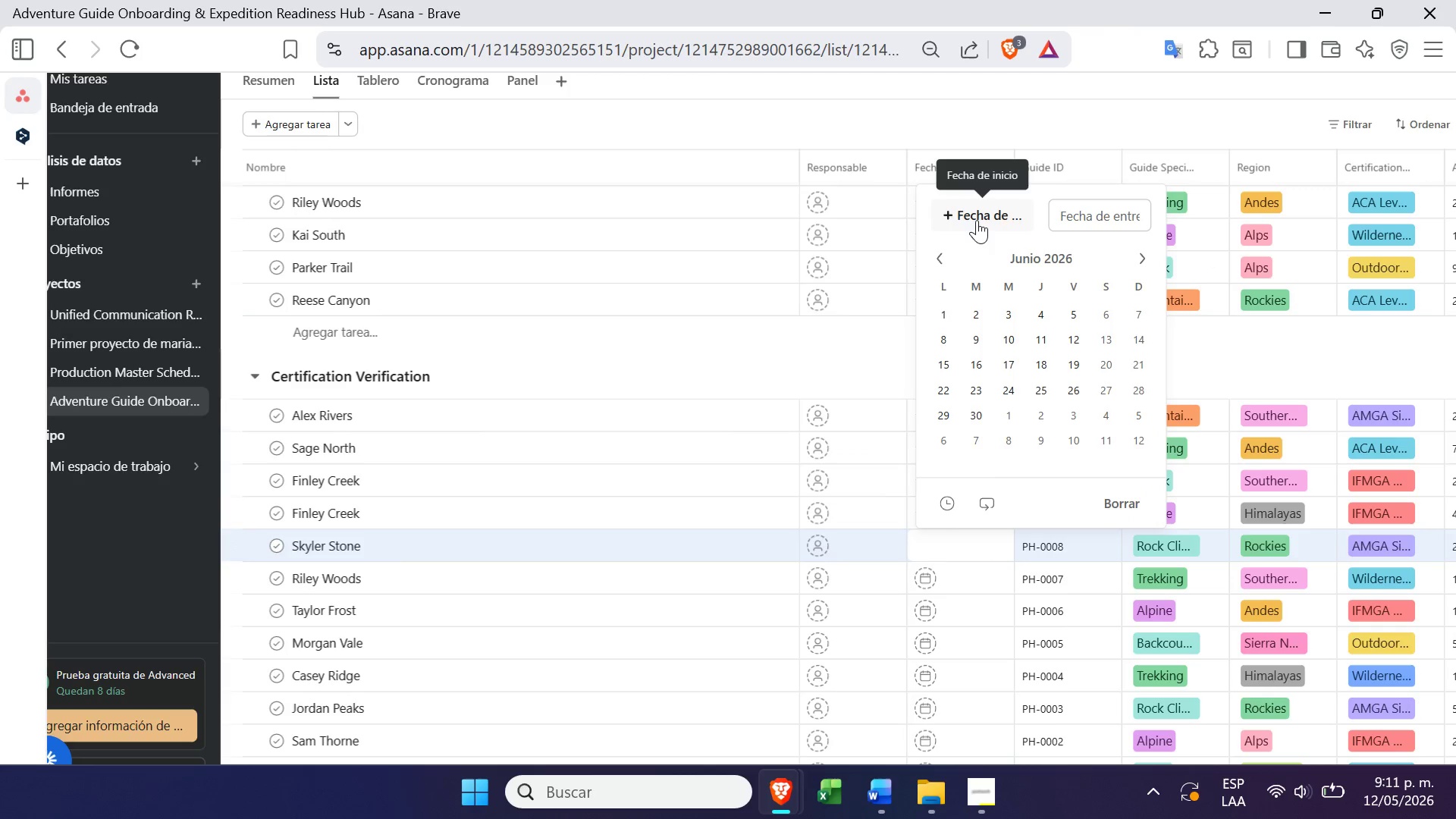 
left_click([977, 219])
 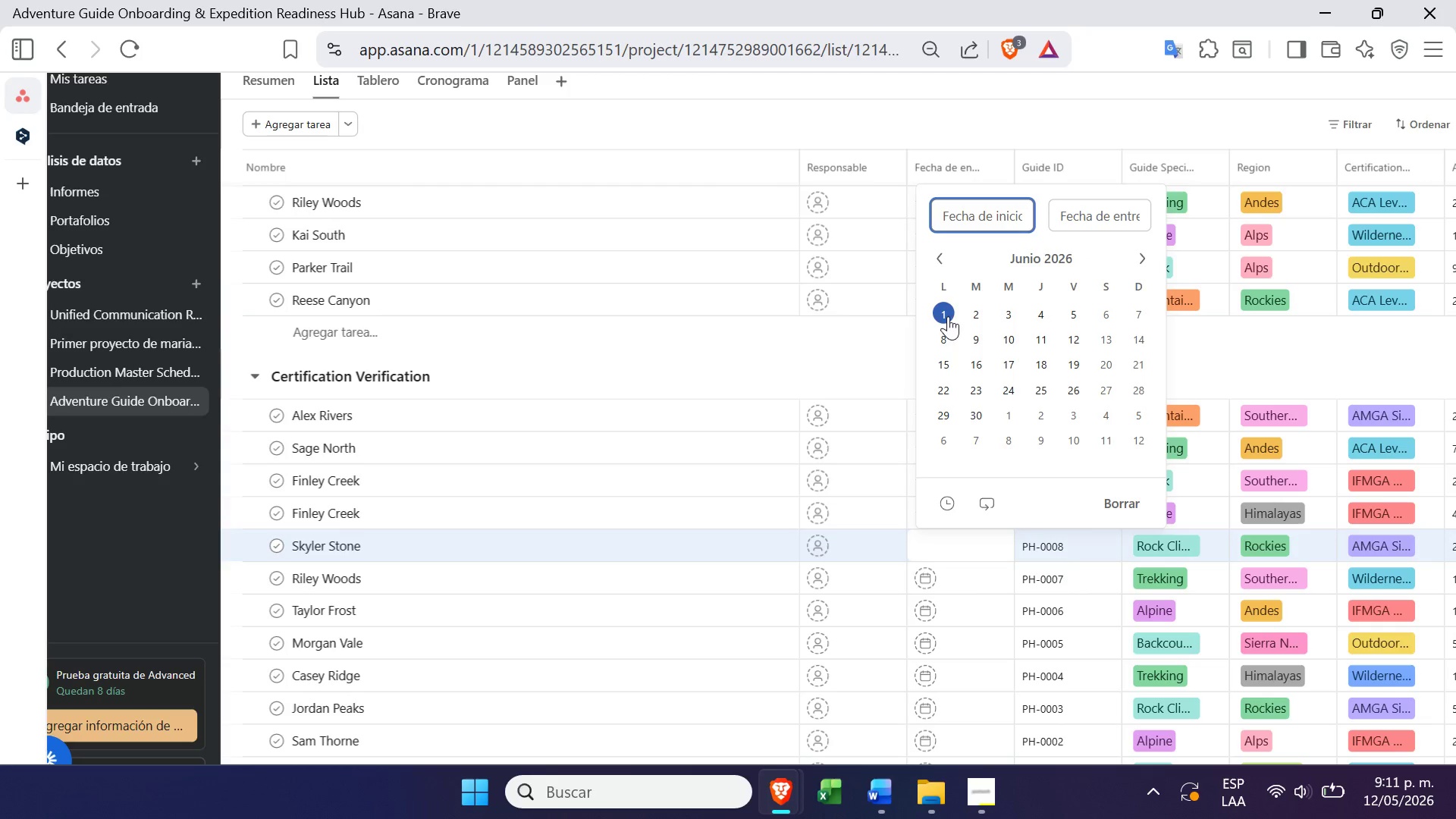 
left_click([943, 322])
 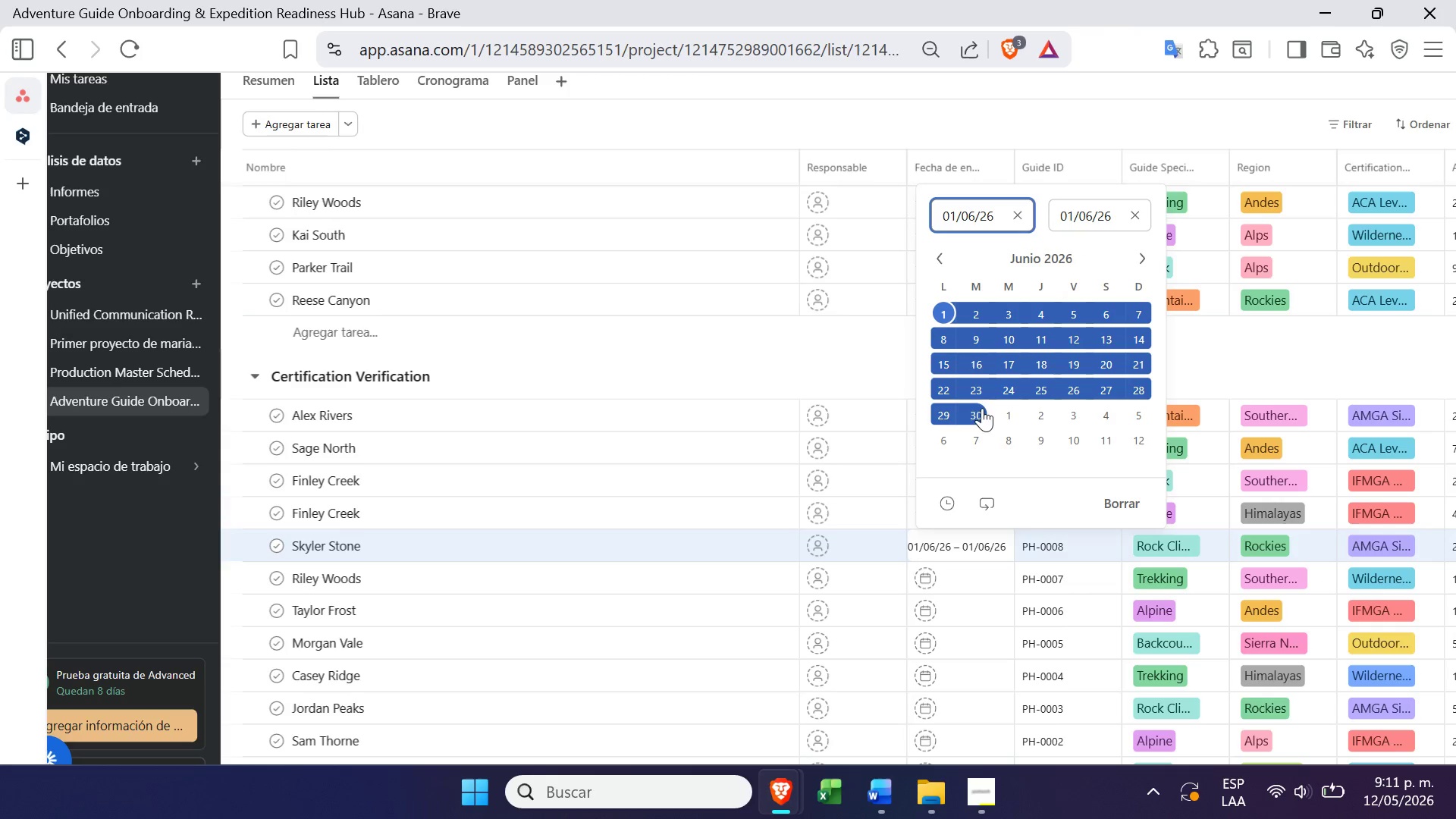 
left_click([980, 411])
 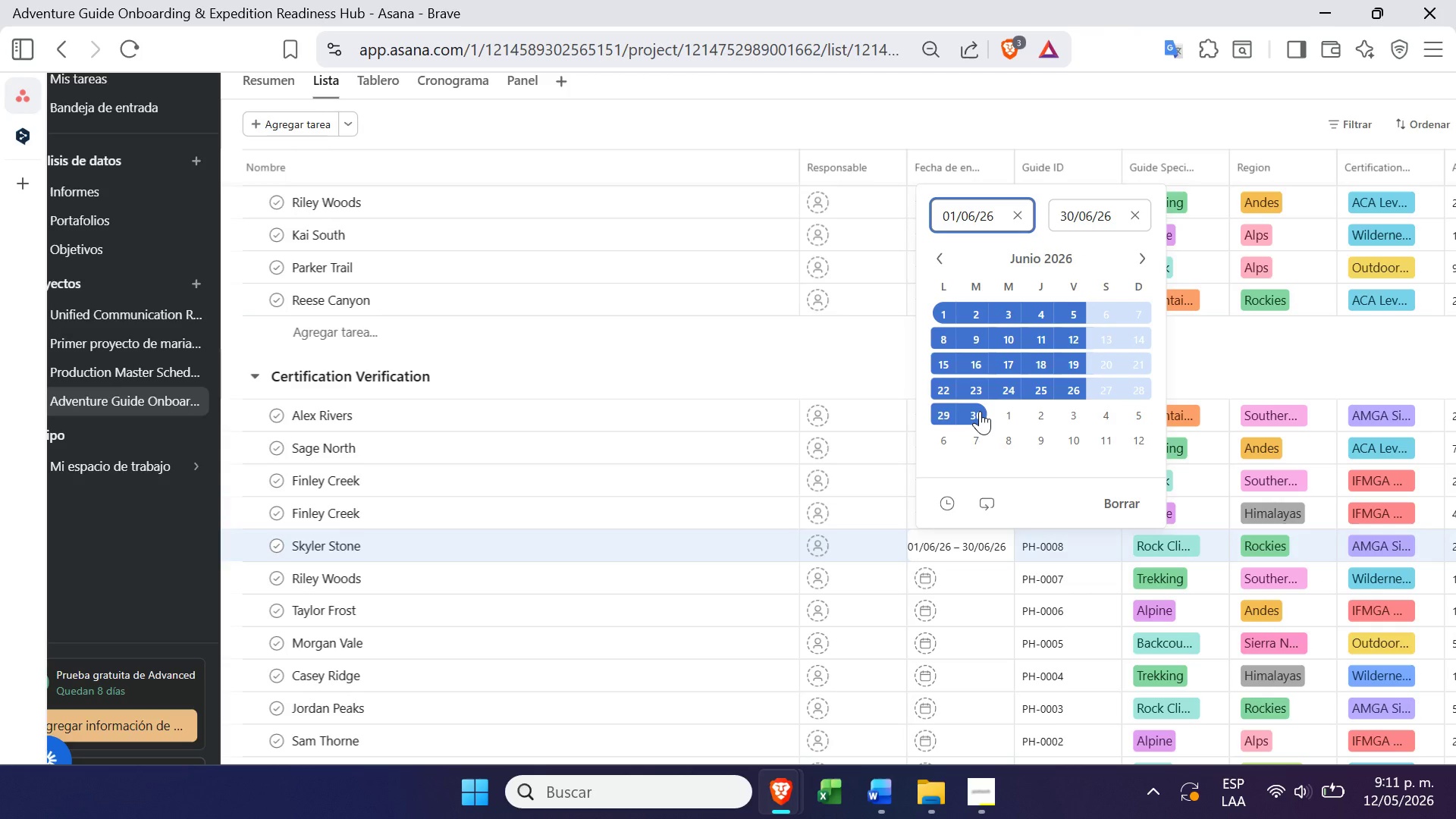 
key(Enter)
 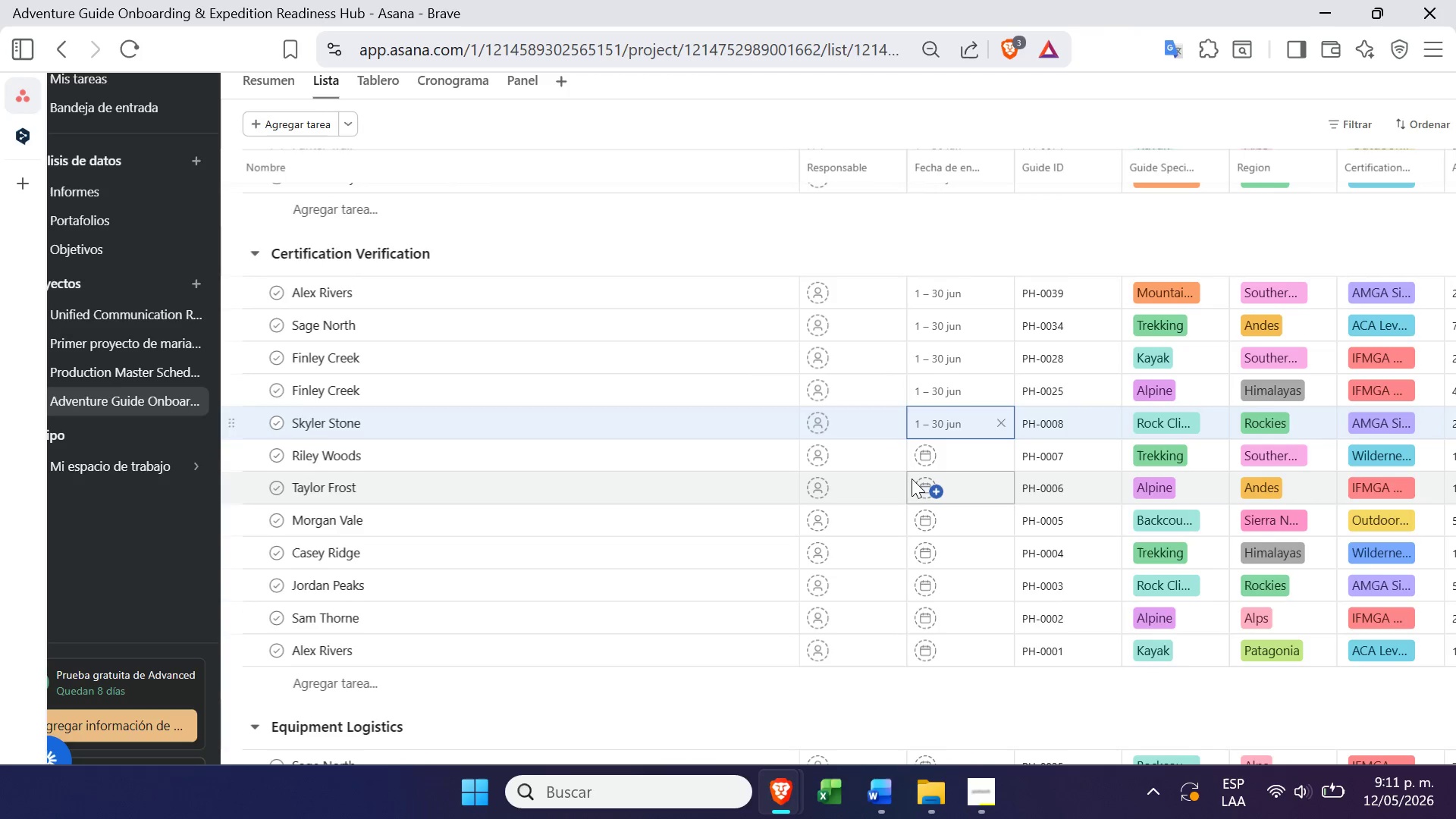 
left_click([923, 457])
 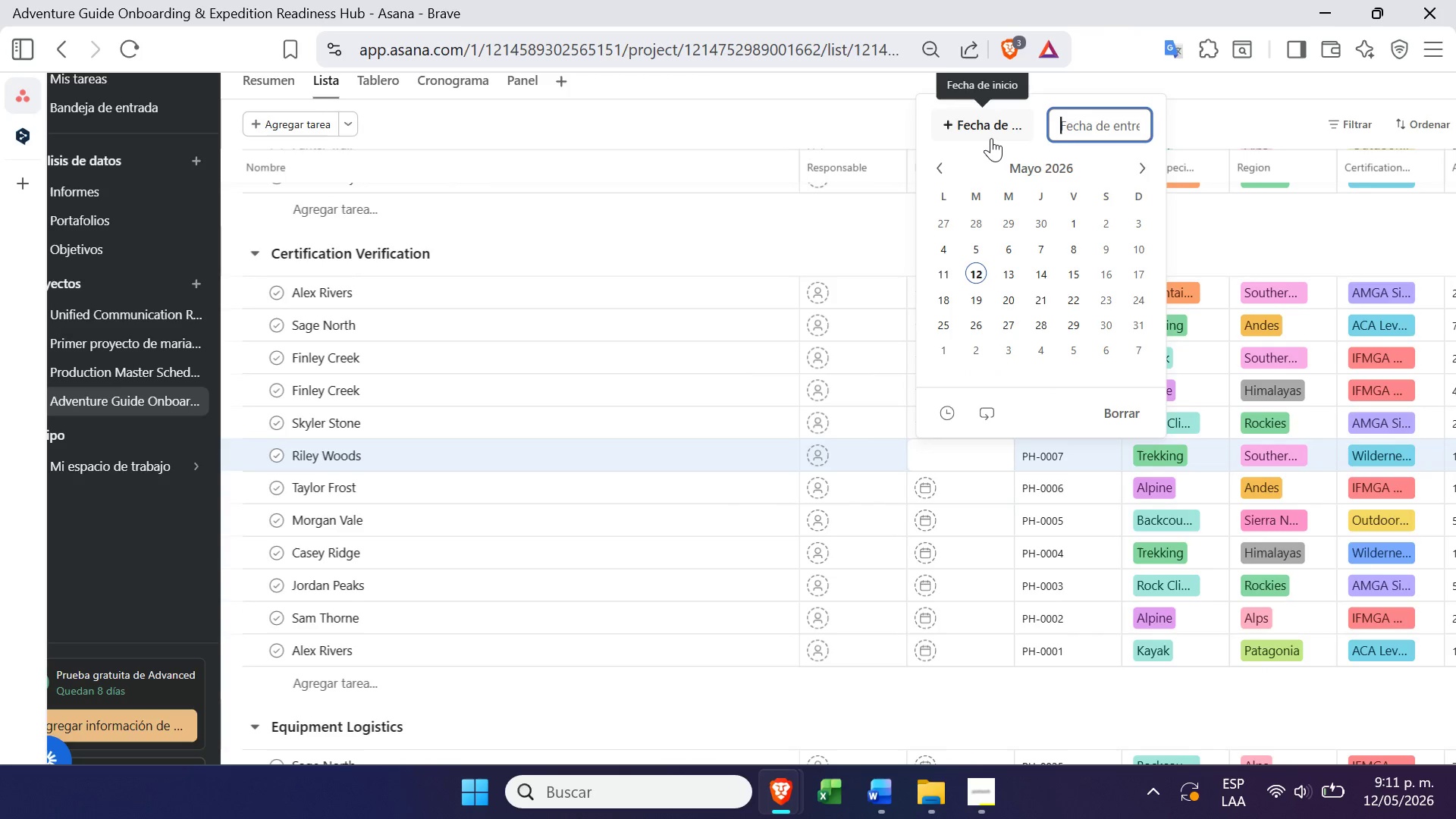 
left_click([991, 138])
 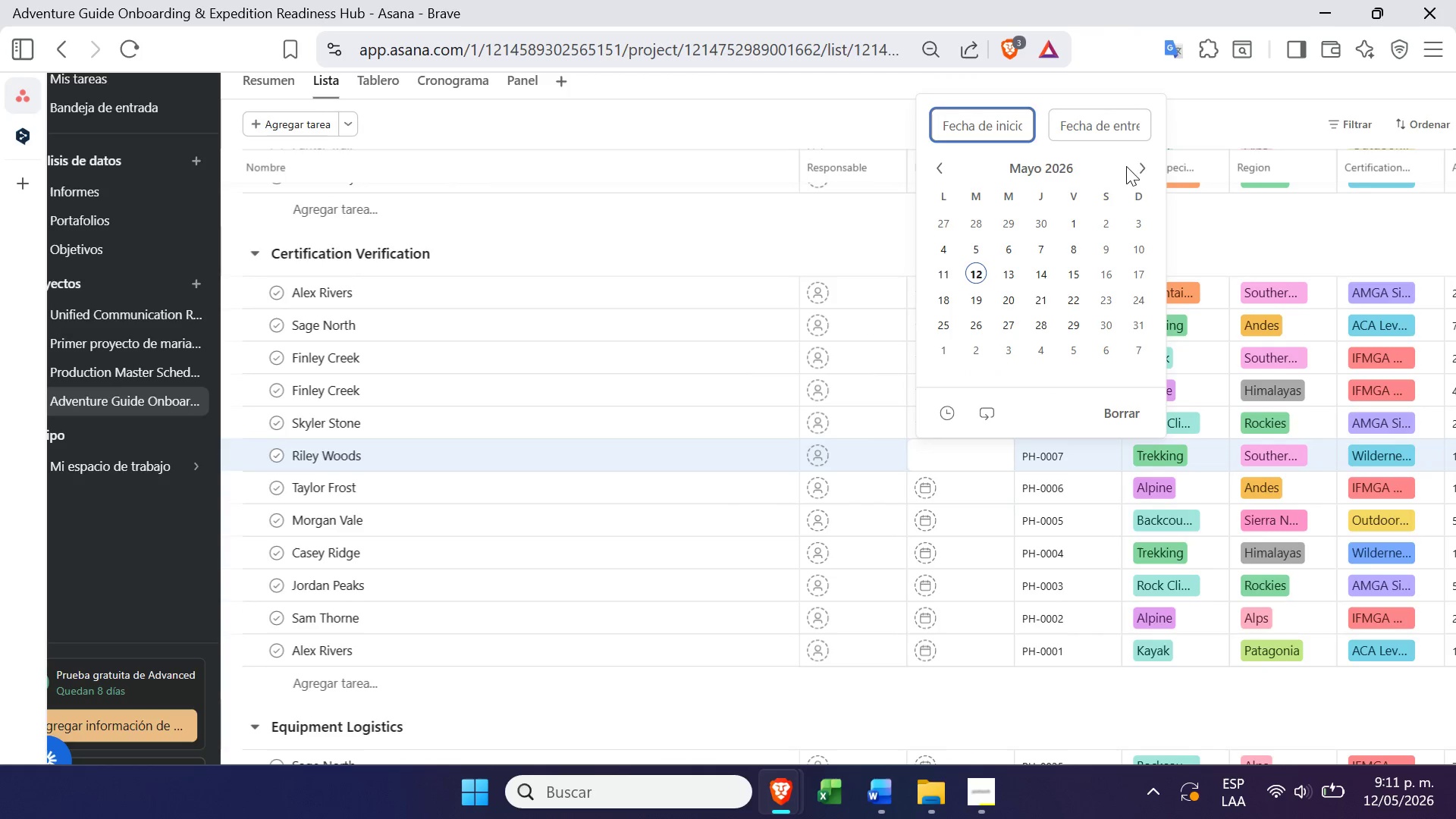 
left_click([1144, 167])
 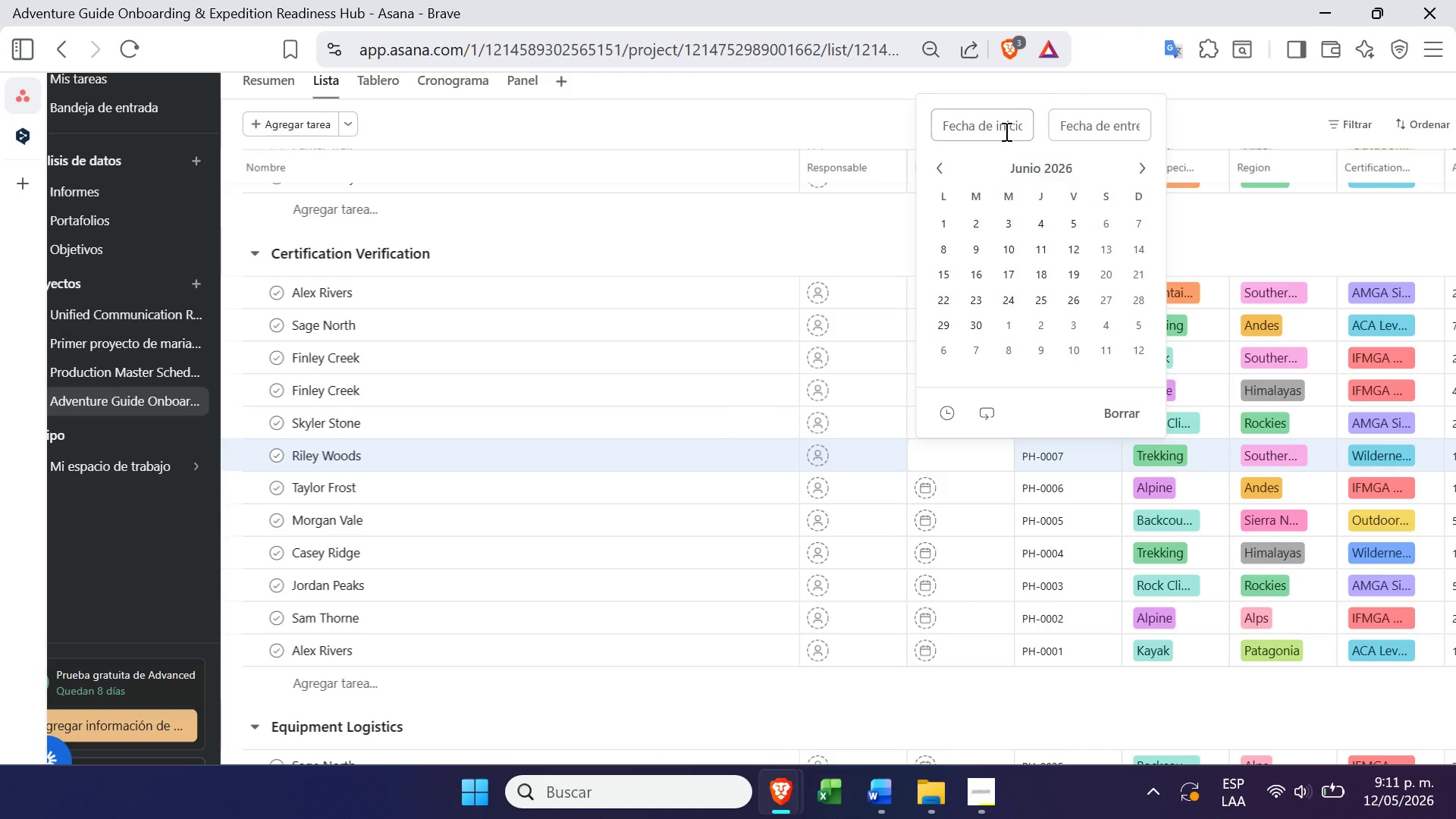 
left_click([1005, 131])
 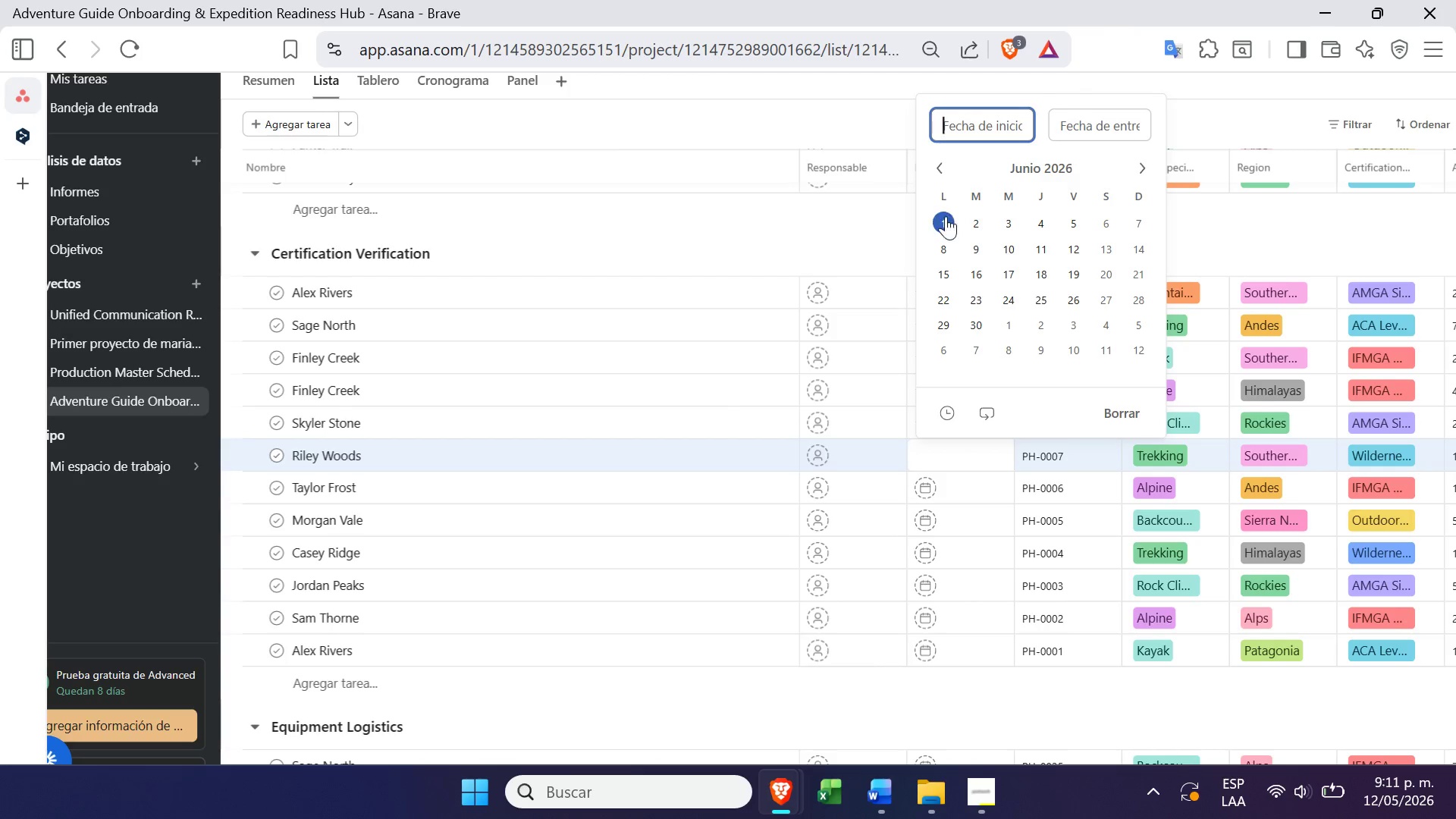 
left_click([942, 221])
 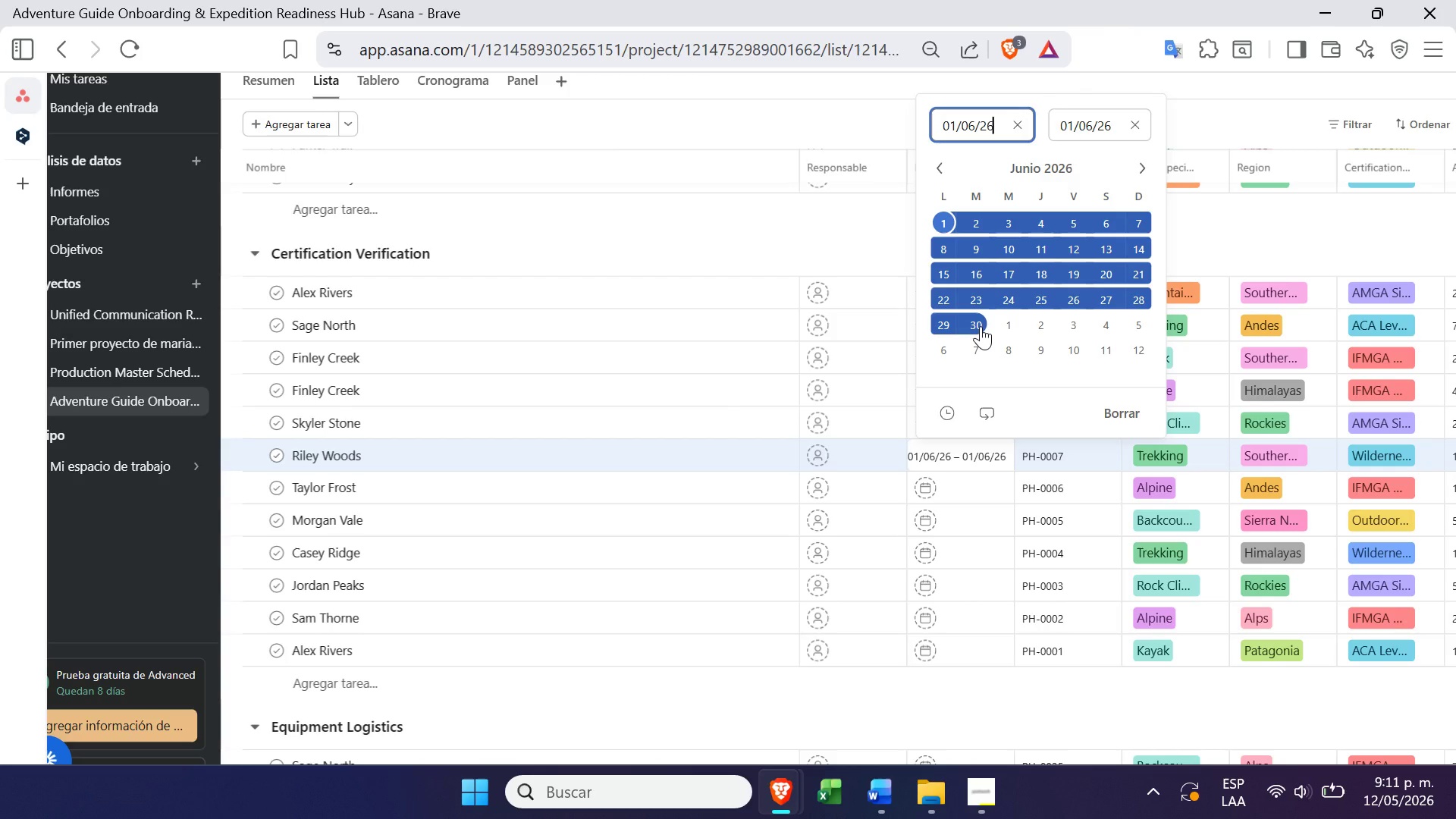 
left_click([981, 326])
 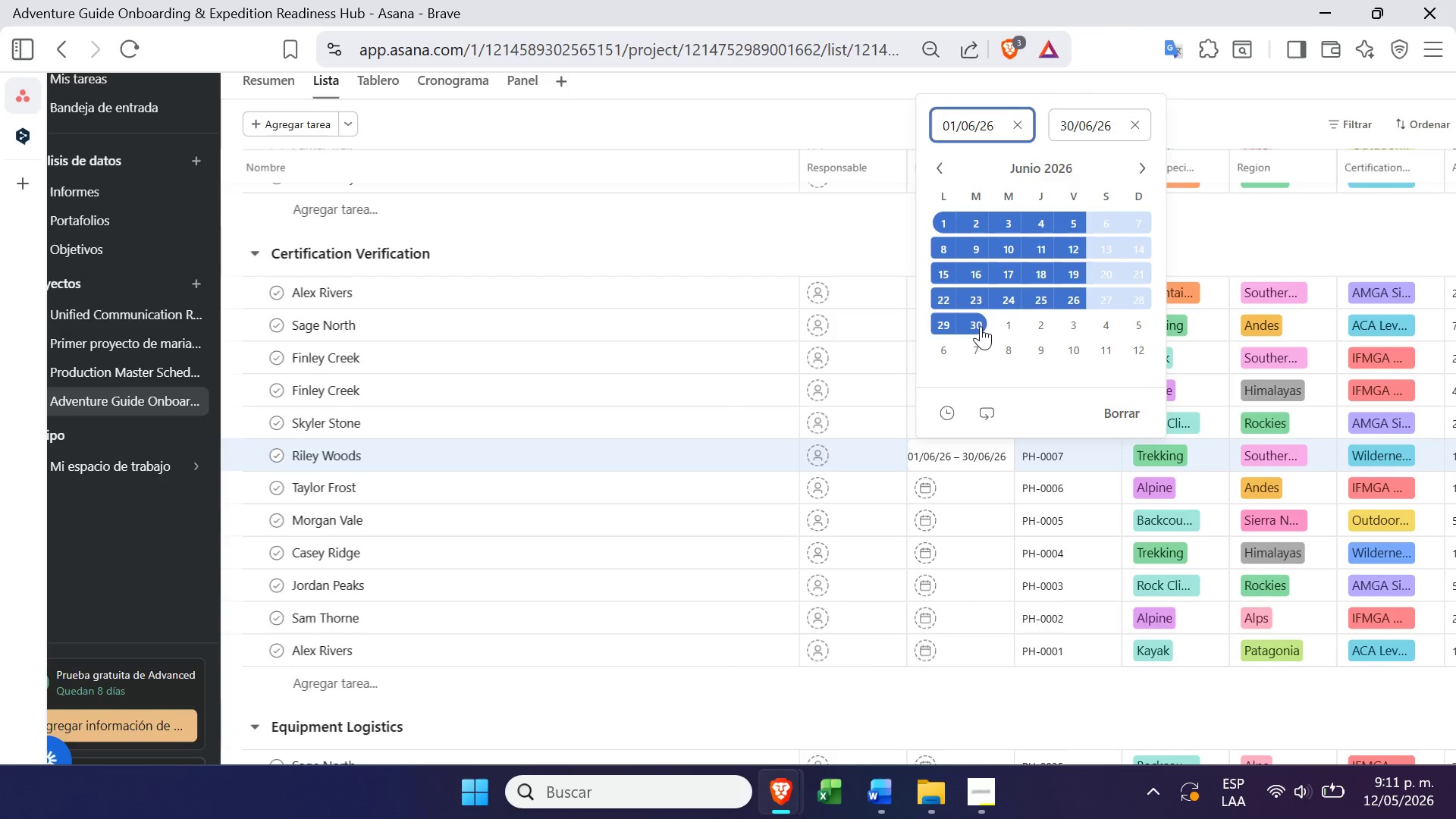 
key(Enter)
 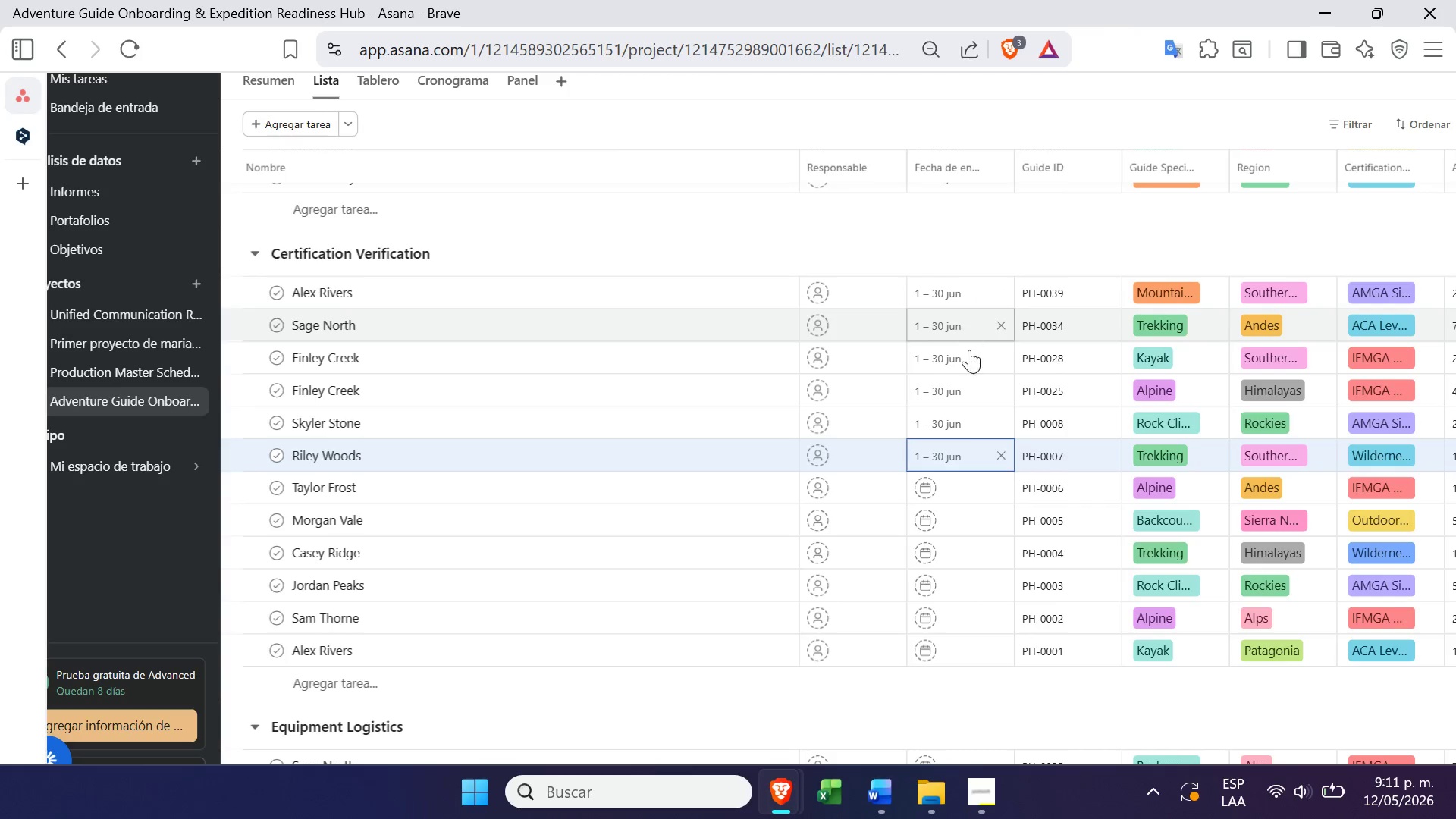 
wait(10.22)
 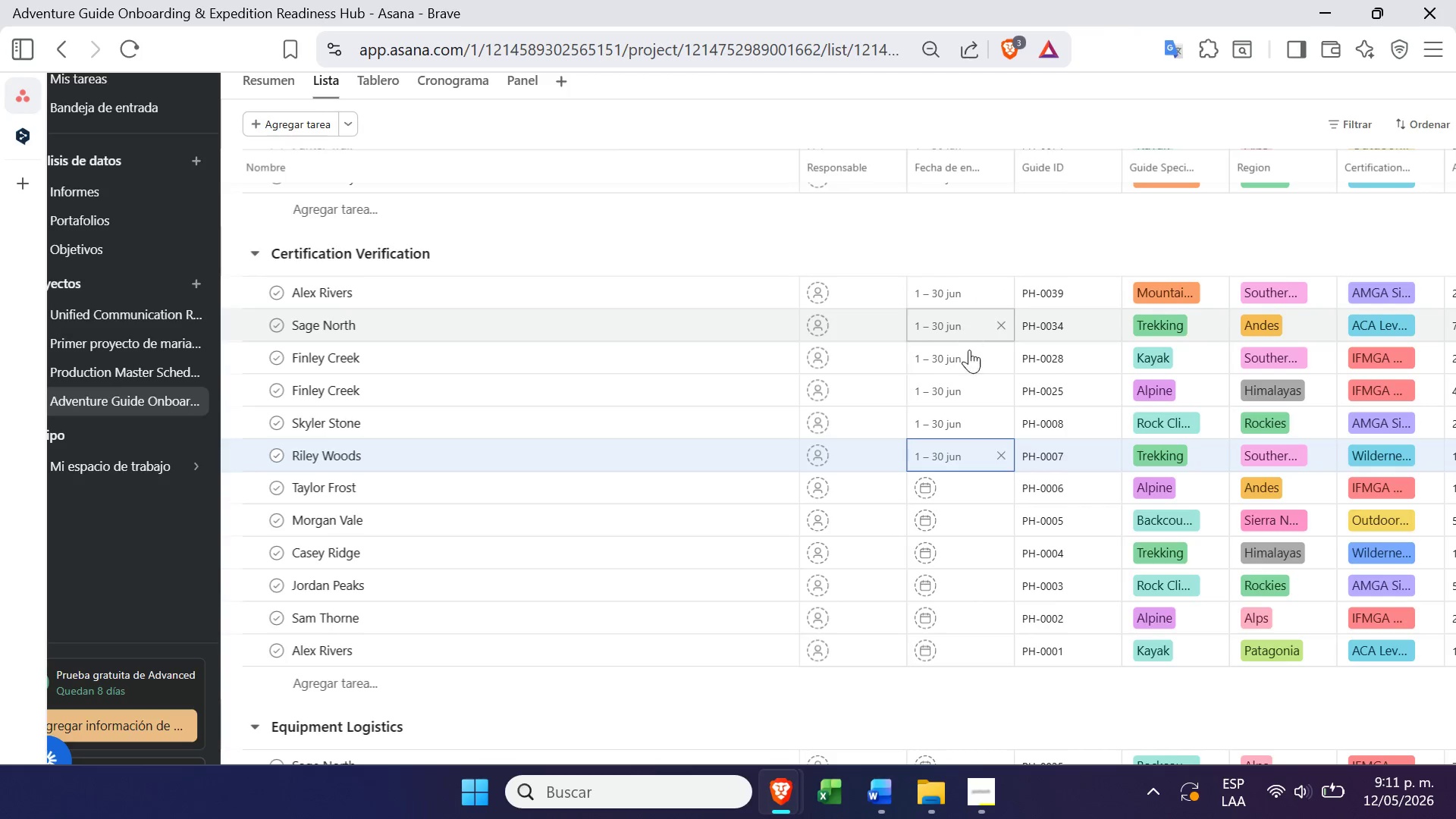 
left_click([930, 397])
 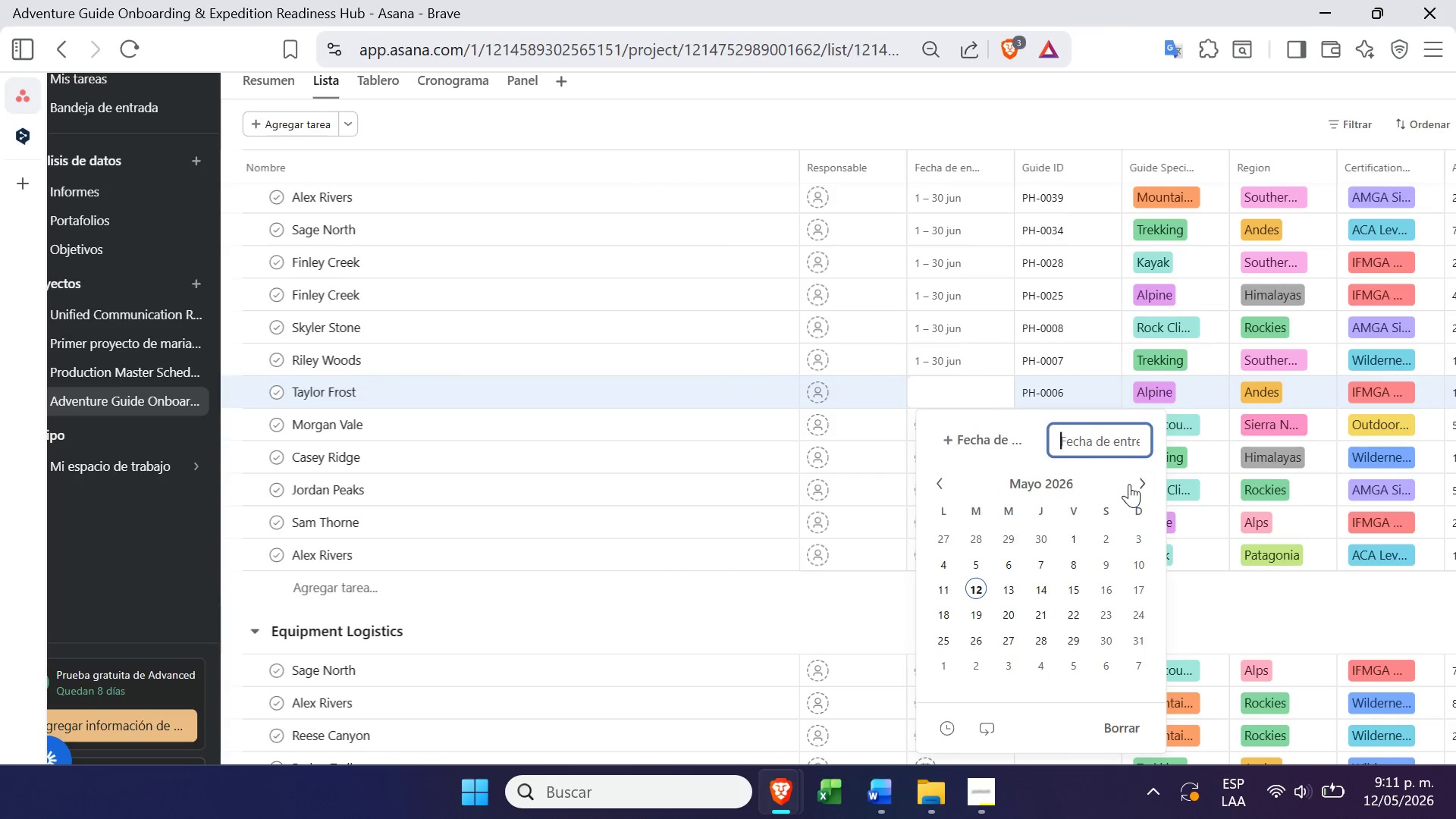 
left_click([1129, 484])
 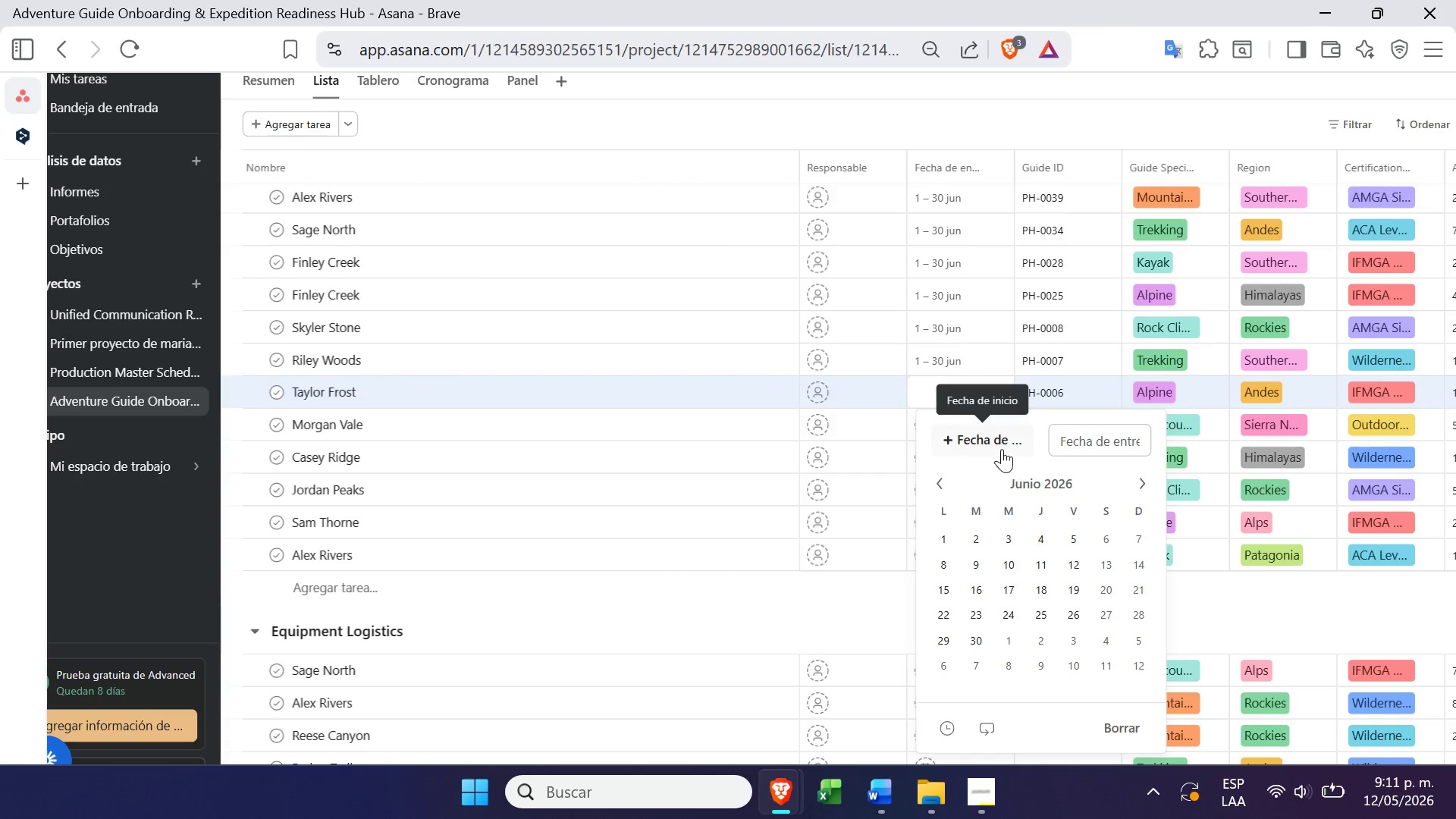 
left_click([1002, 449])
 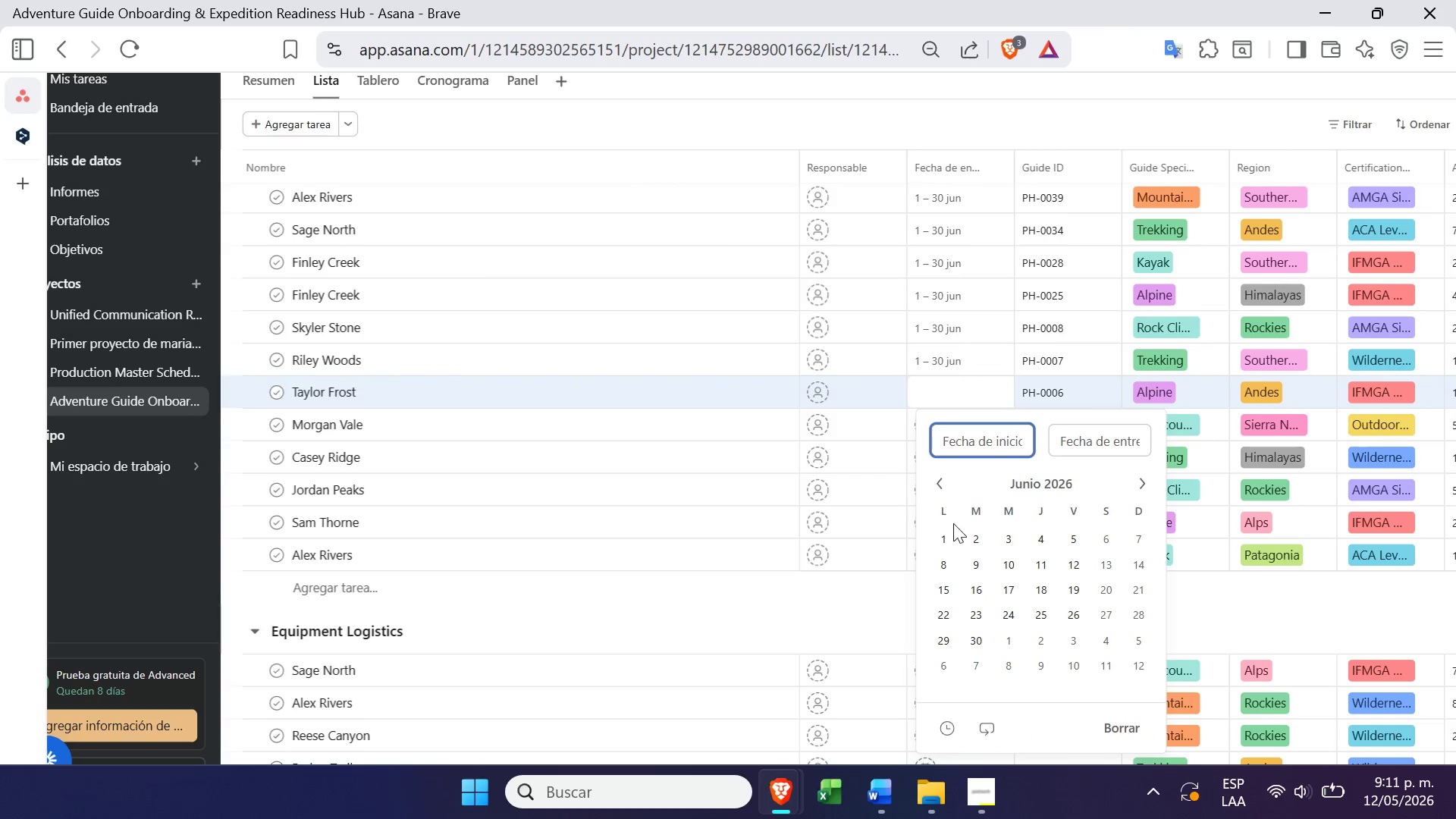 
left_click([945, 540])
 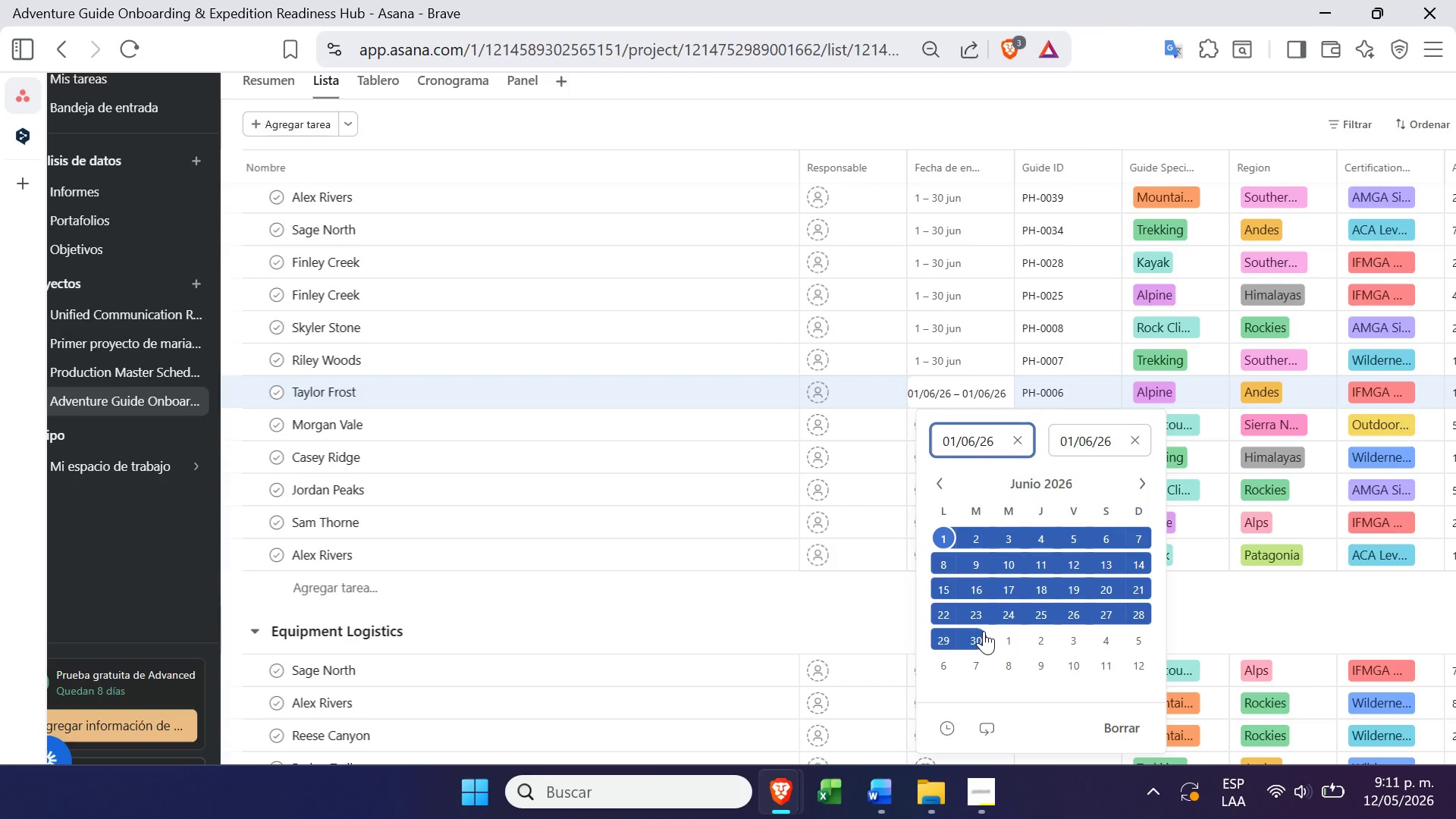 
left_click([984, 631])
 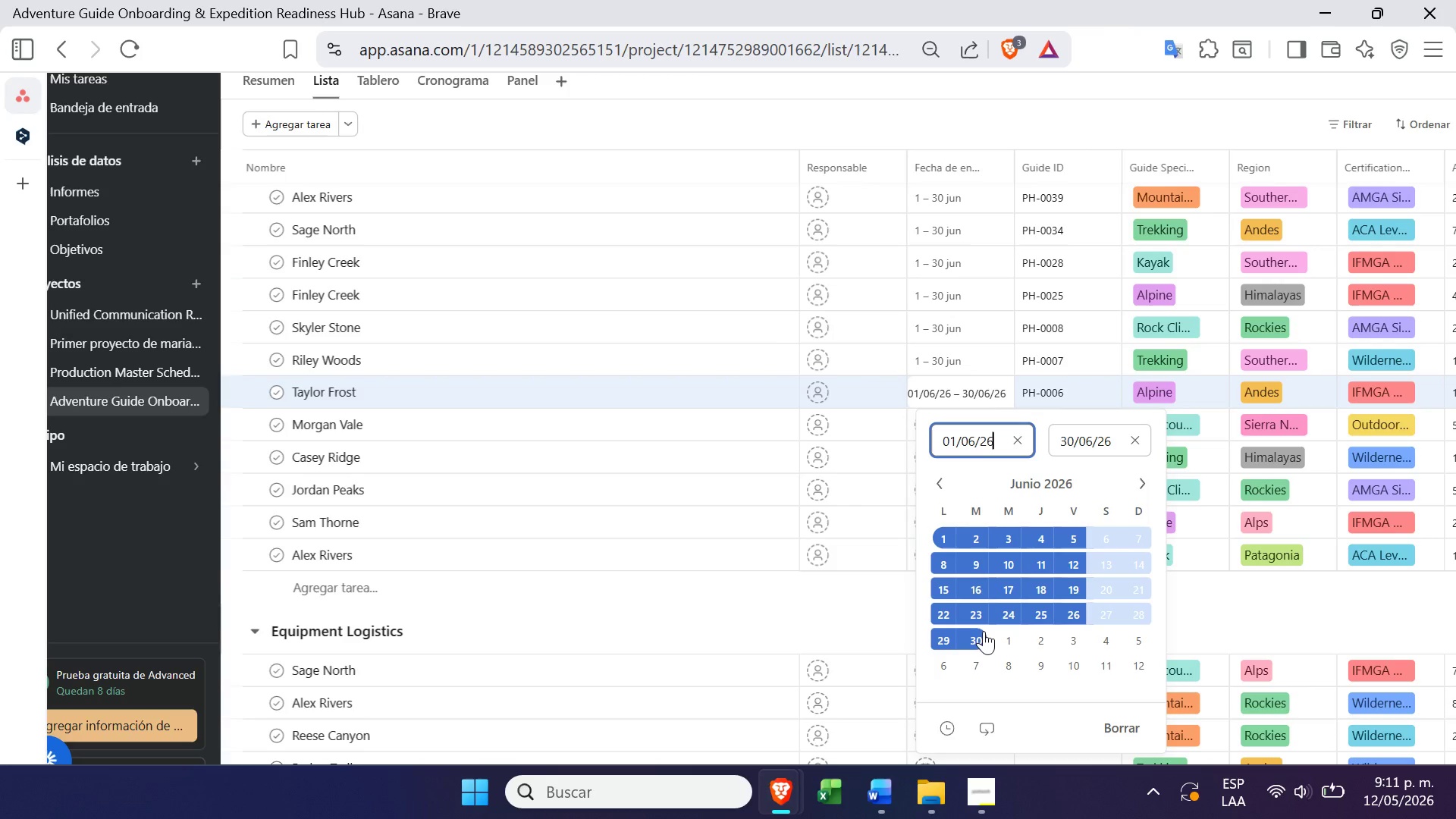 
key(Enter)
 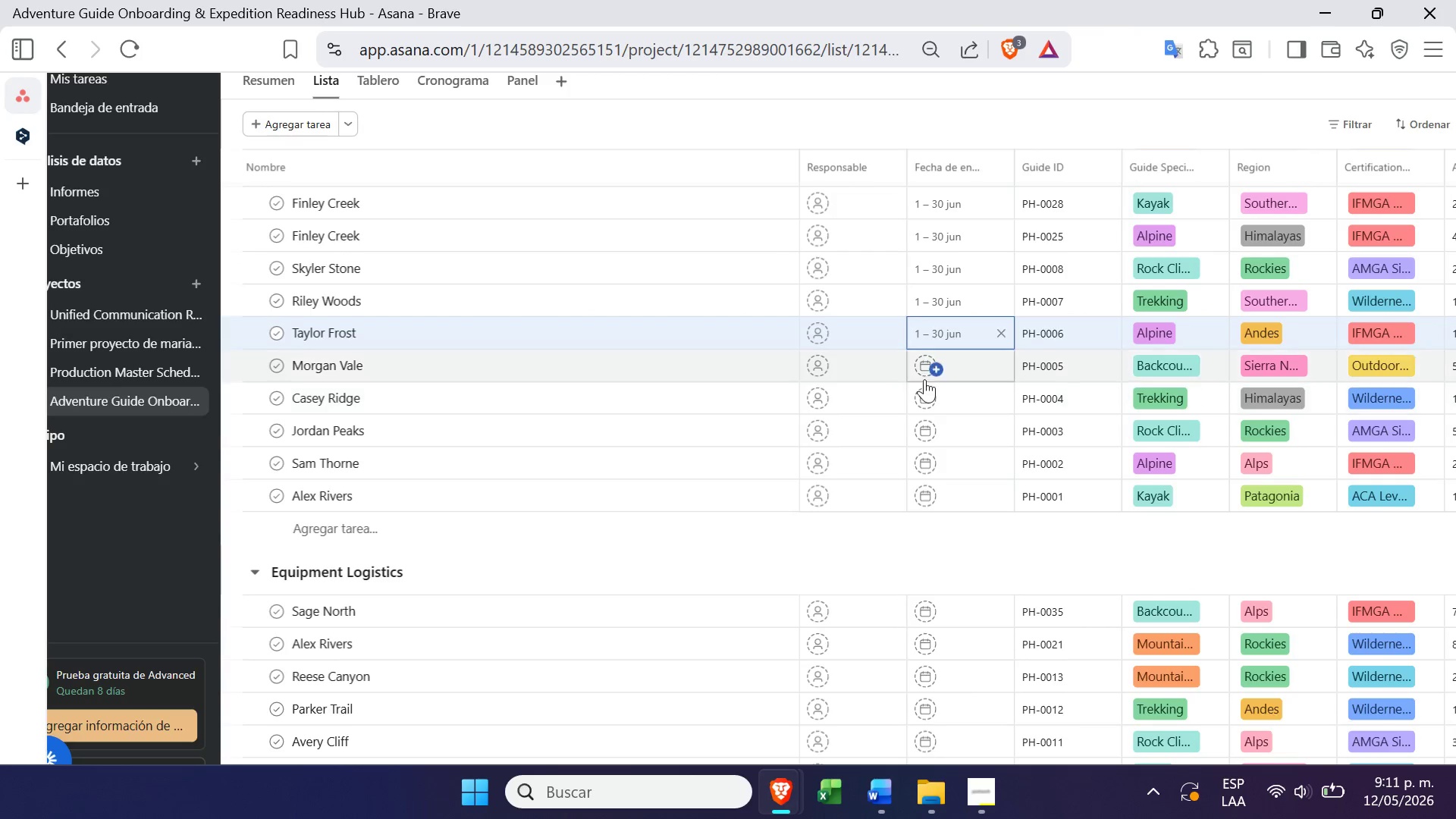 
left_click([924, 375])
 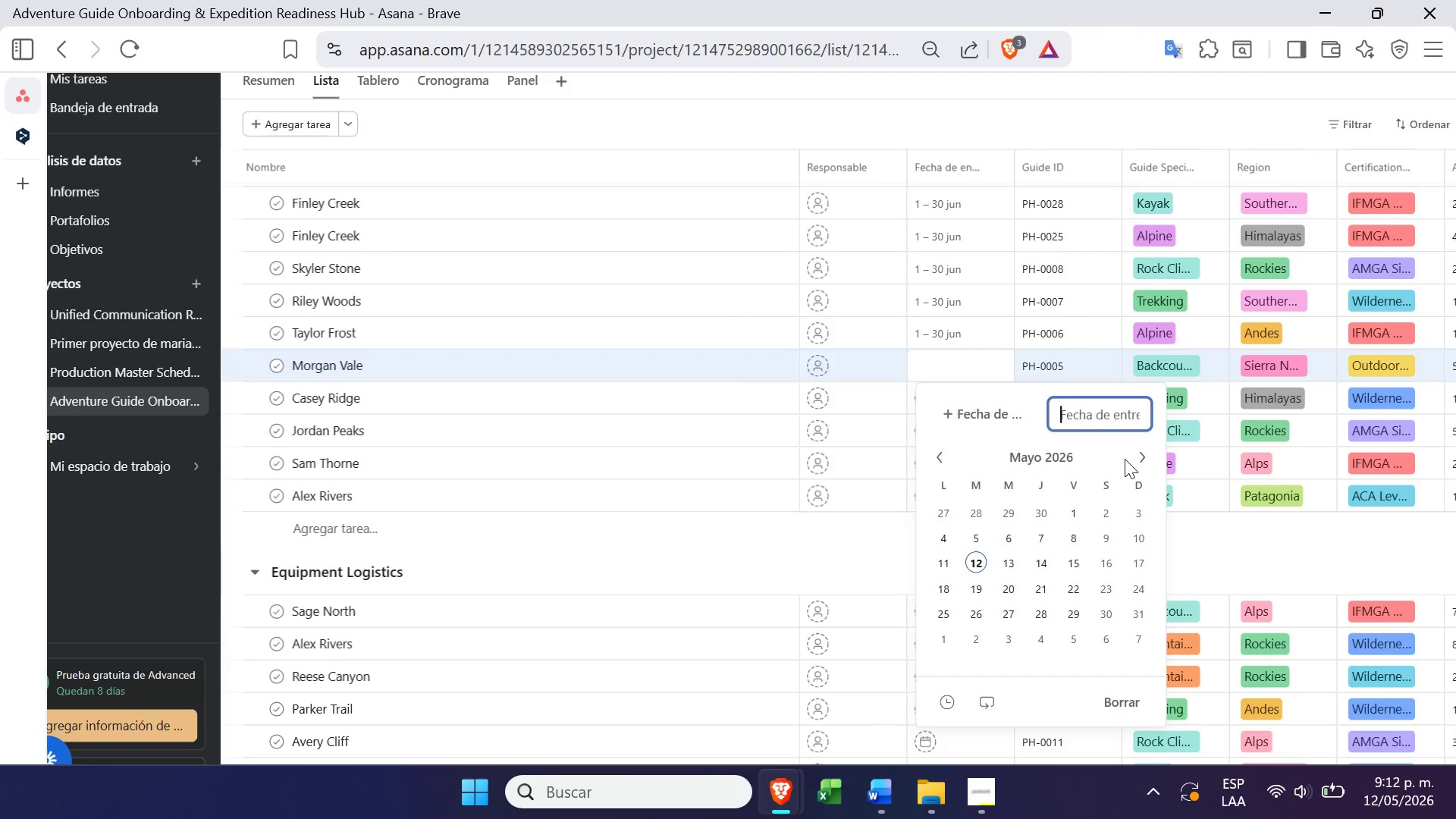 
left_click([1138, 460])
 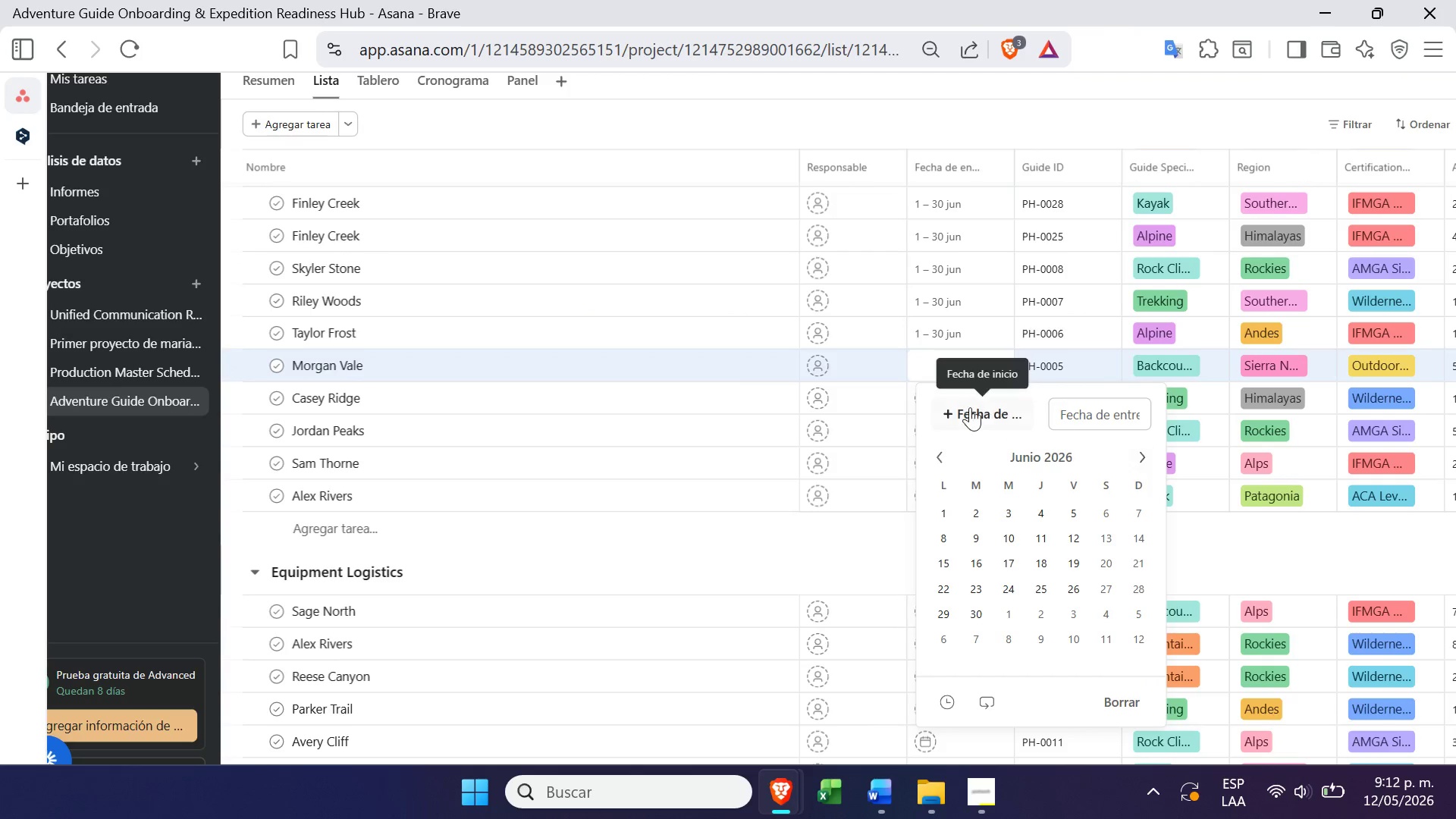 
left_click([966, 407])
 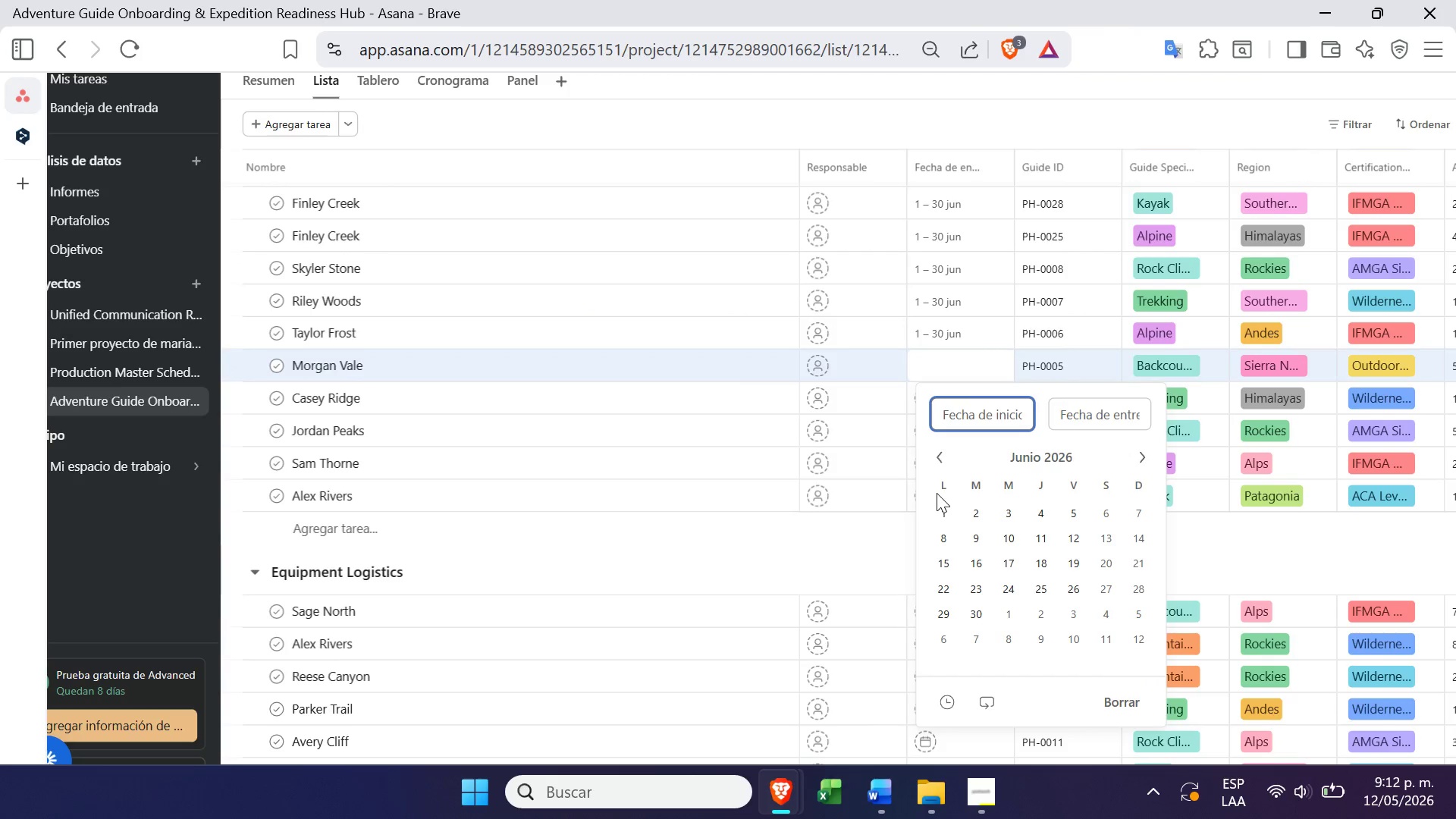 
left_click([944, 509])
 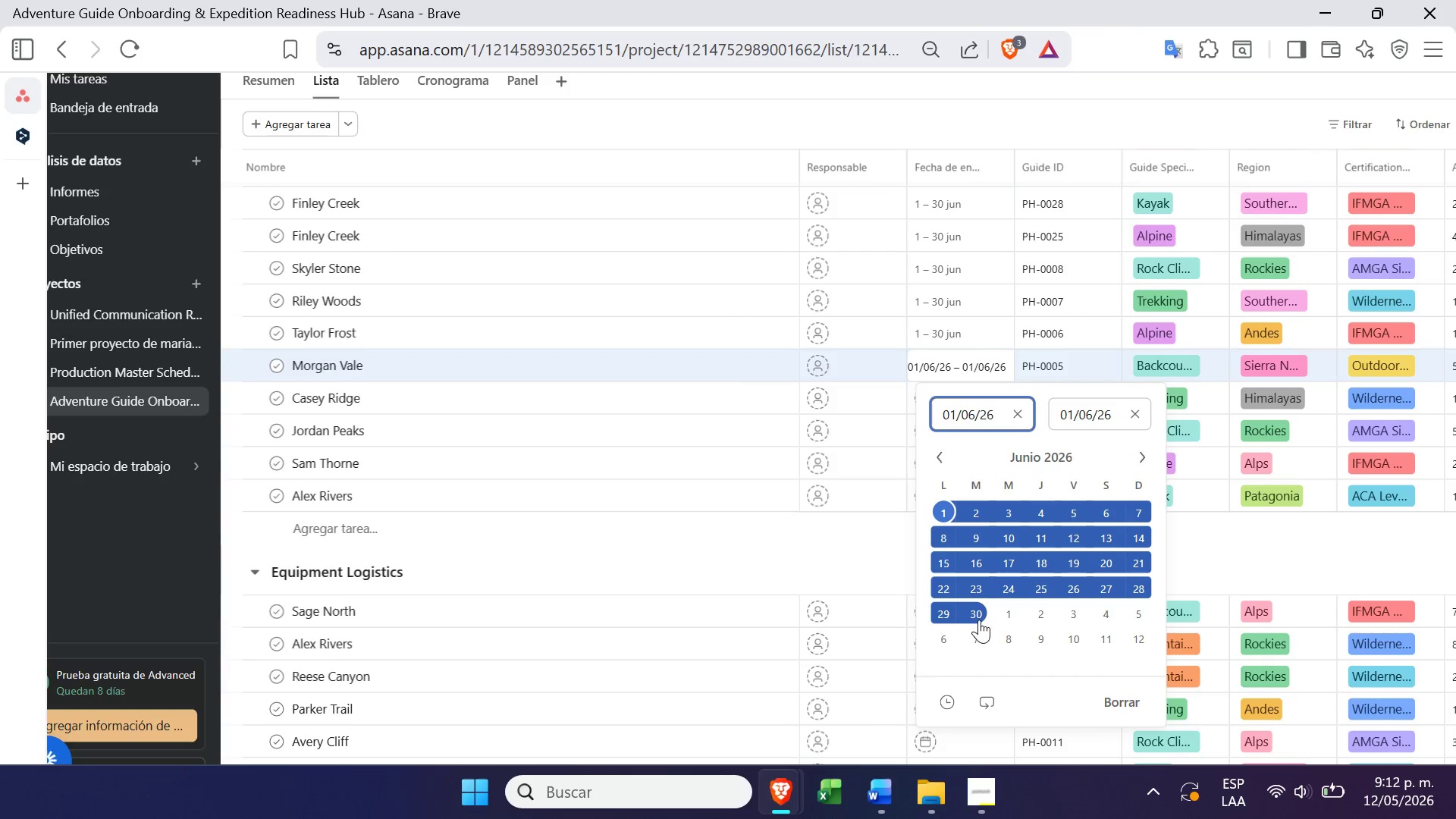 
left_click([980, 620])
 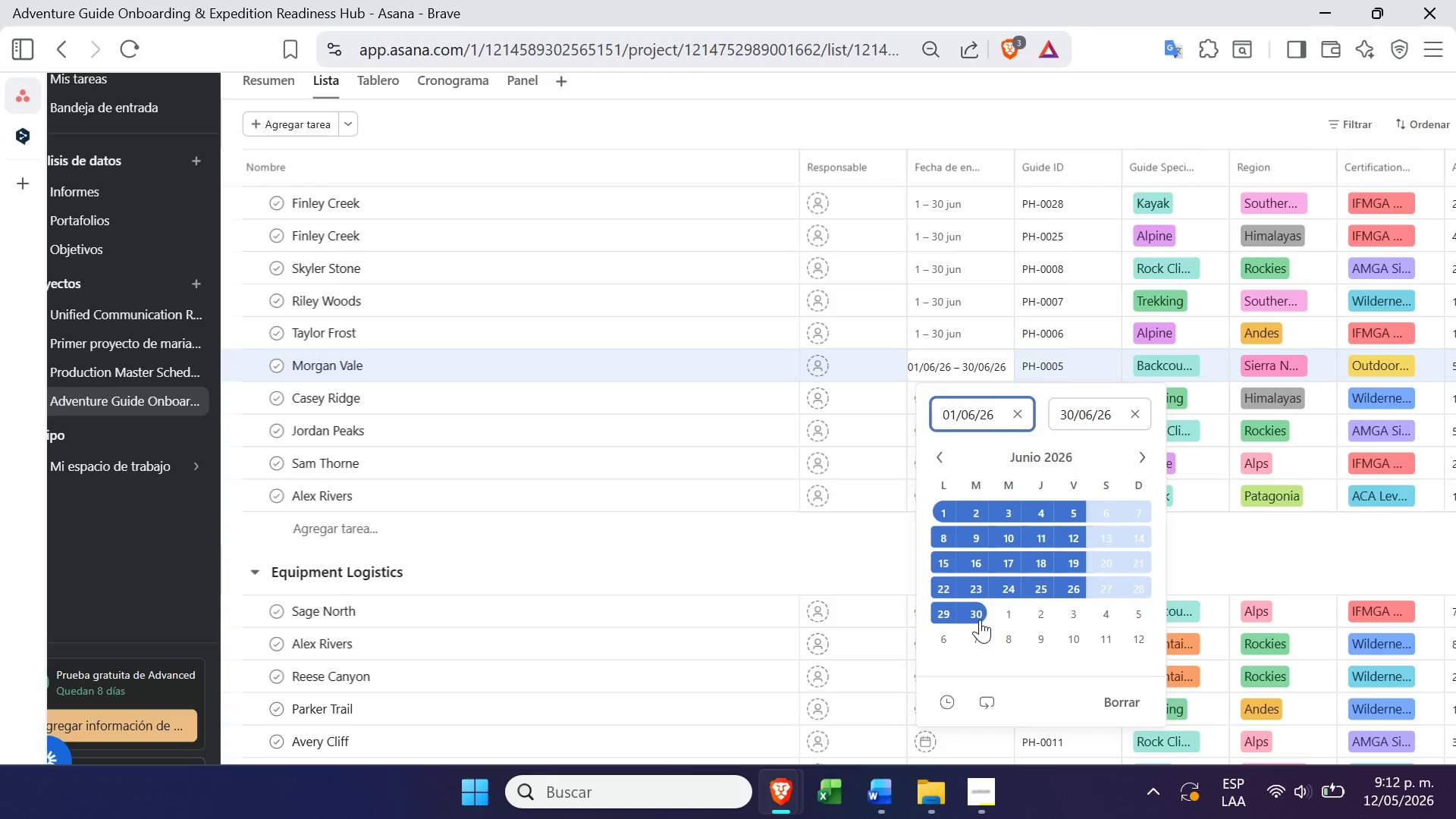 
key(Enter)
 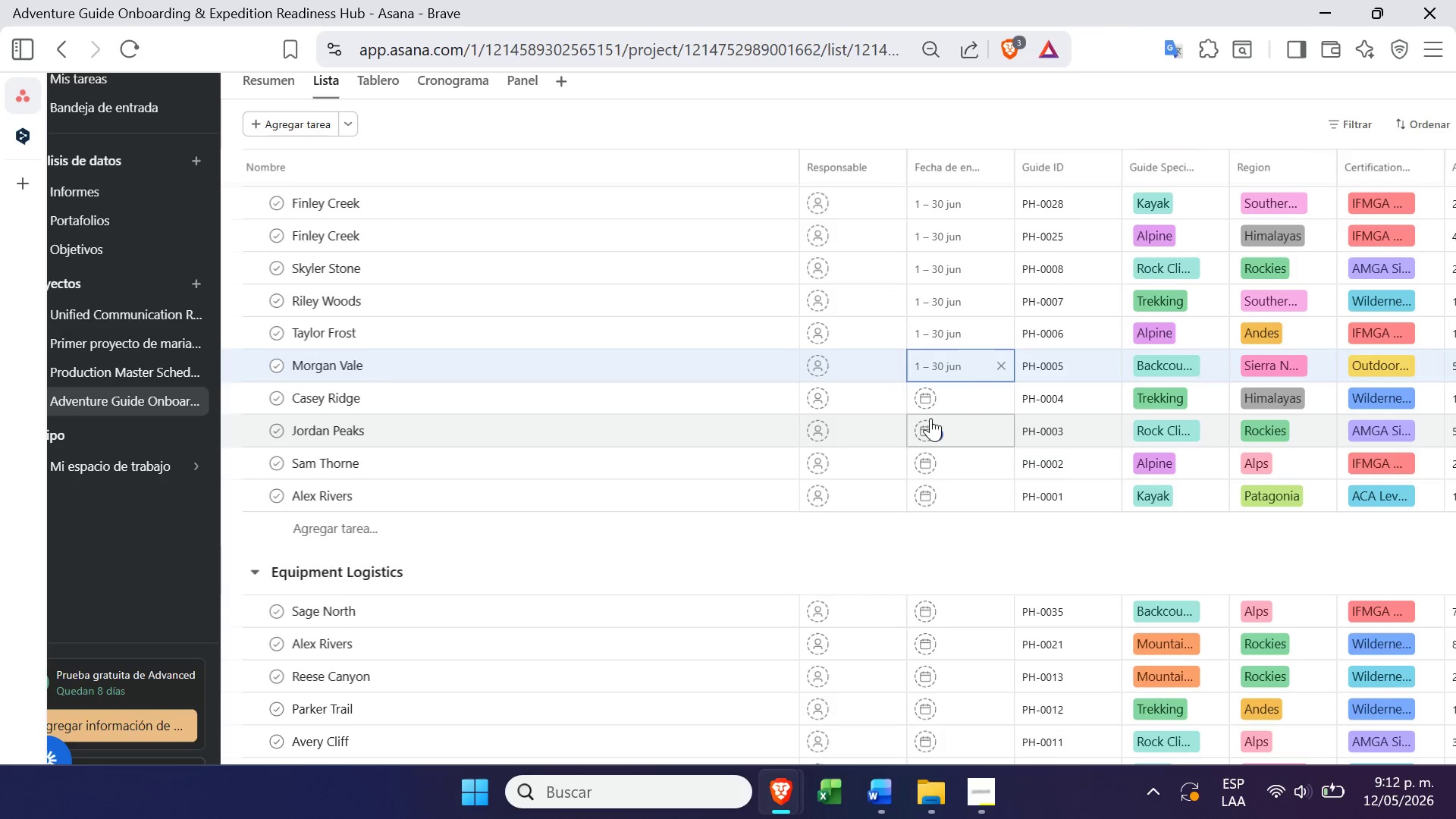 
left_click([922, 402])
 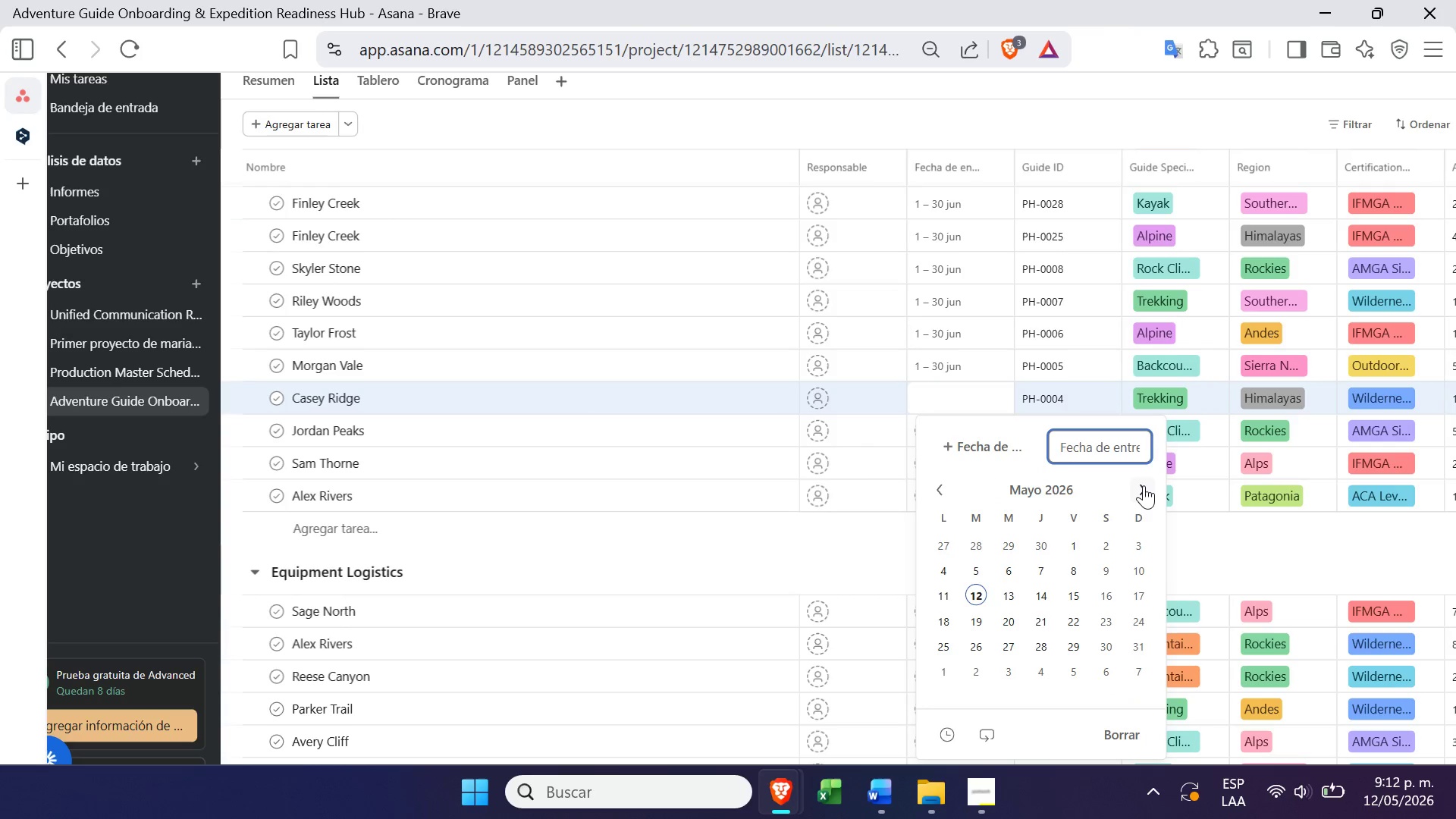 
left_click([1143, 485])
 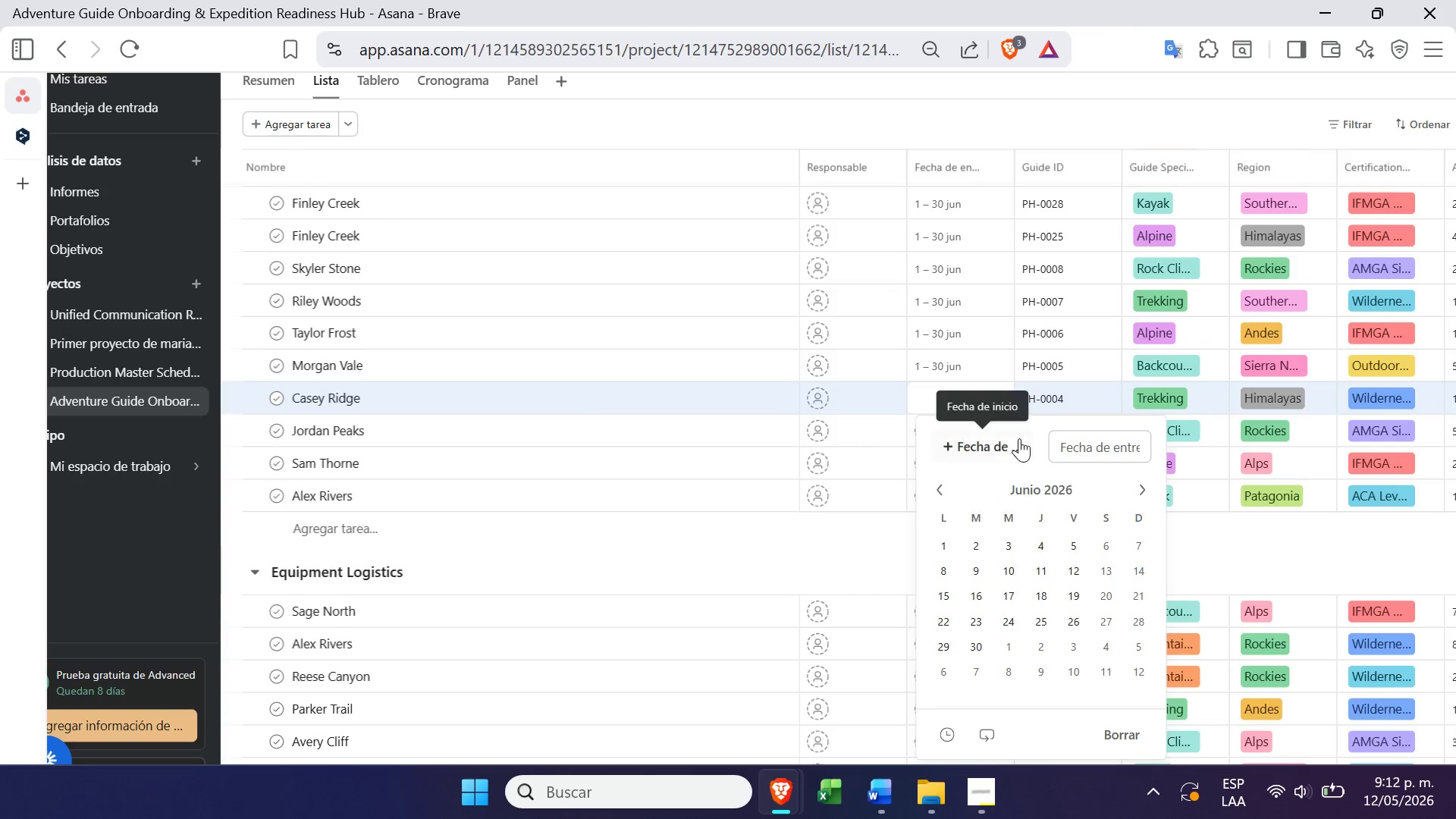 
left_click([999, 451])
 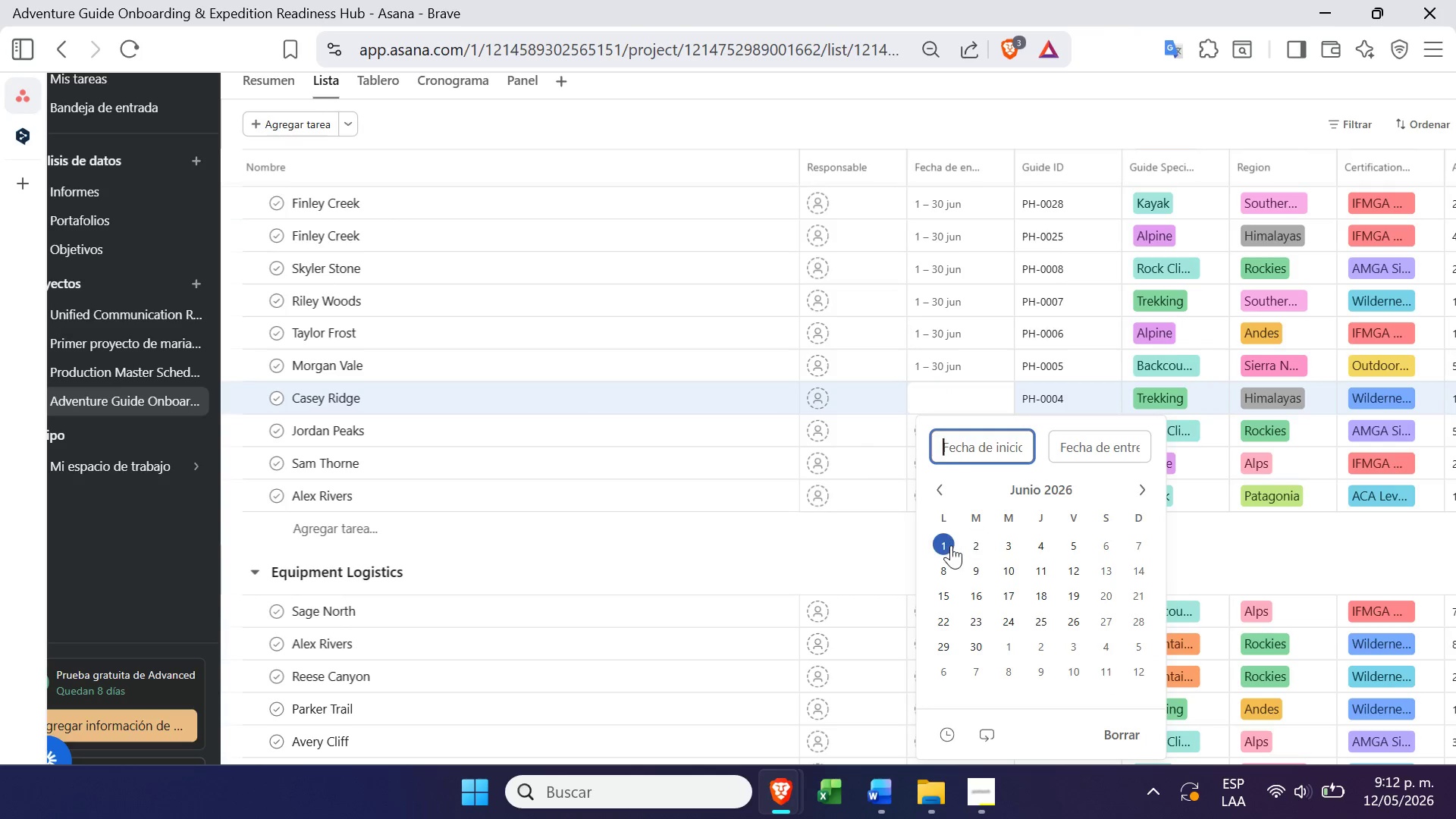 
left_click([950, 544])
 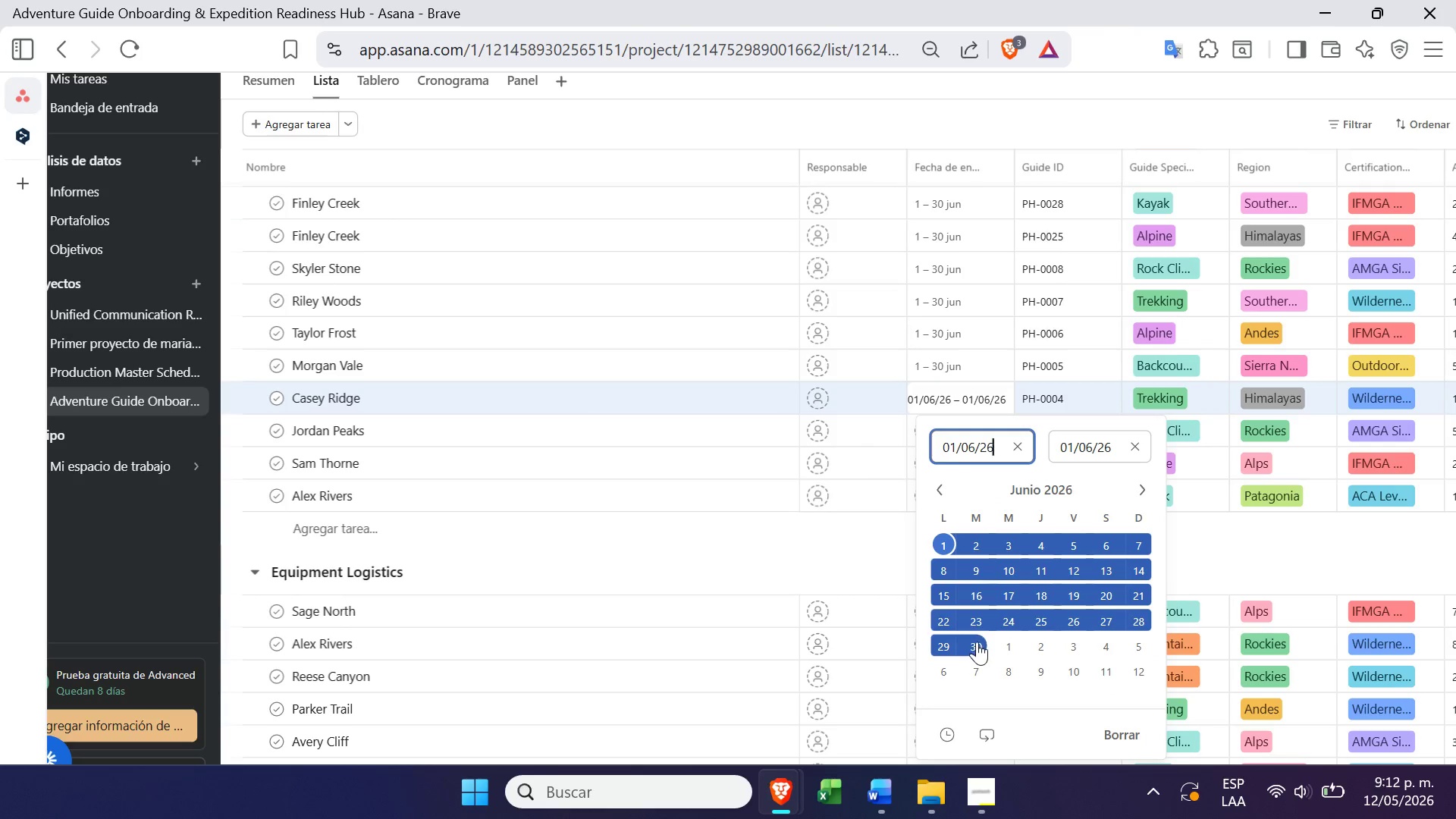 
left_click([979, 648])
 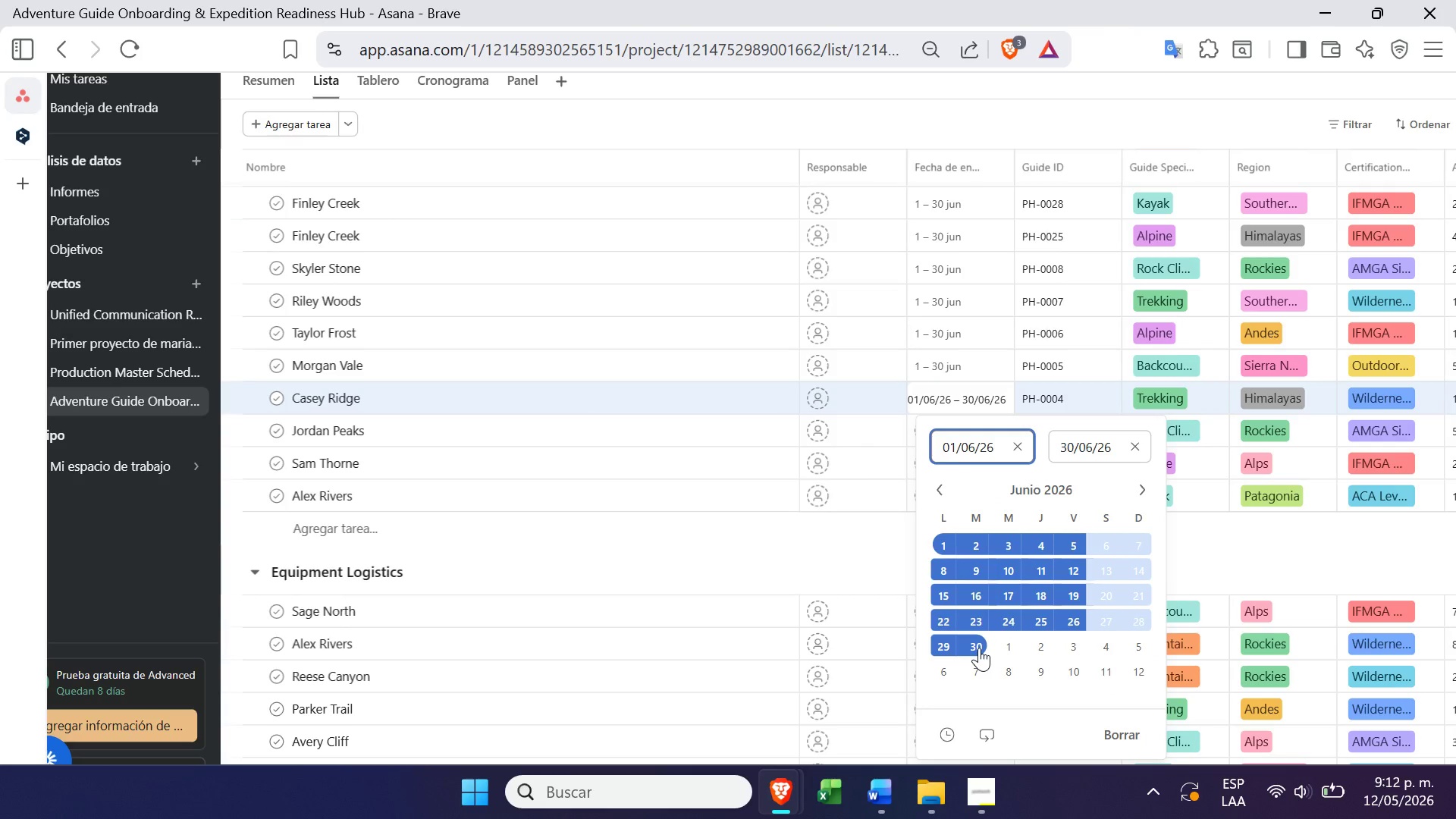 
key(Enter)
 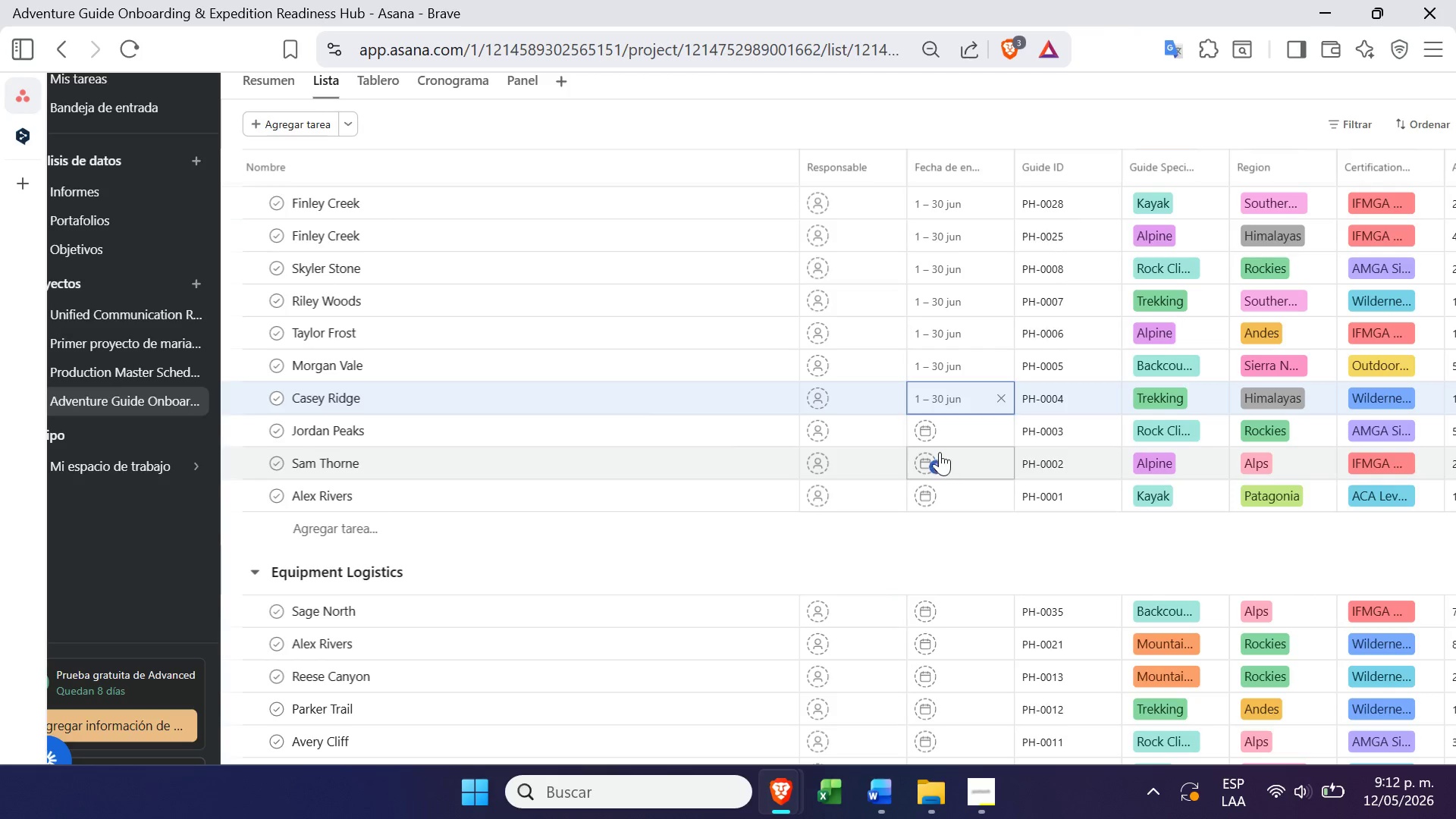 
left_click([919, 432])
 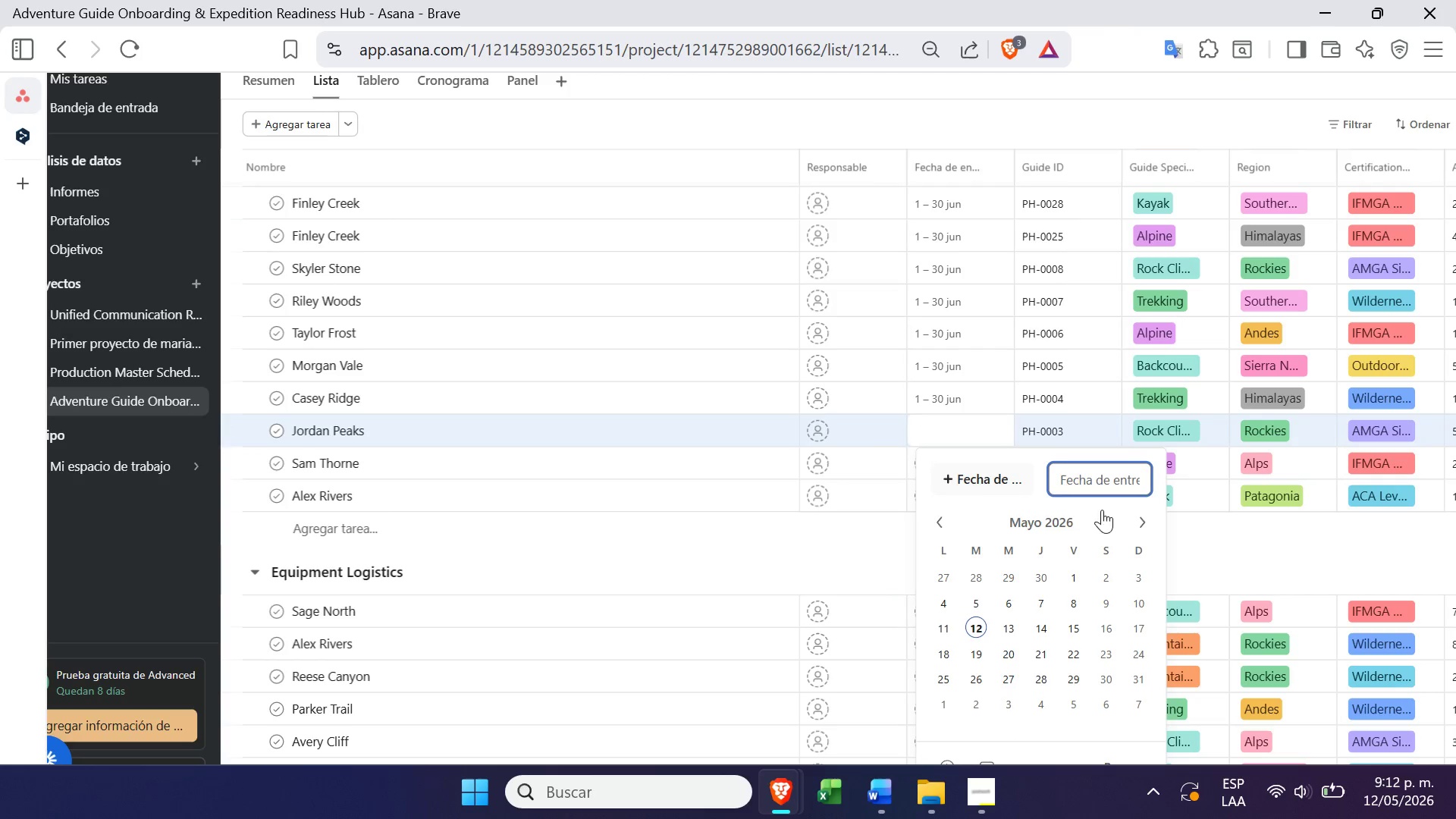 
left_click([1138, 513])
 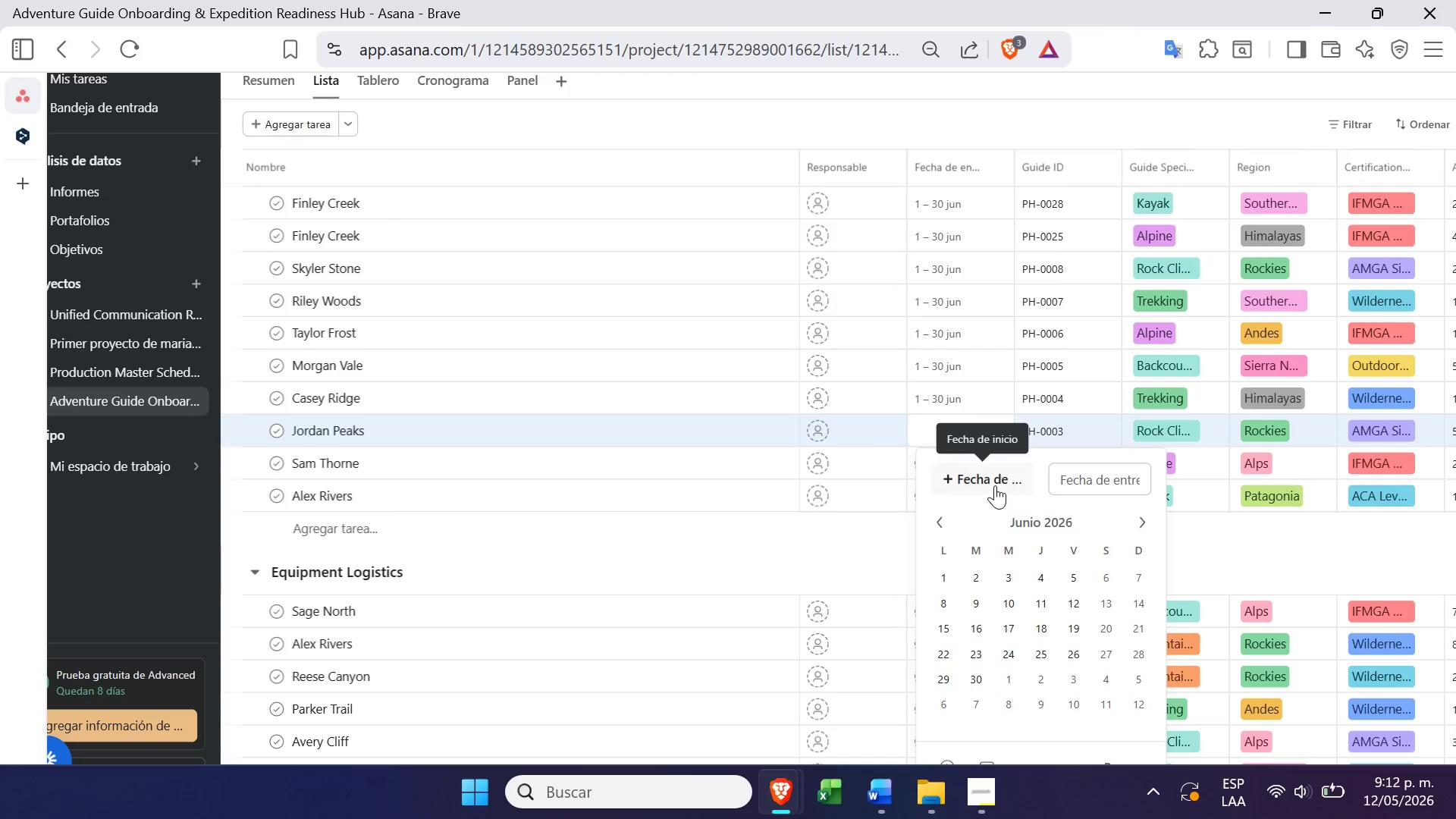 
double_click([995, 485])
 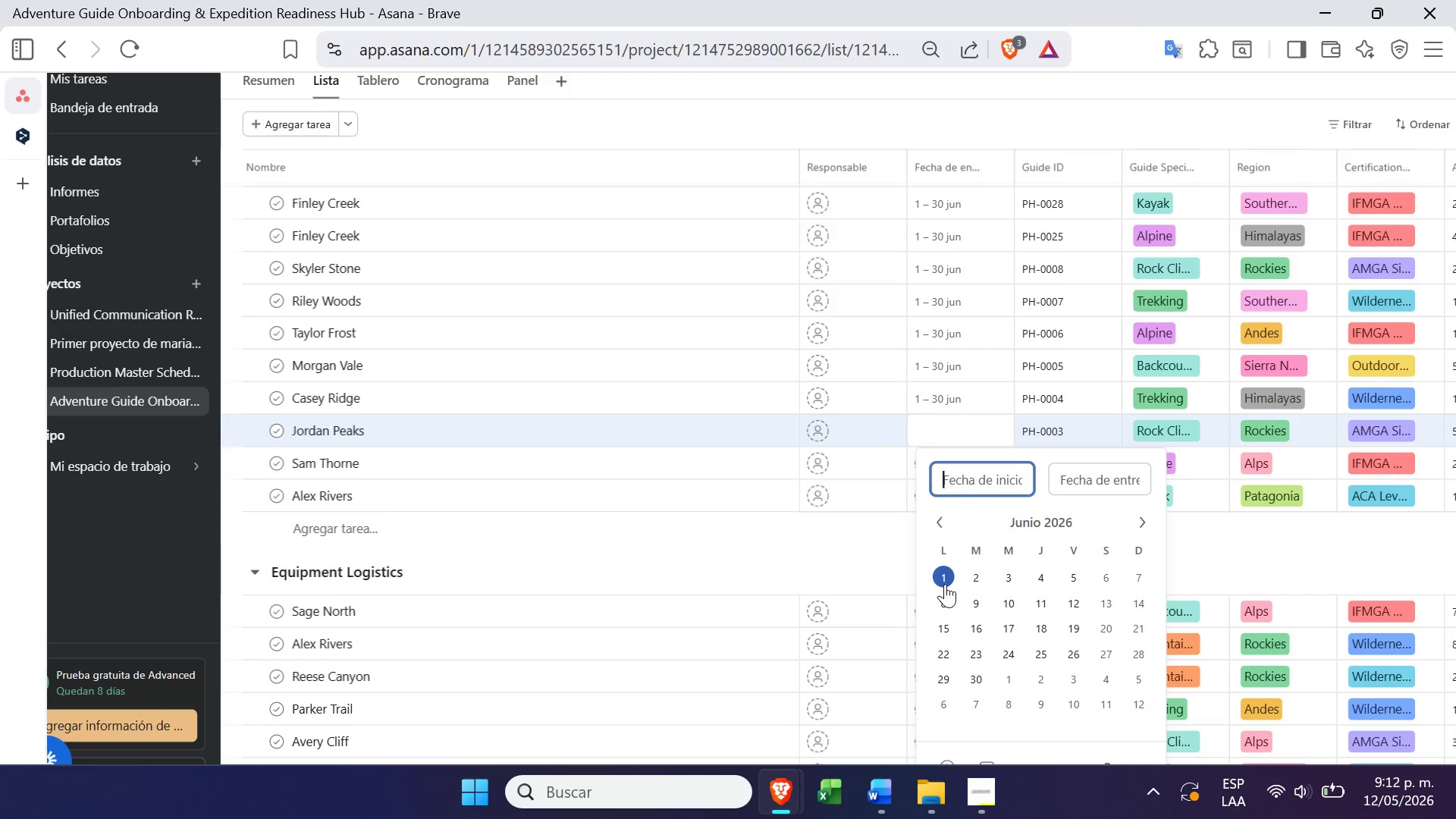 
left_click([943, 582])
 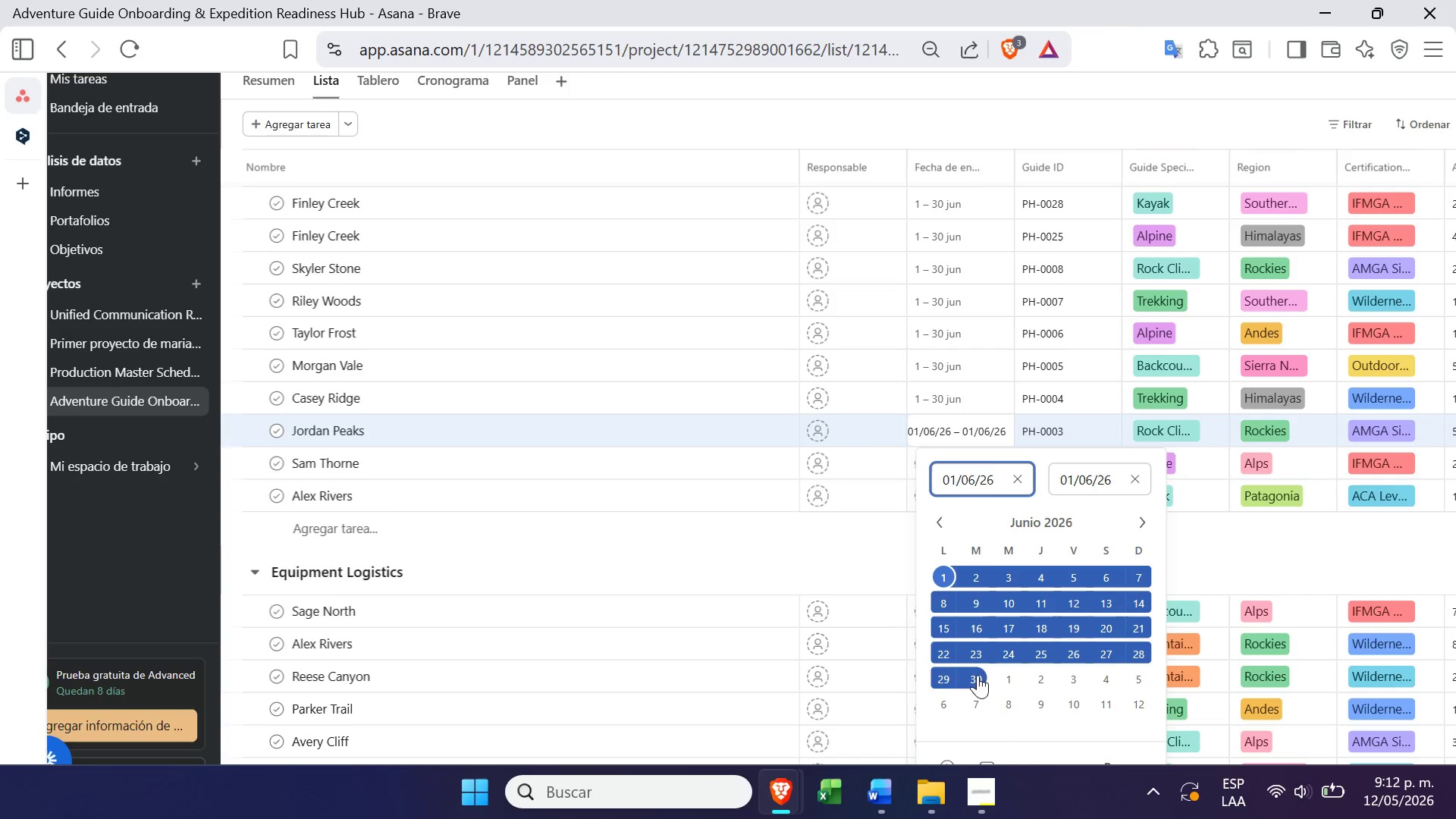 
left_click([974, 679])
 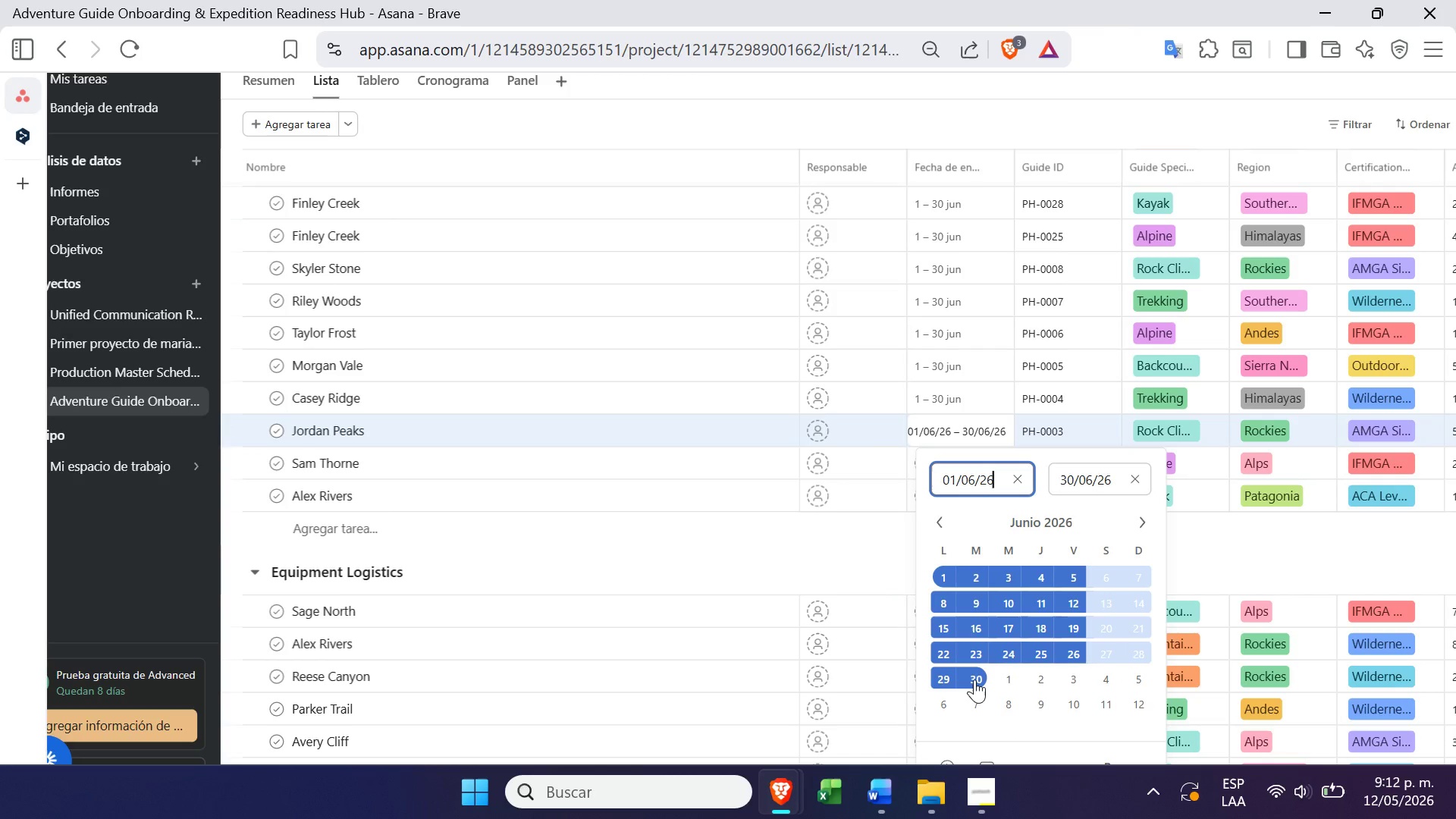 
key(Enter)
 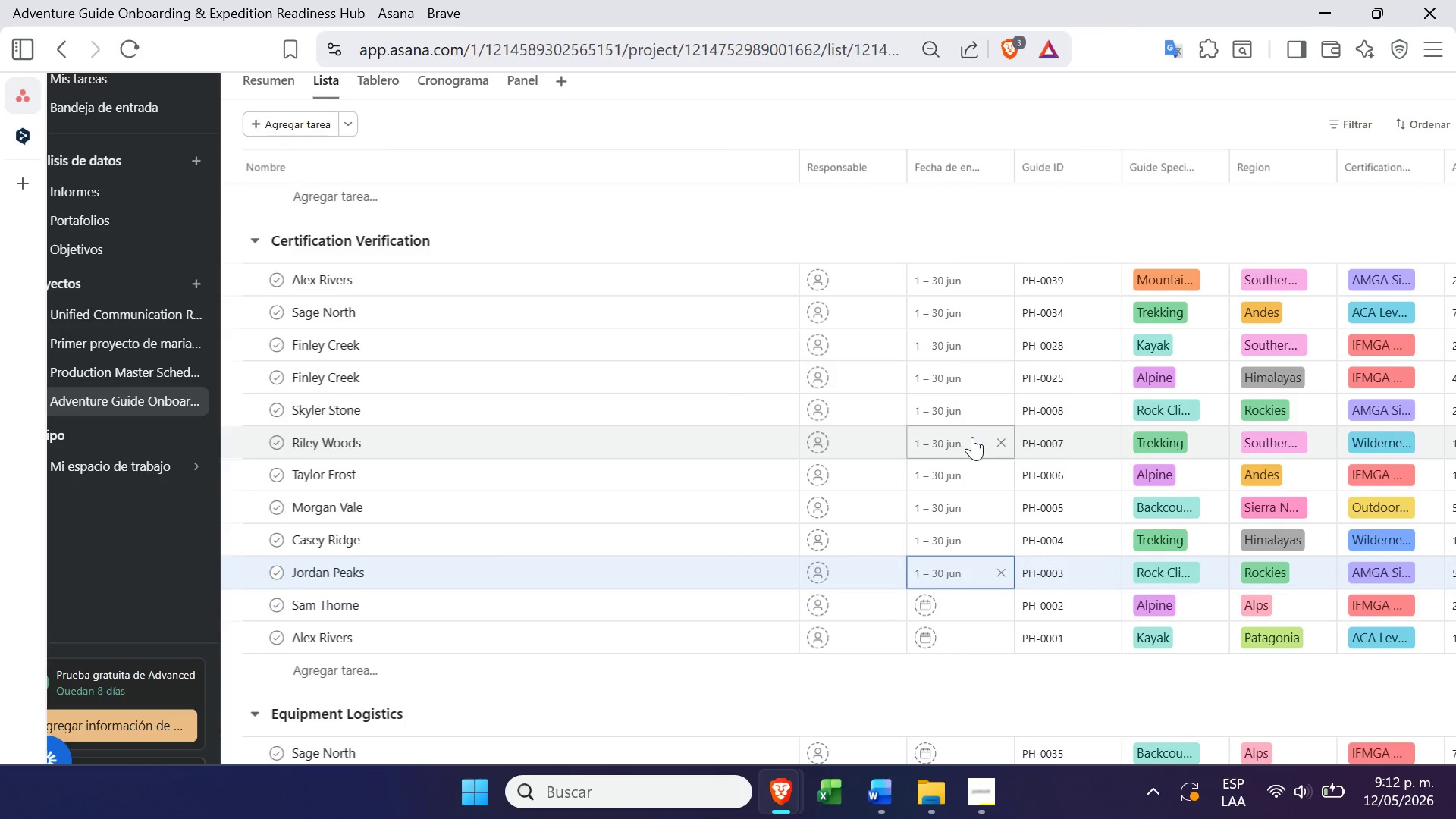 
wait(11.48)
 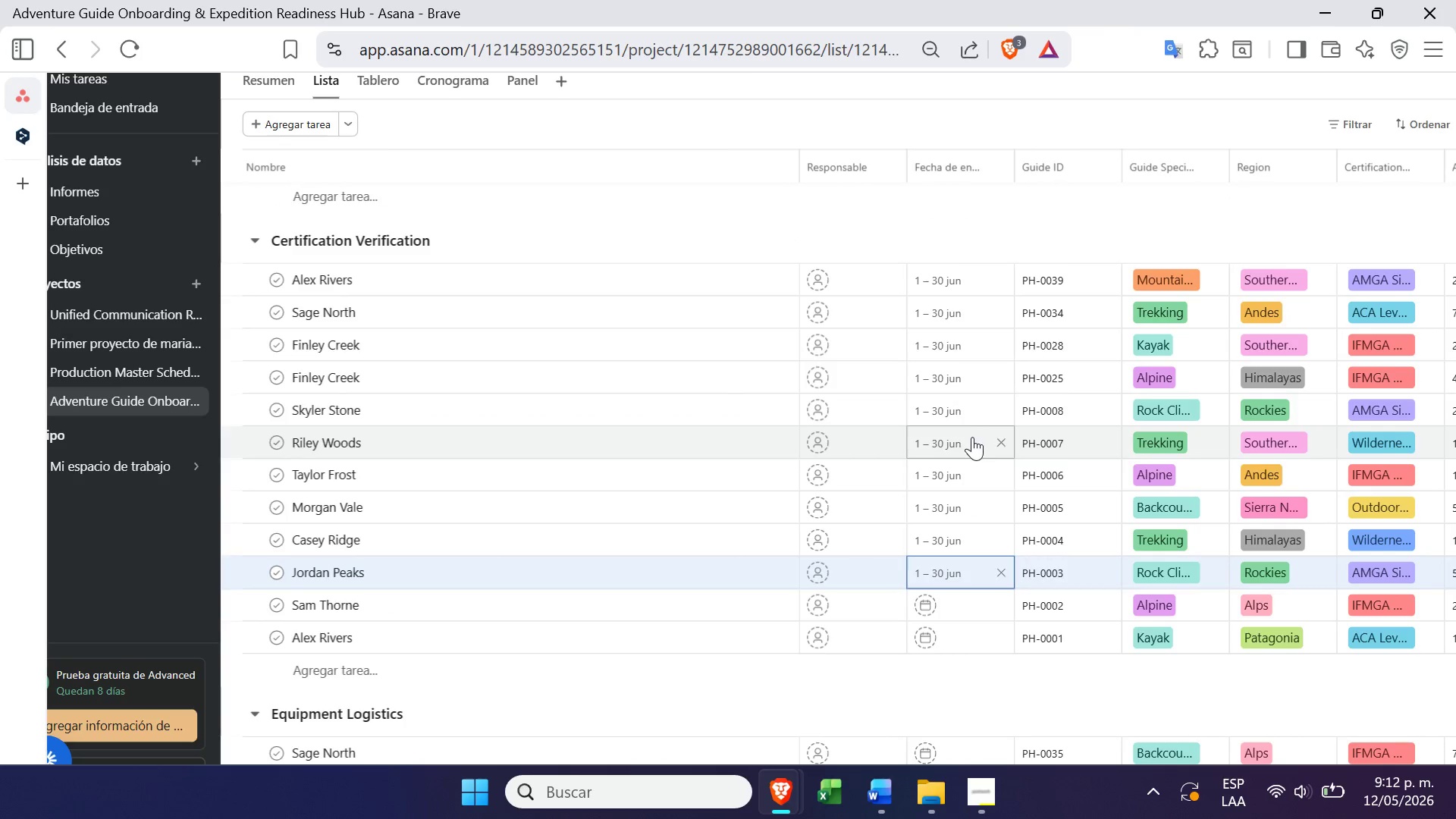 
left_click([923, 425])
 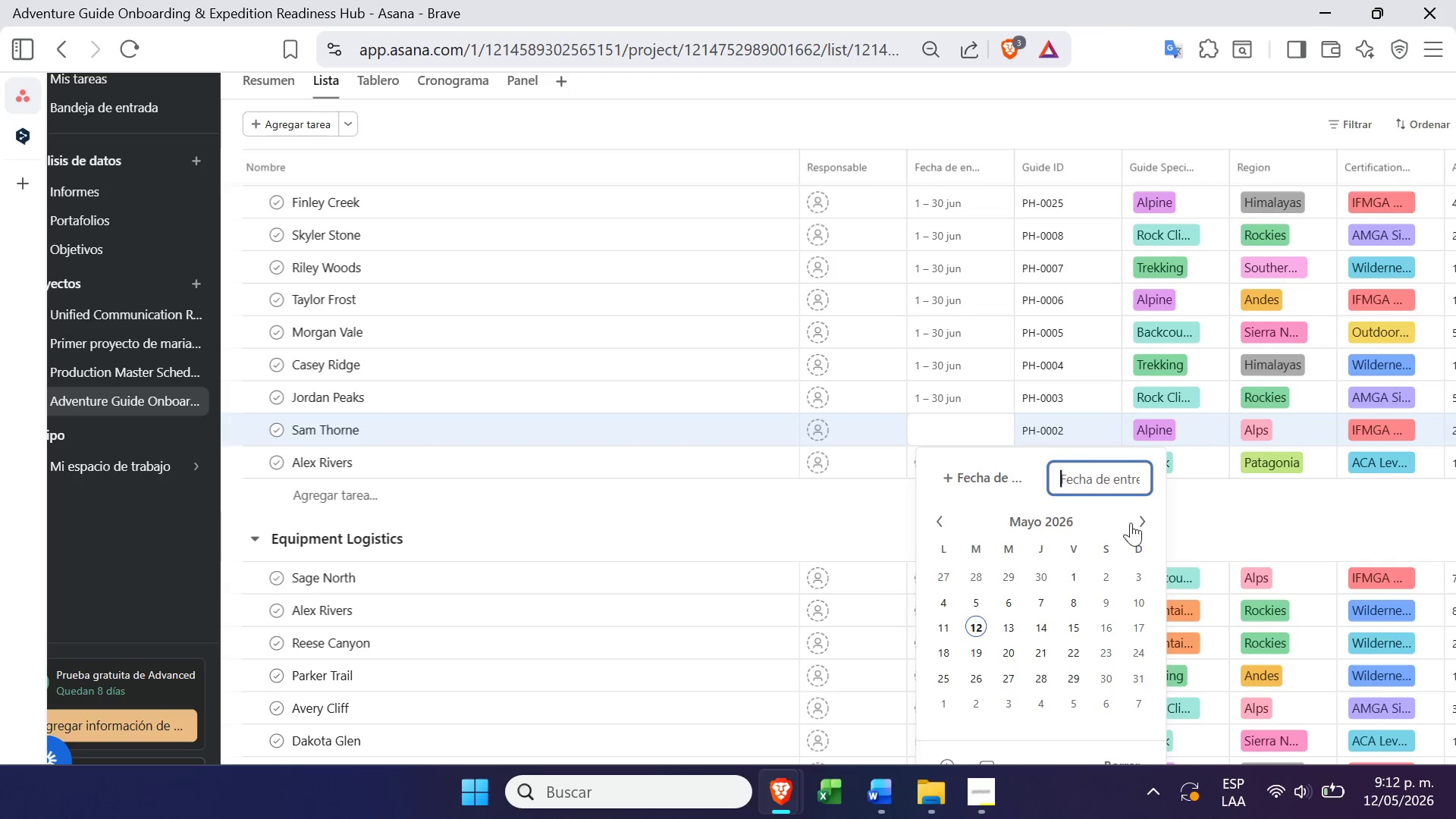 
left_click([1132, 522])
 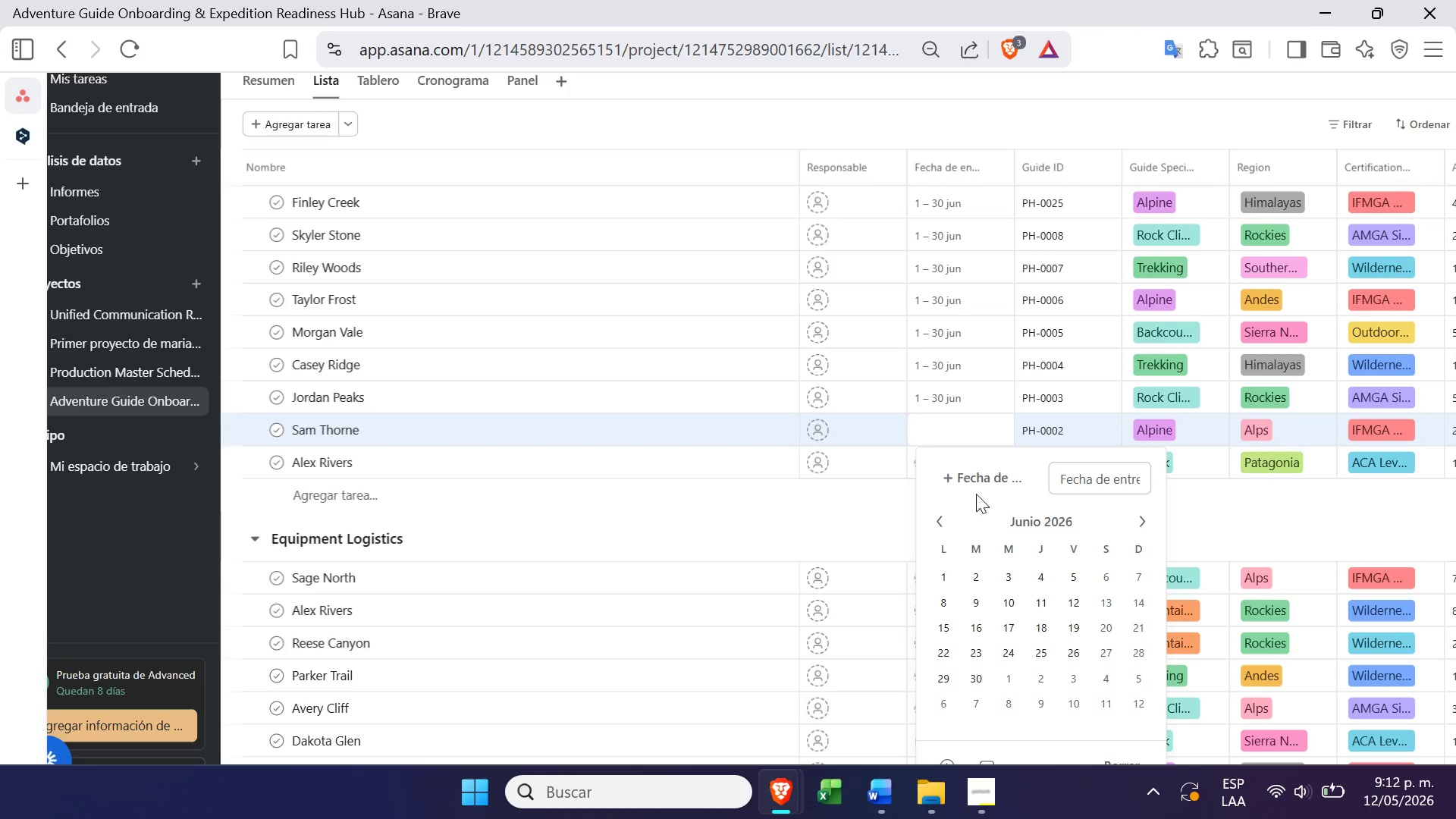 
left_click([978, 484])
 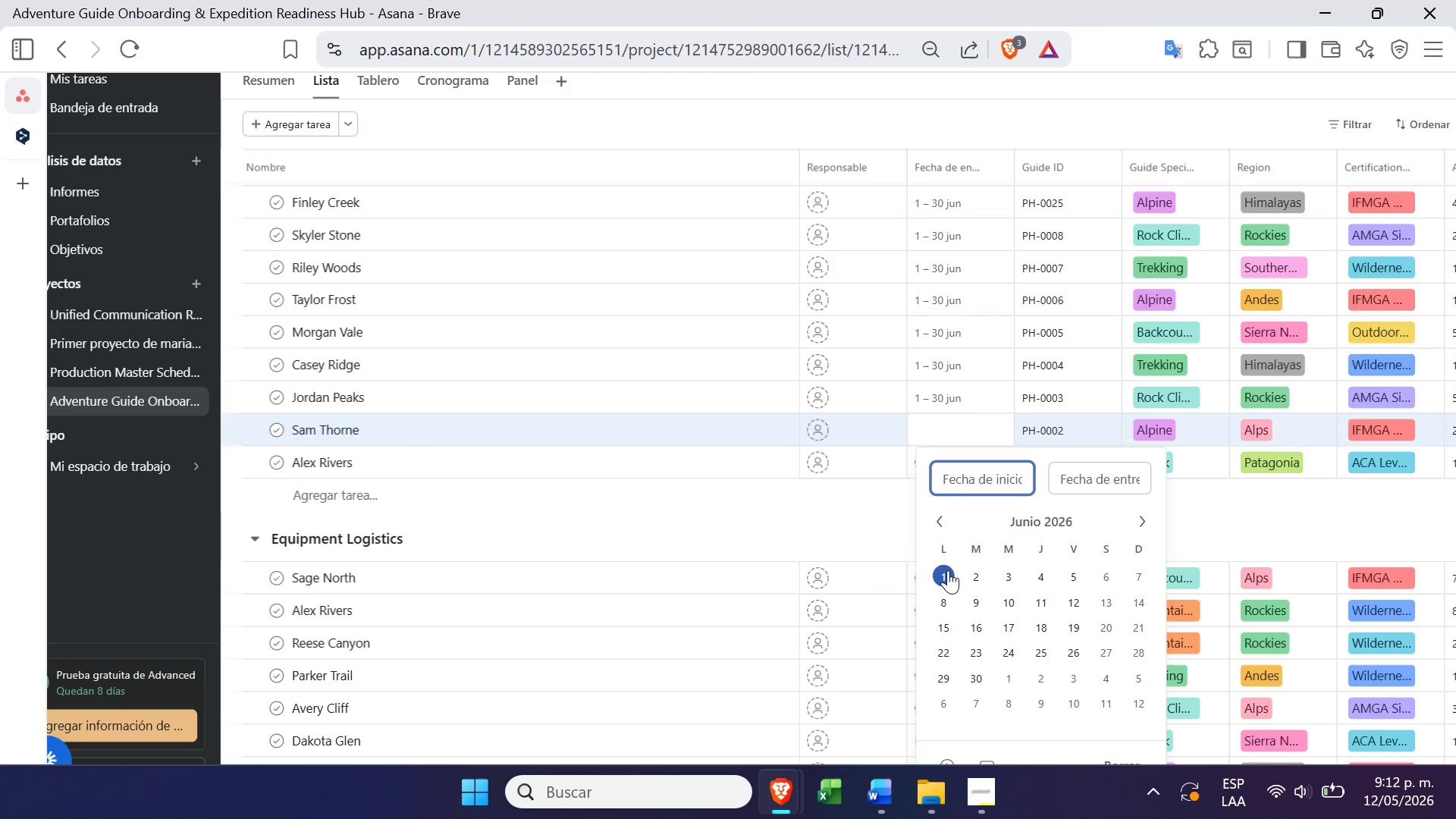 
left_click([948, 567])
 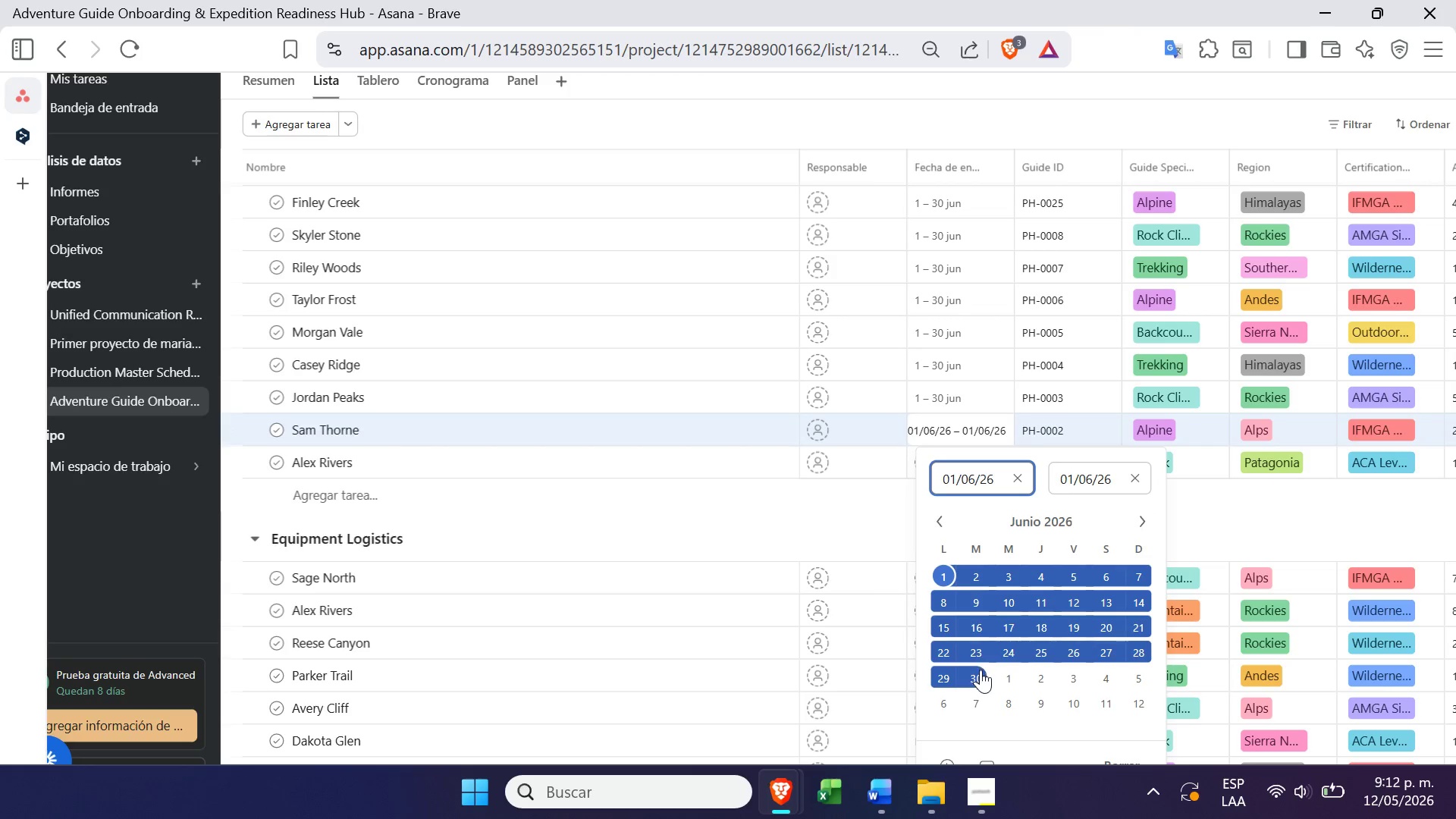 
left_click([981, 679])
 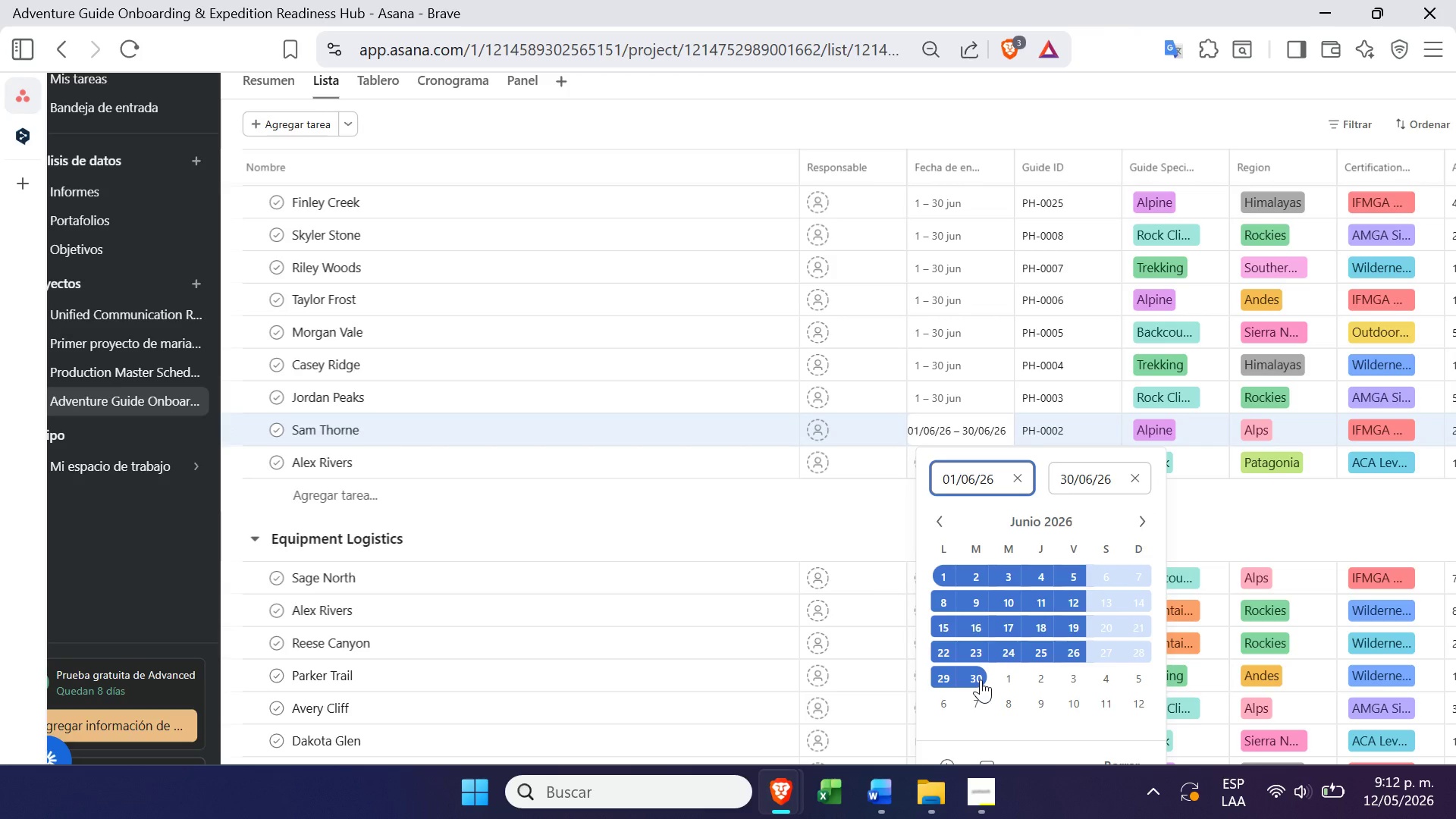 
key(Enter)
 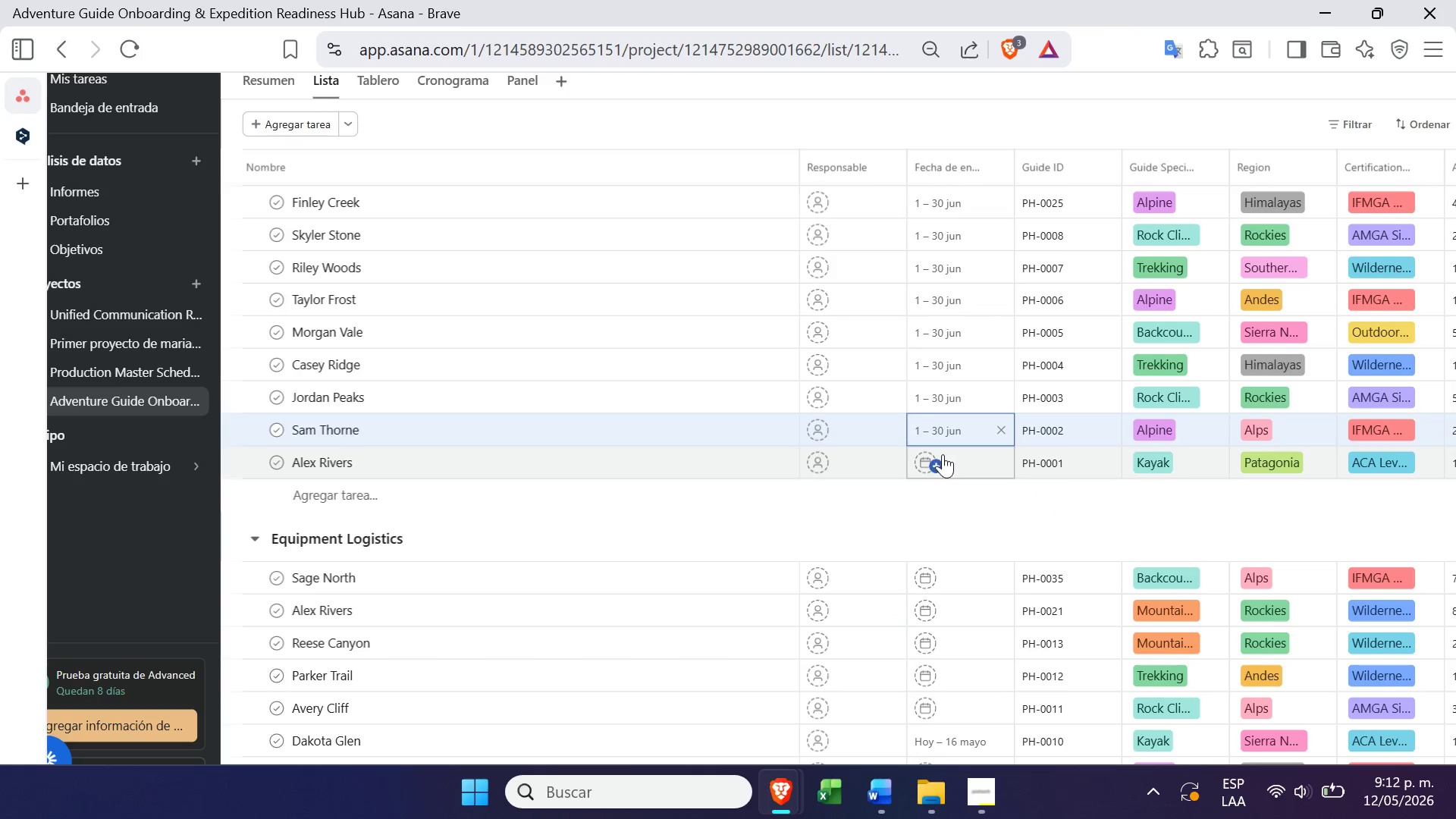 
left_click([927, 460])
 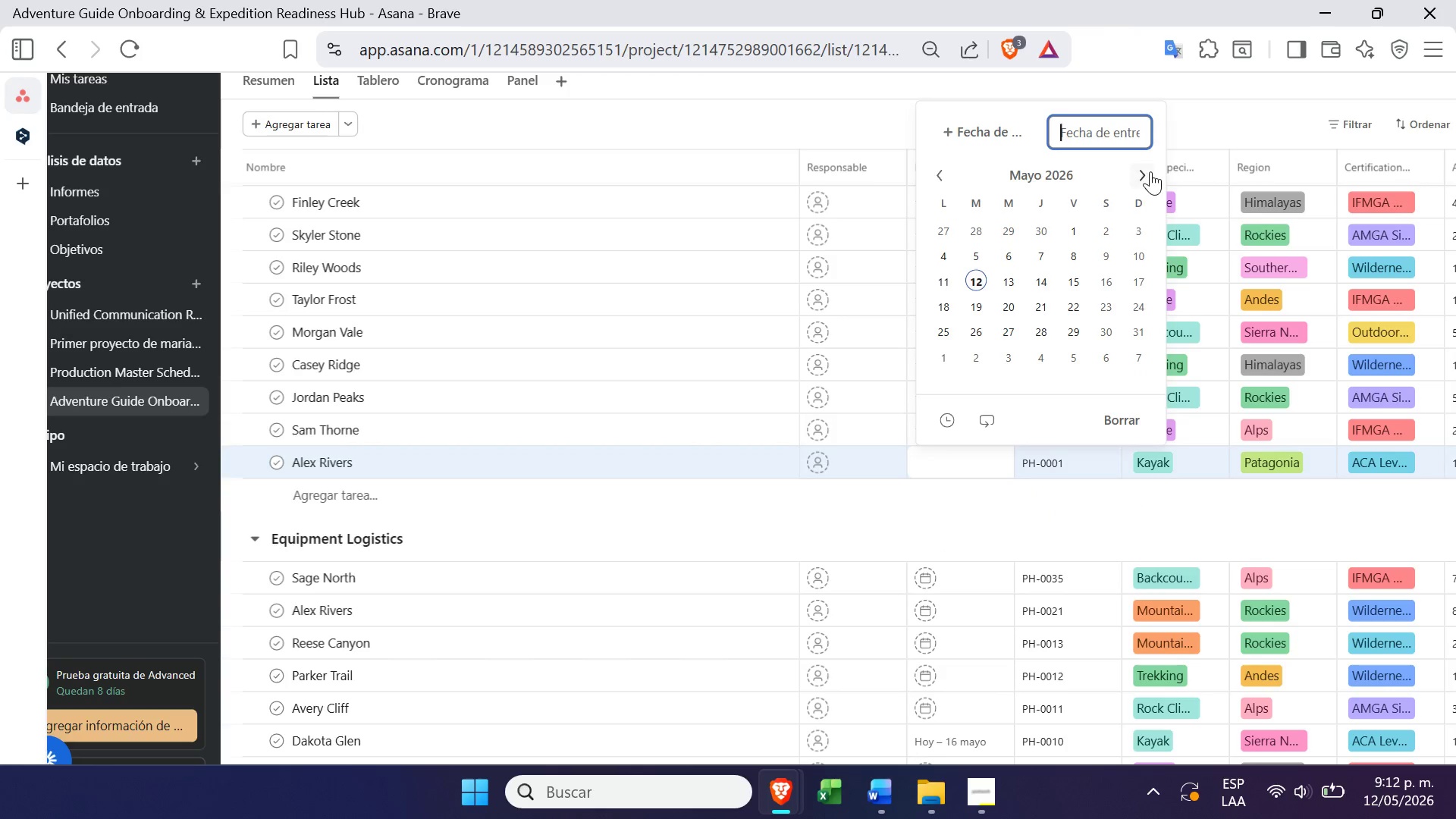 
left_click([1148, 171])
 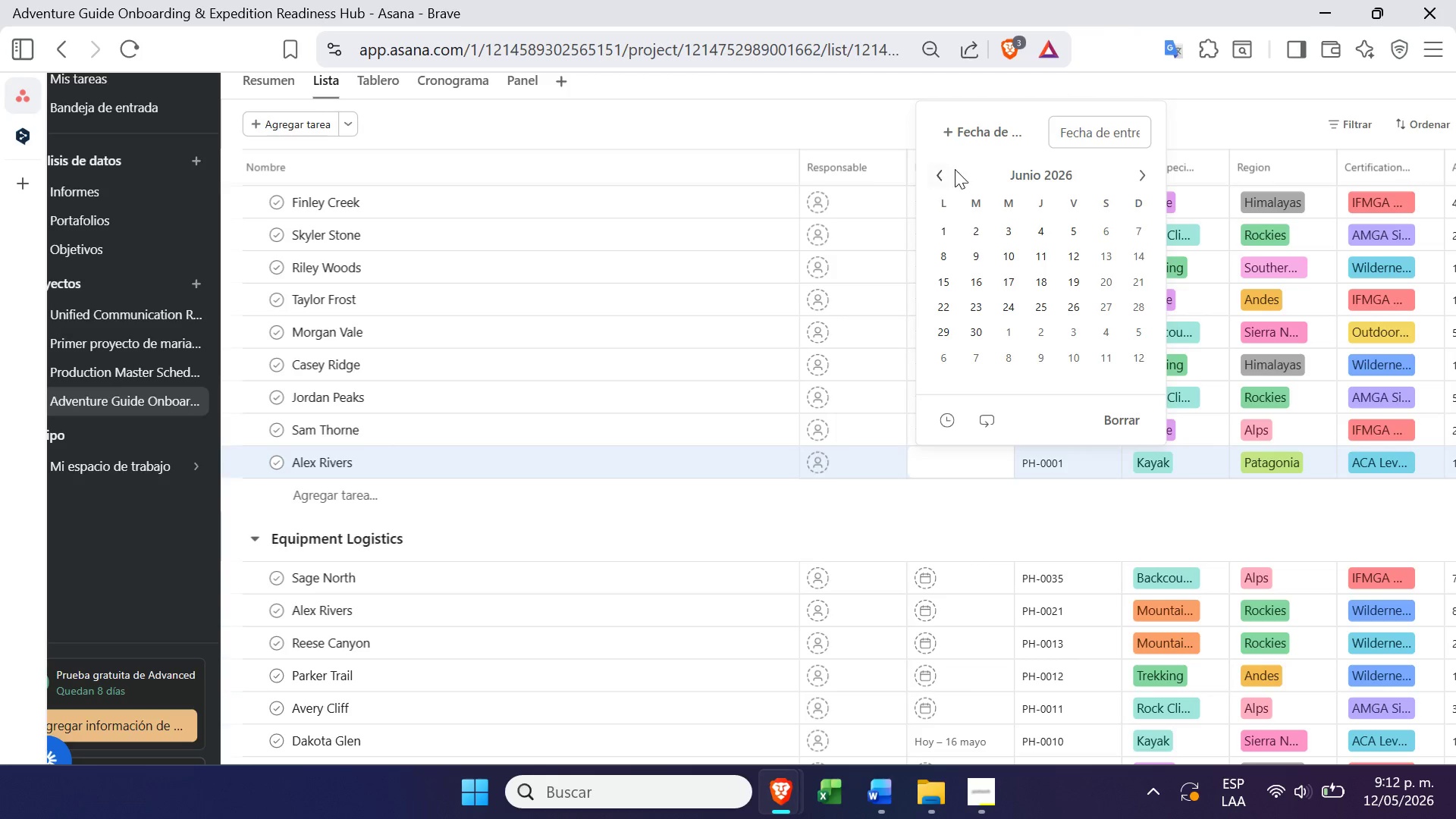 
left_click([971, 136])
 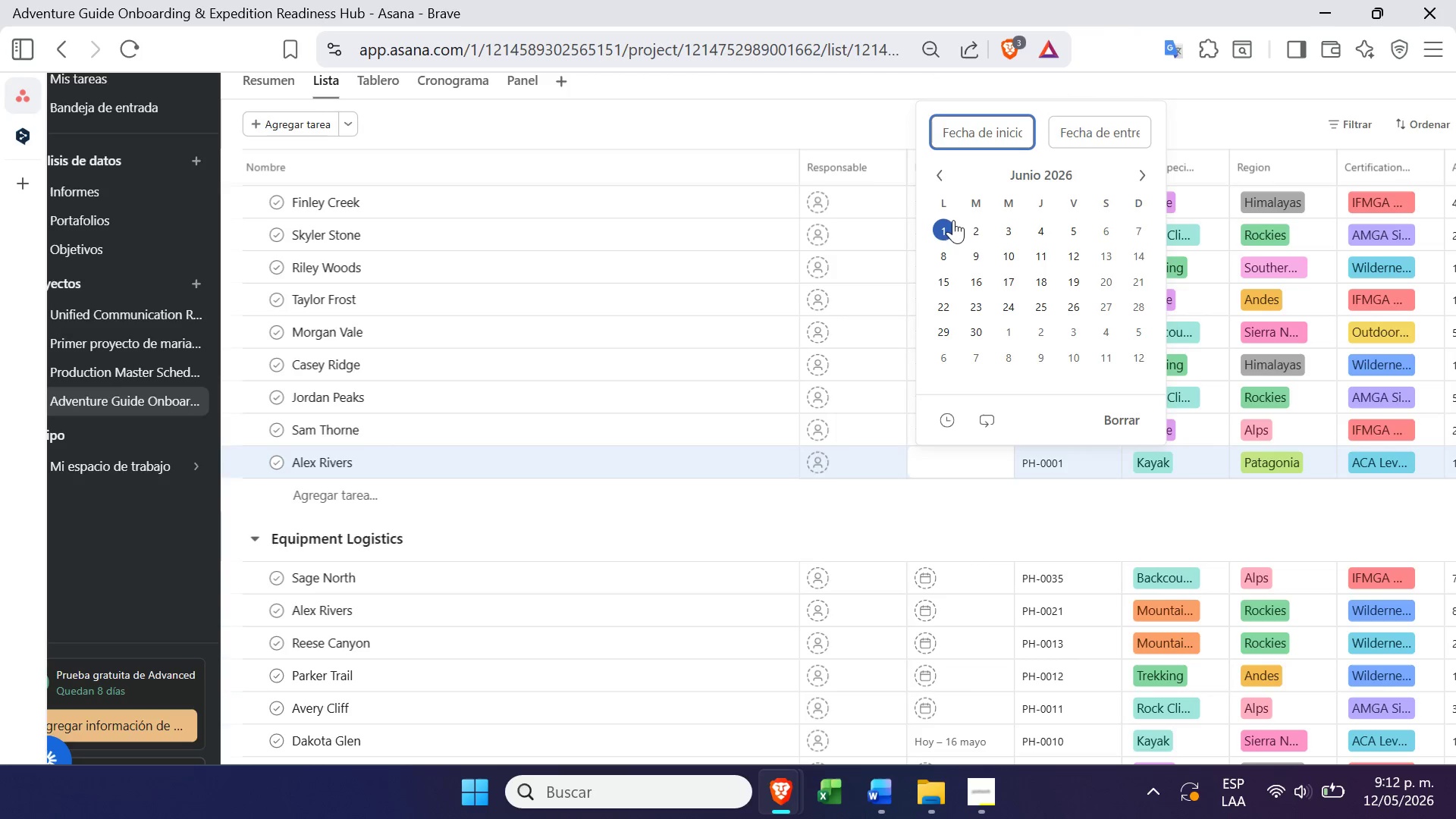 
left_click([953, 221])
 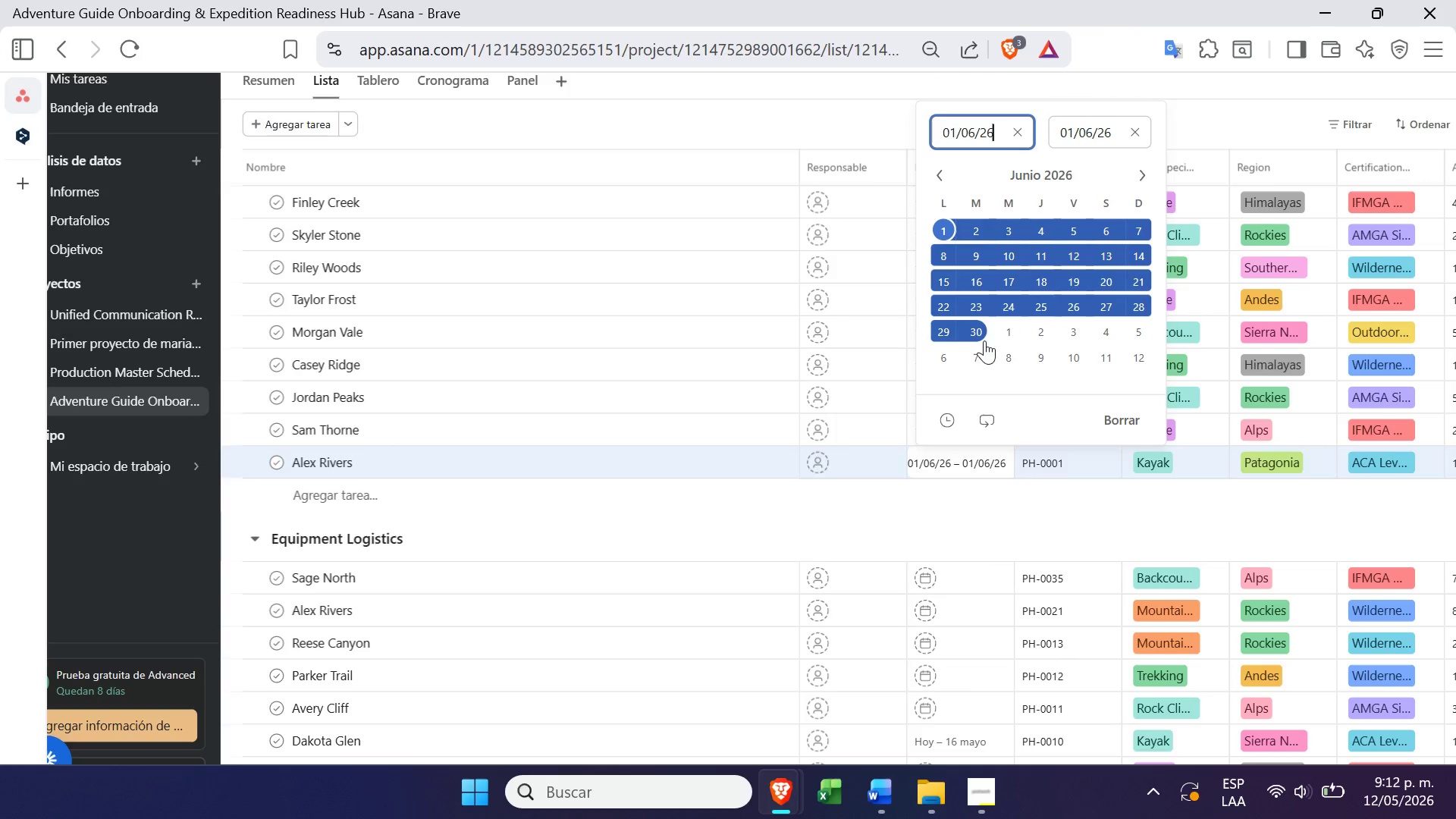 
left_click([977, 337])
 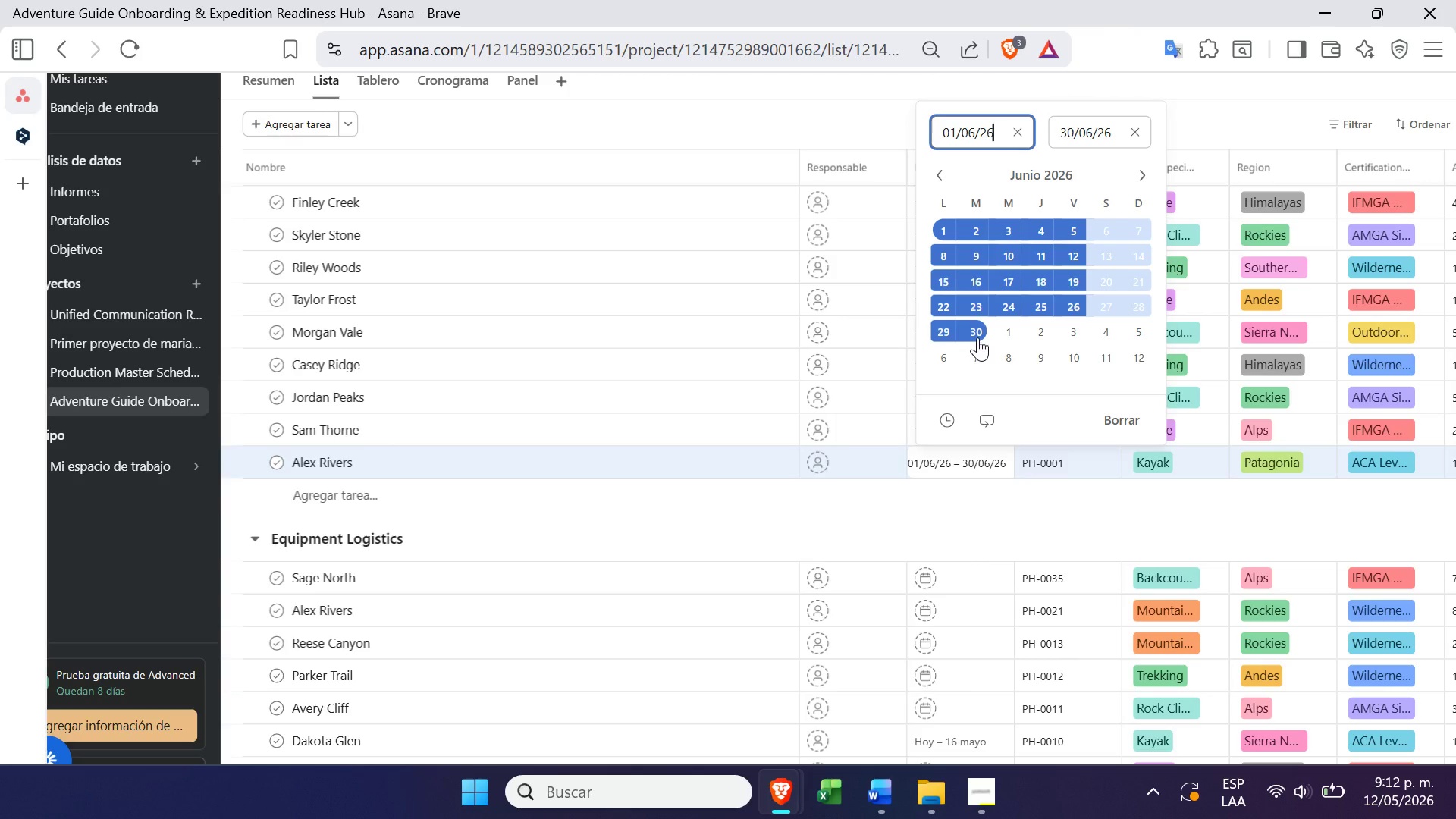 
key(Enter)
 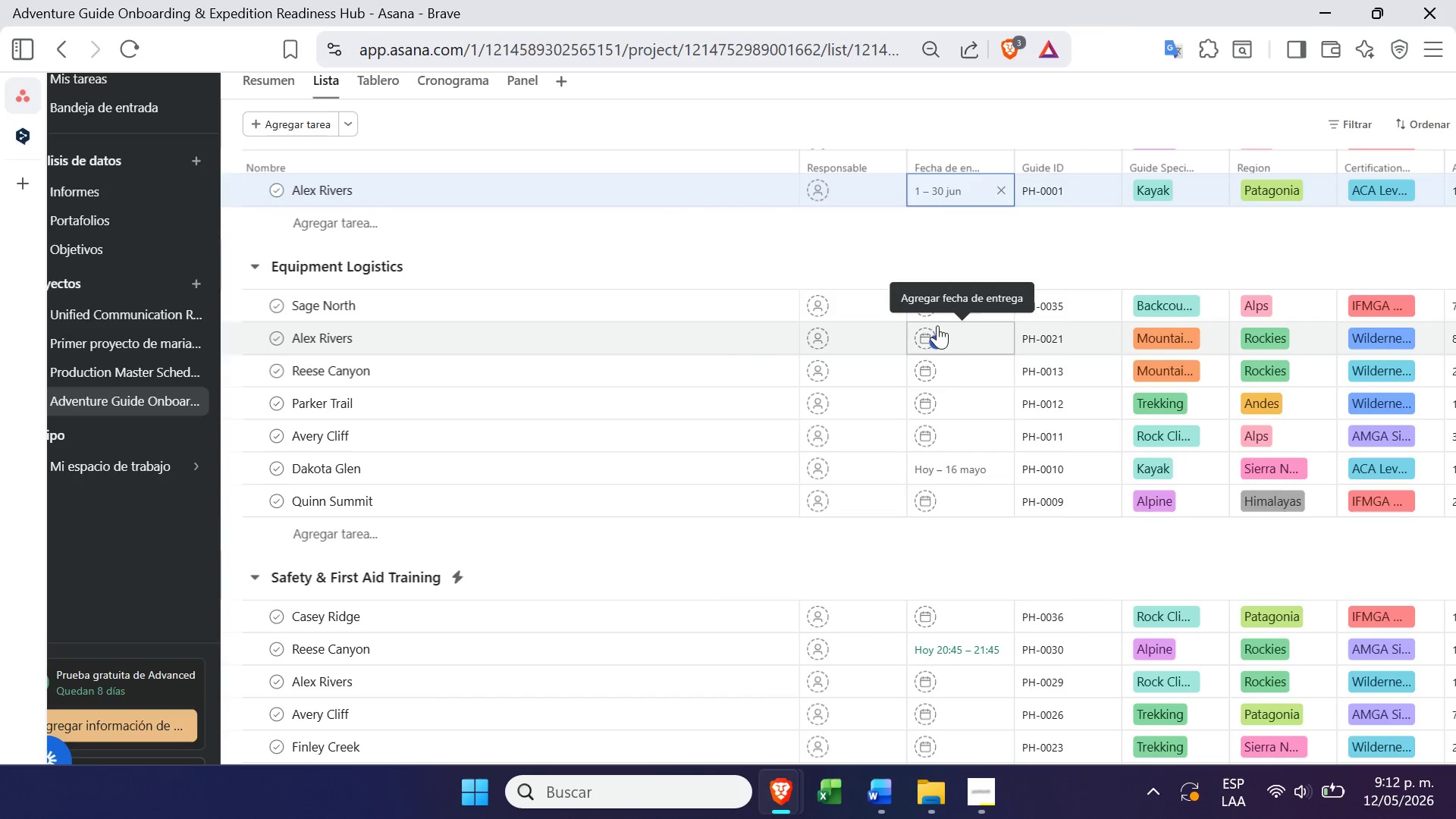 
left_click([919, 307])
 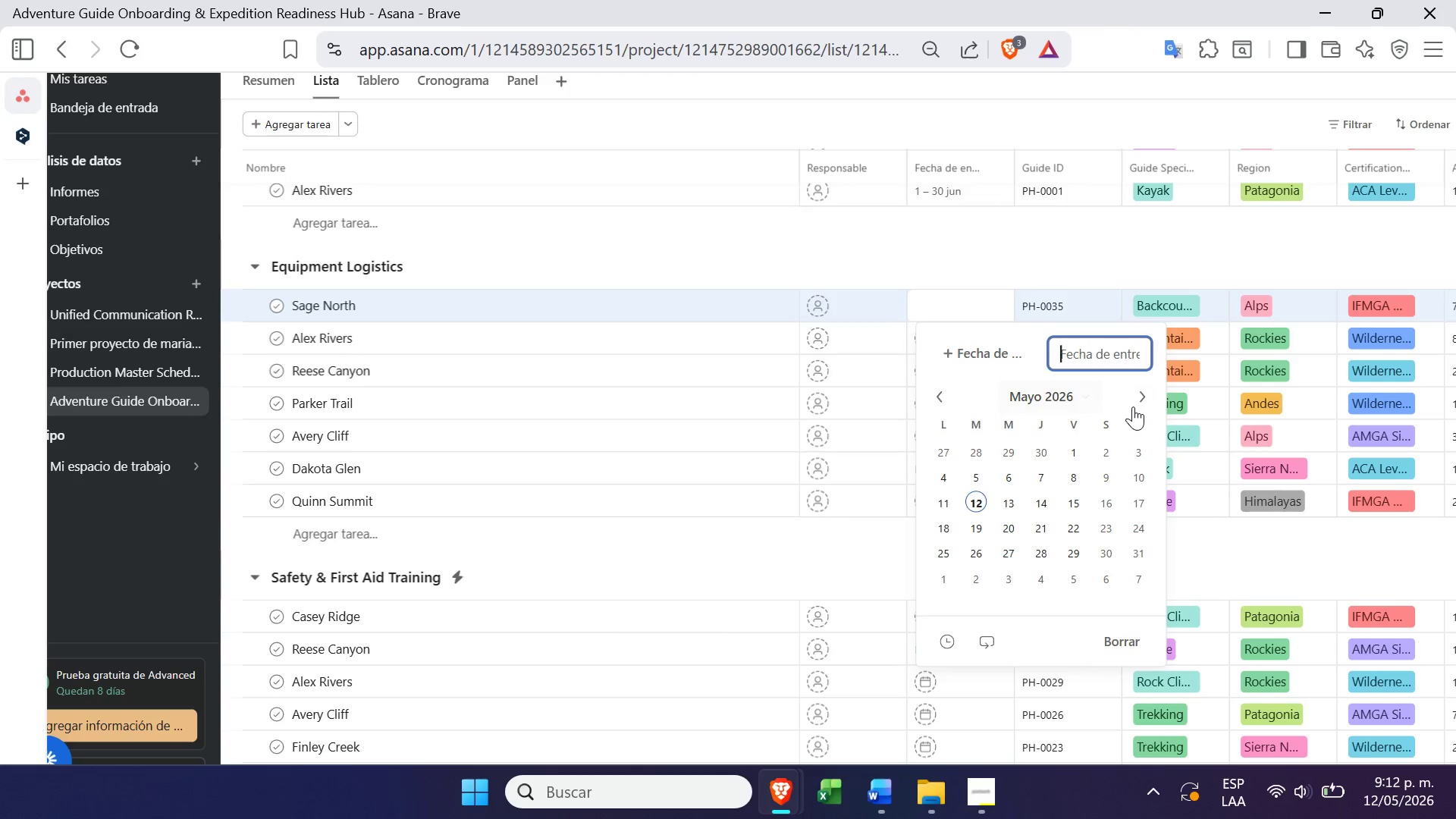 
left_click([1135, 401])
 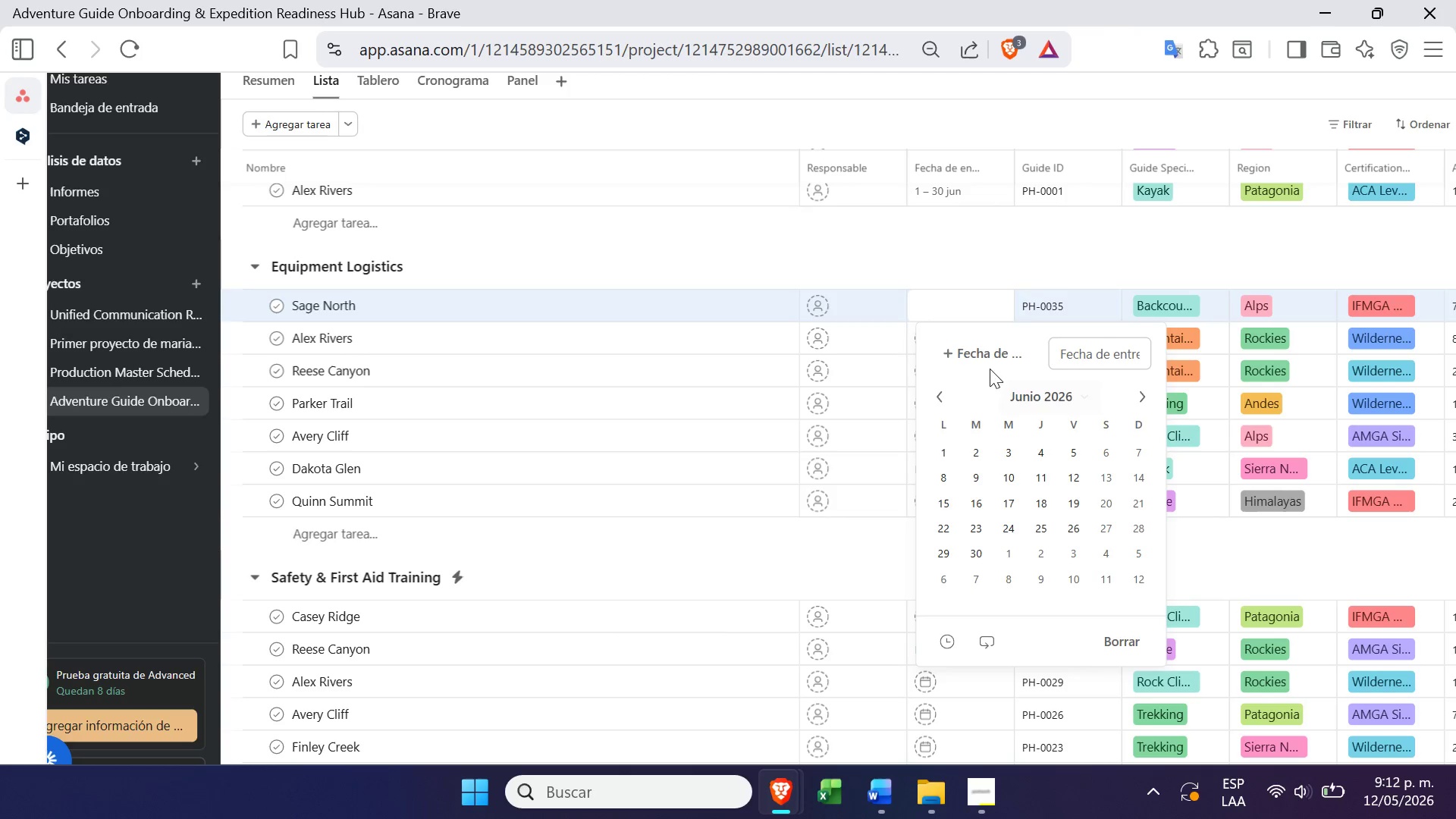 
left_click([981, 352])
 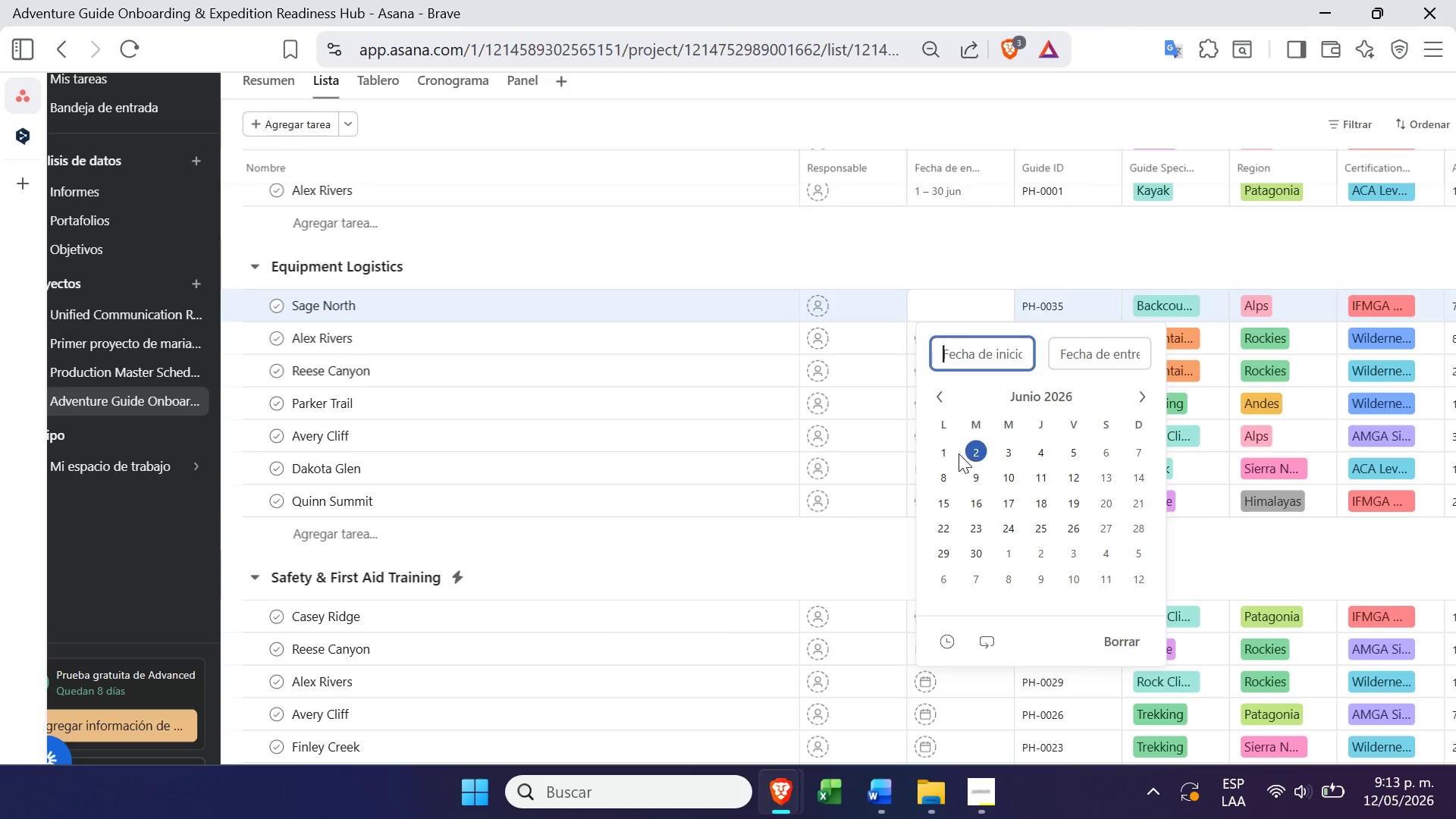 
left_click([948, 451])
 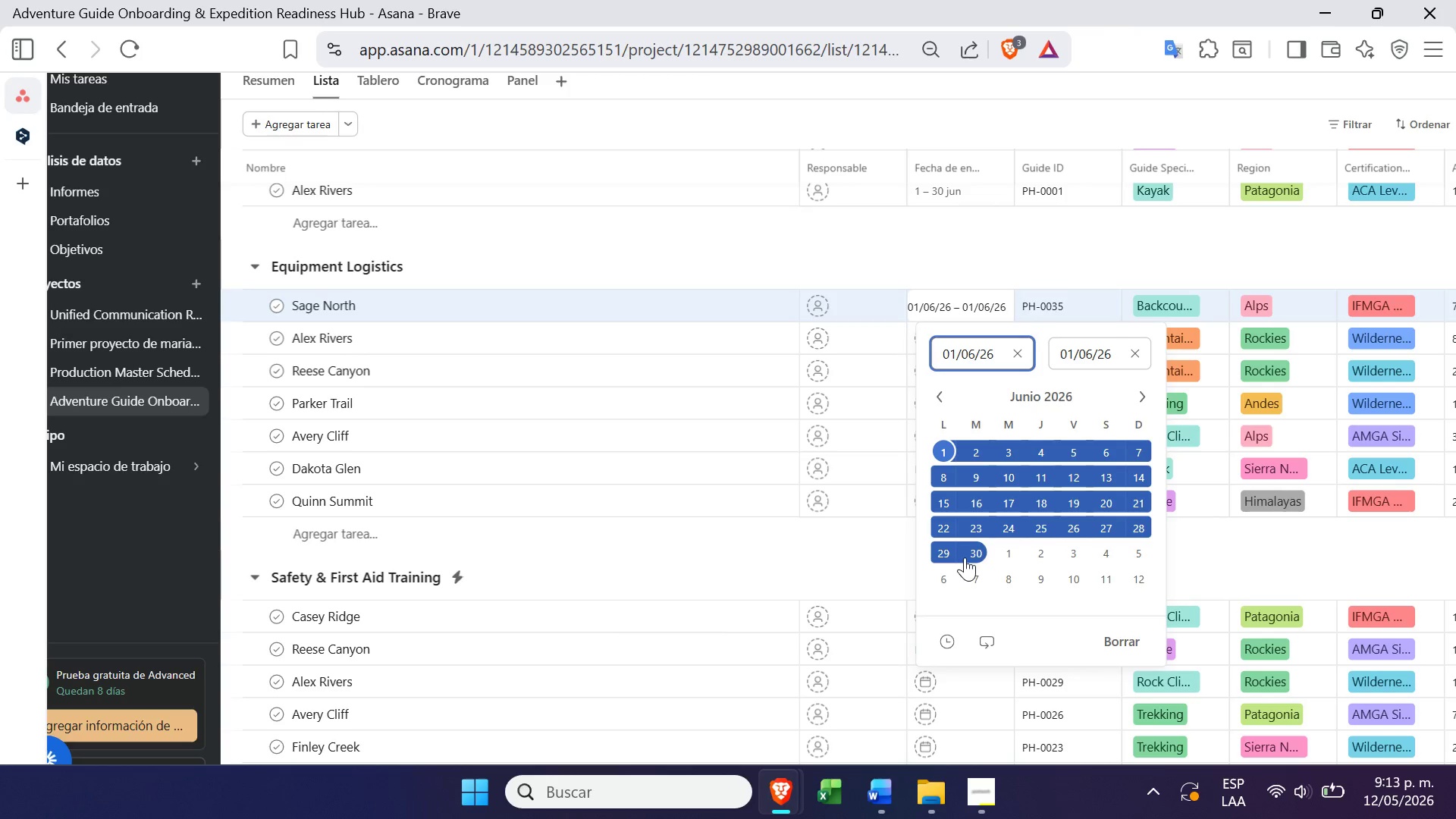 
left_click([970, 557])
 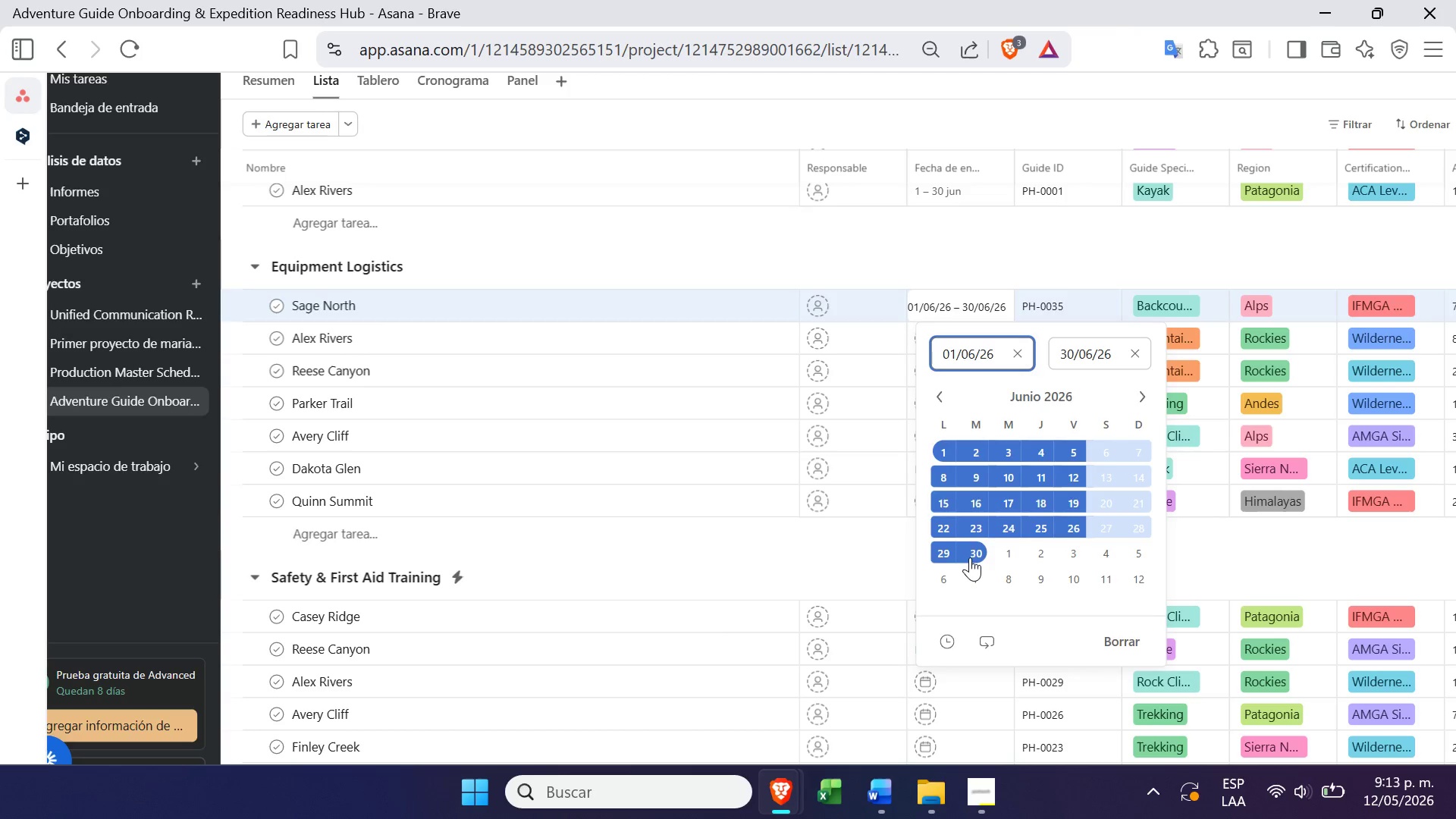 
key(Enter)
 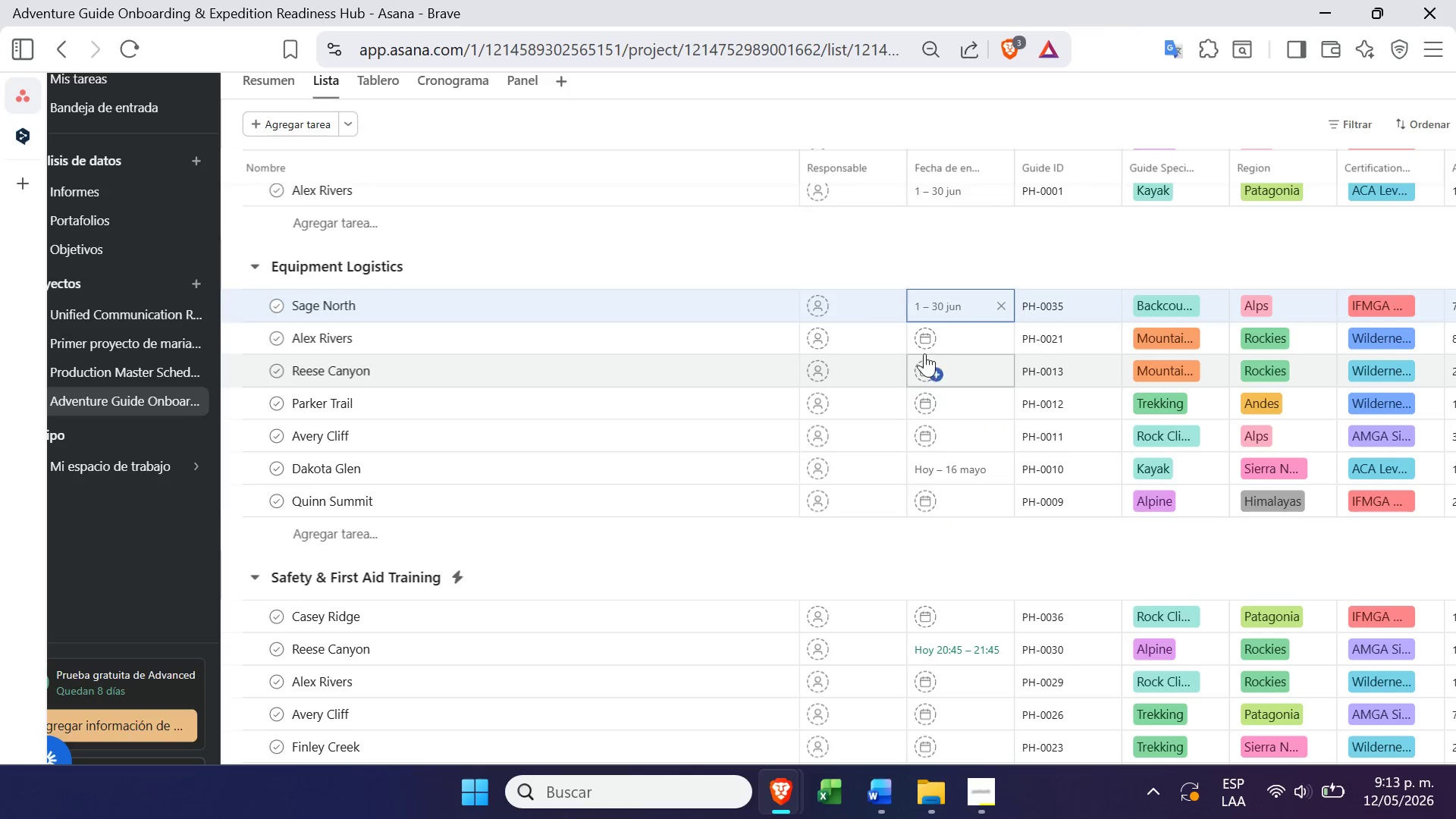 
left_click([920, 337])
 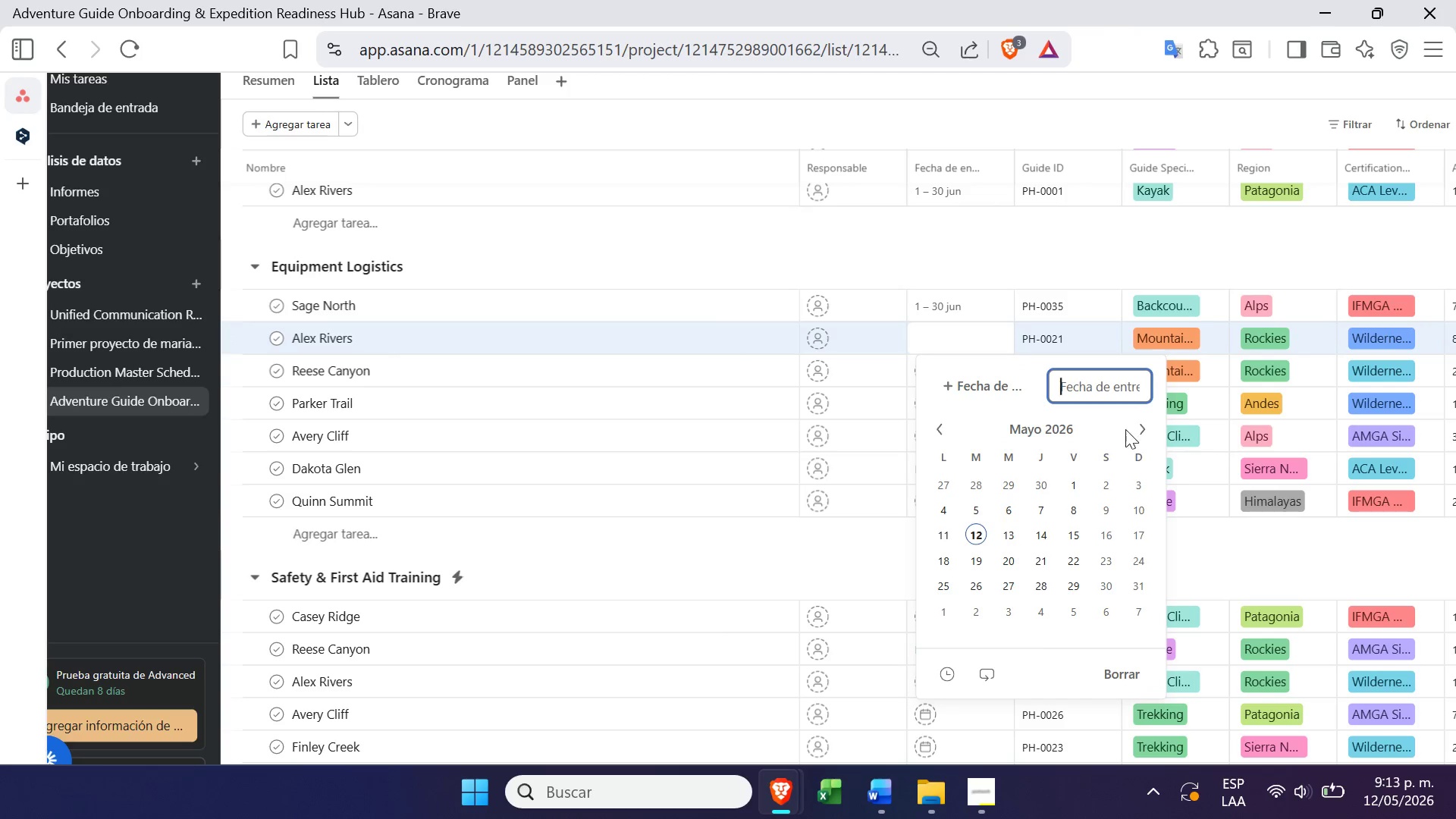 
left_click([1136, 435])
 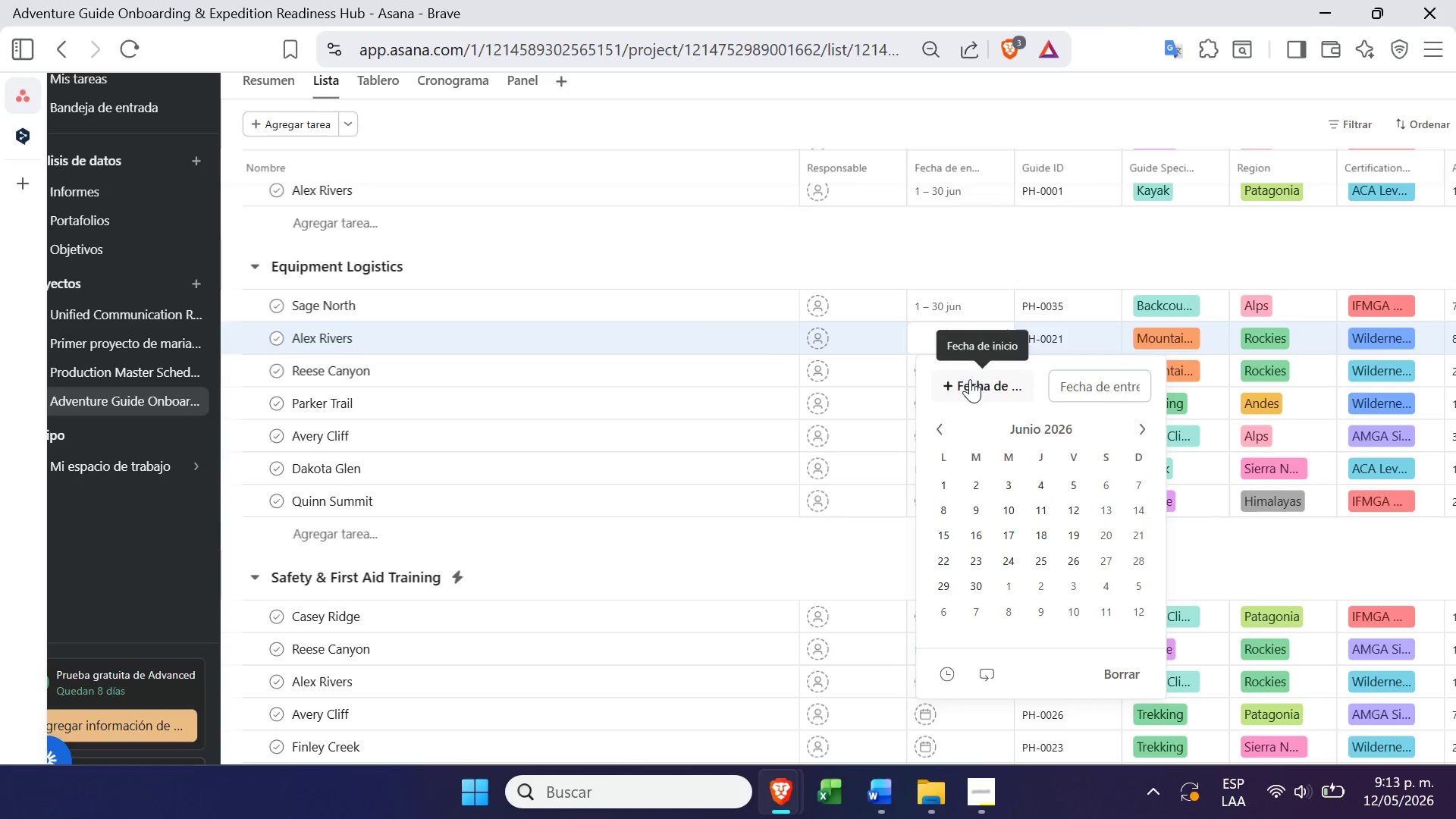 
left_click([968, 378])
 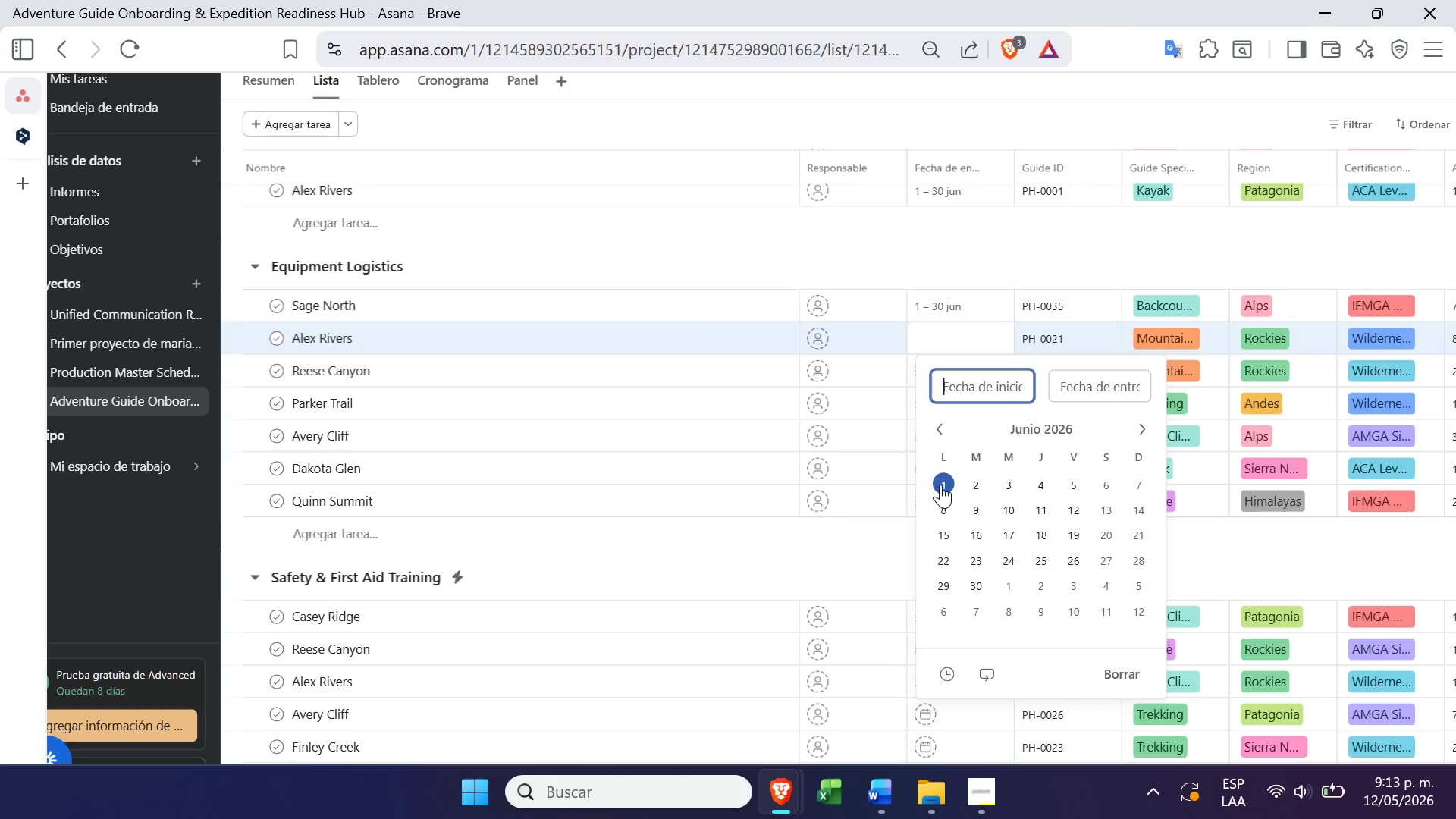 
left_click([940, 485])
 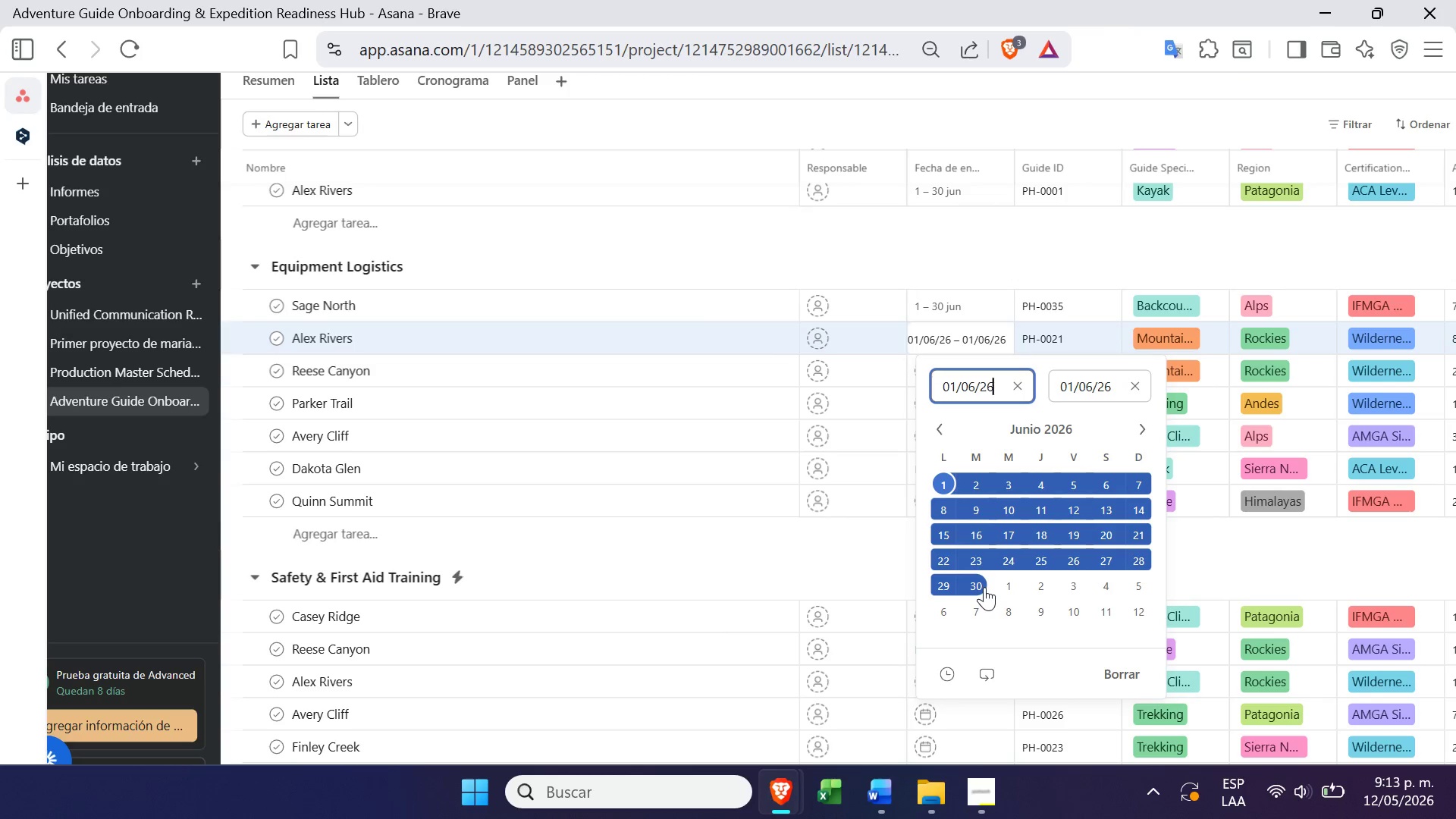 
left_click([984, 587])
 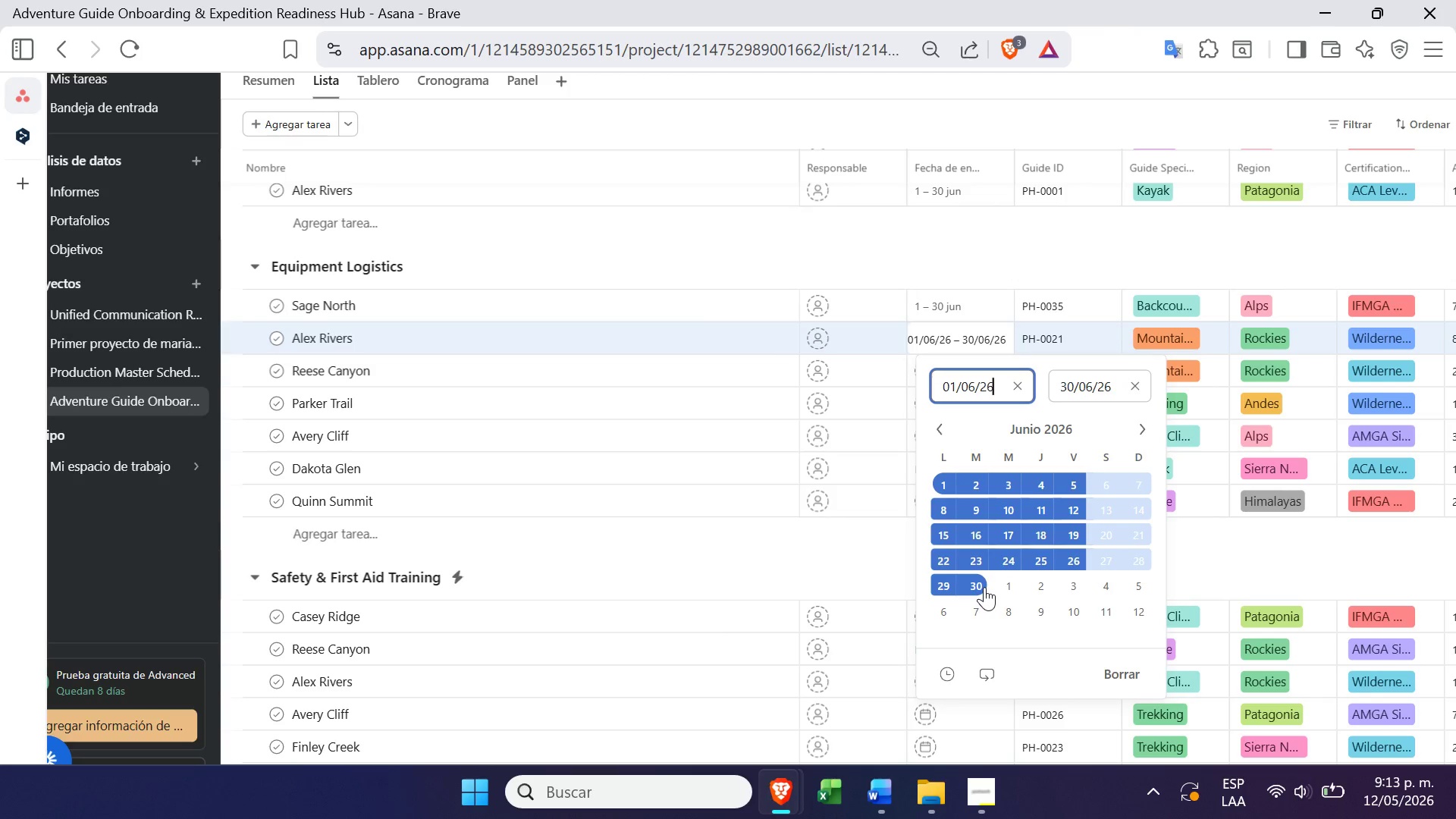 
key(Enter)
 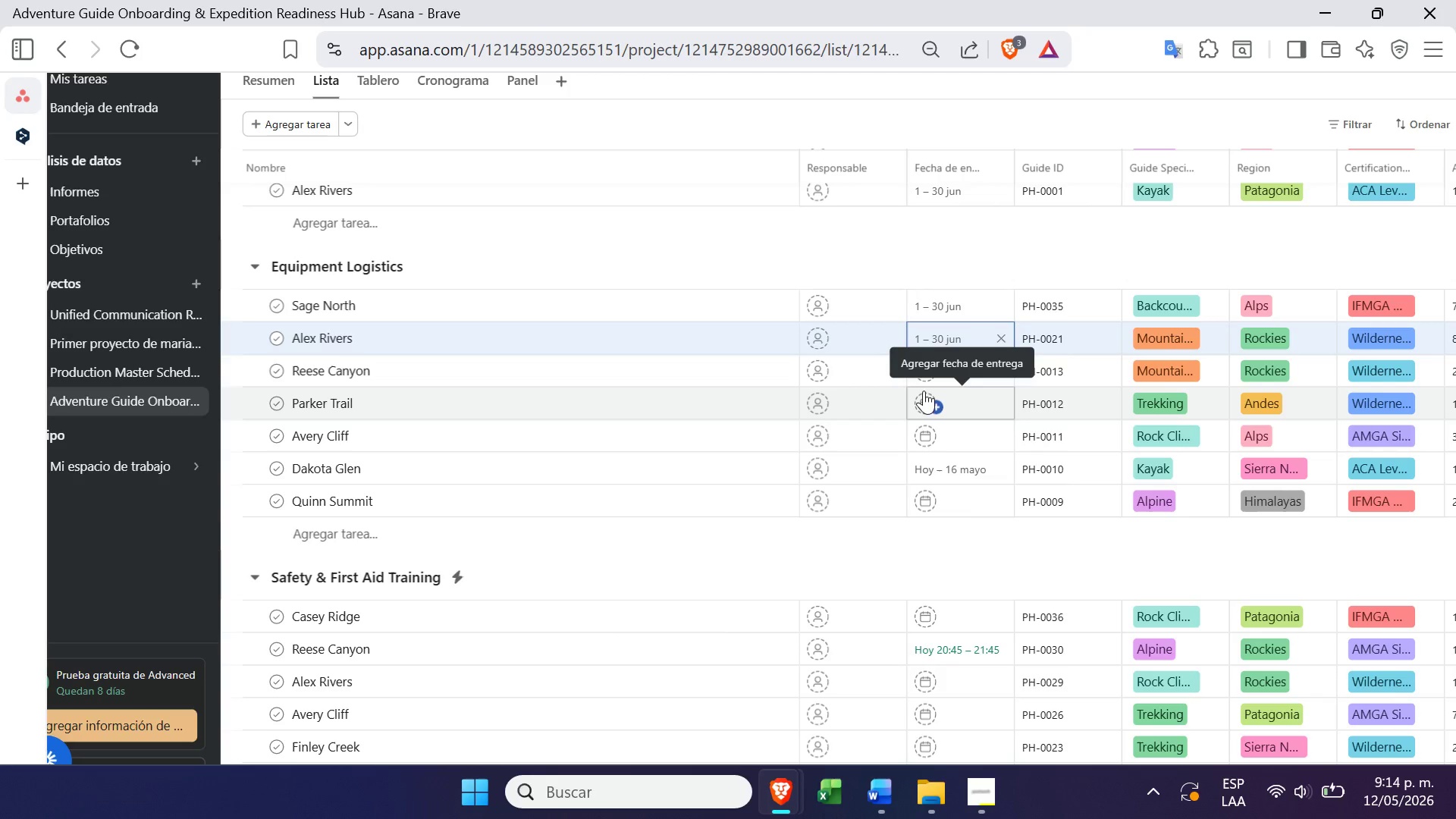 
wait(51.24)
 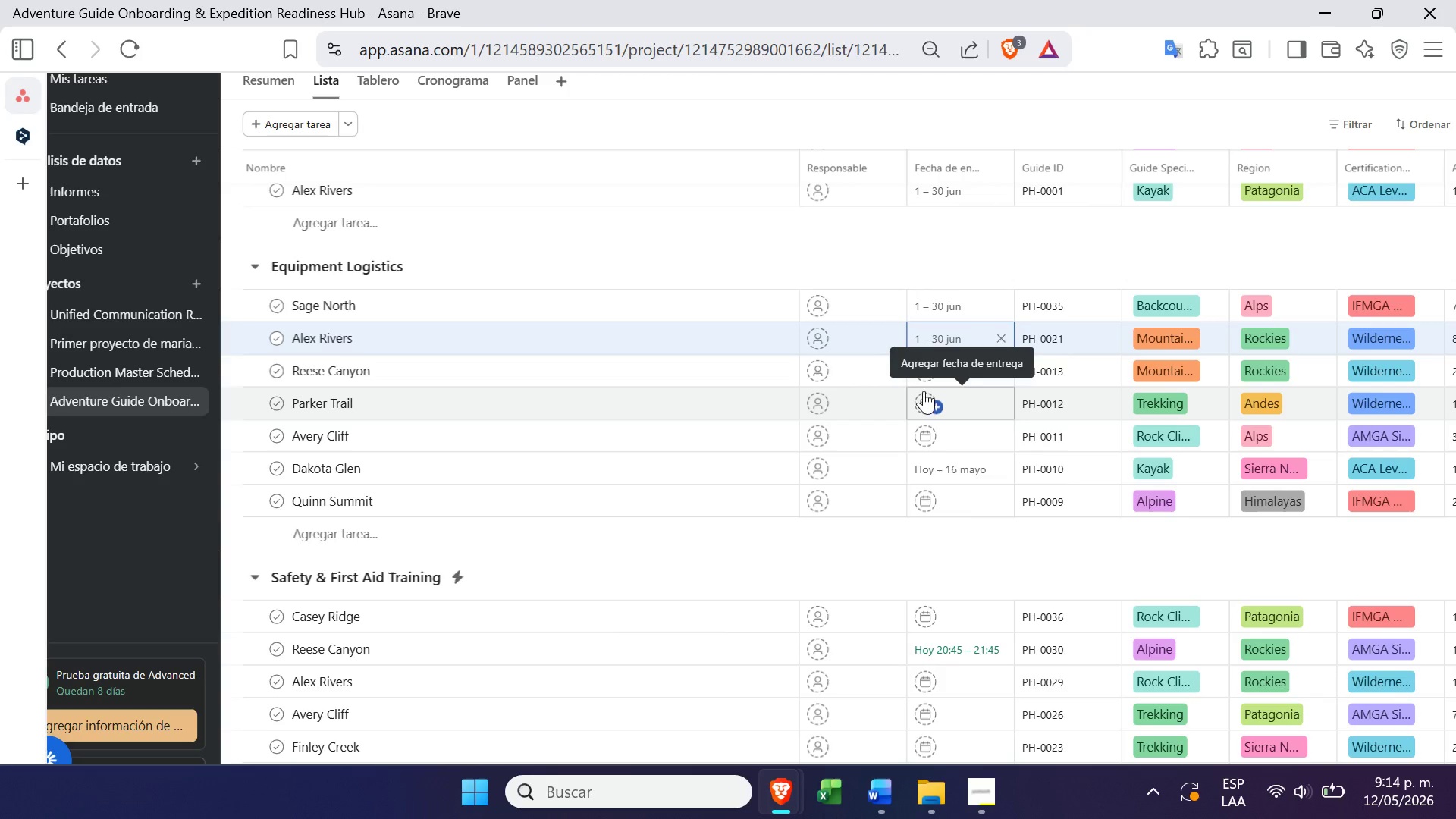 
left_click([924, 377])
 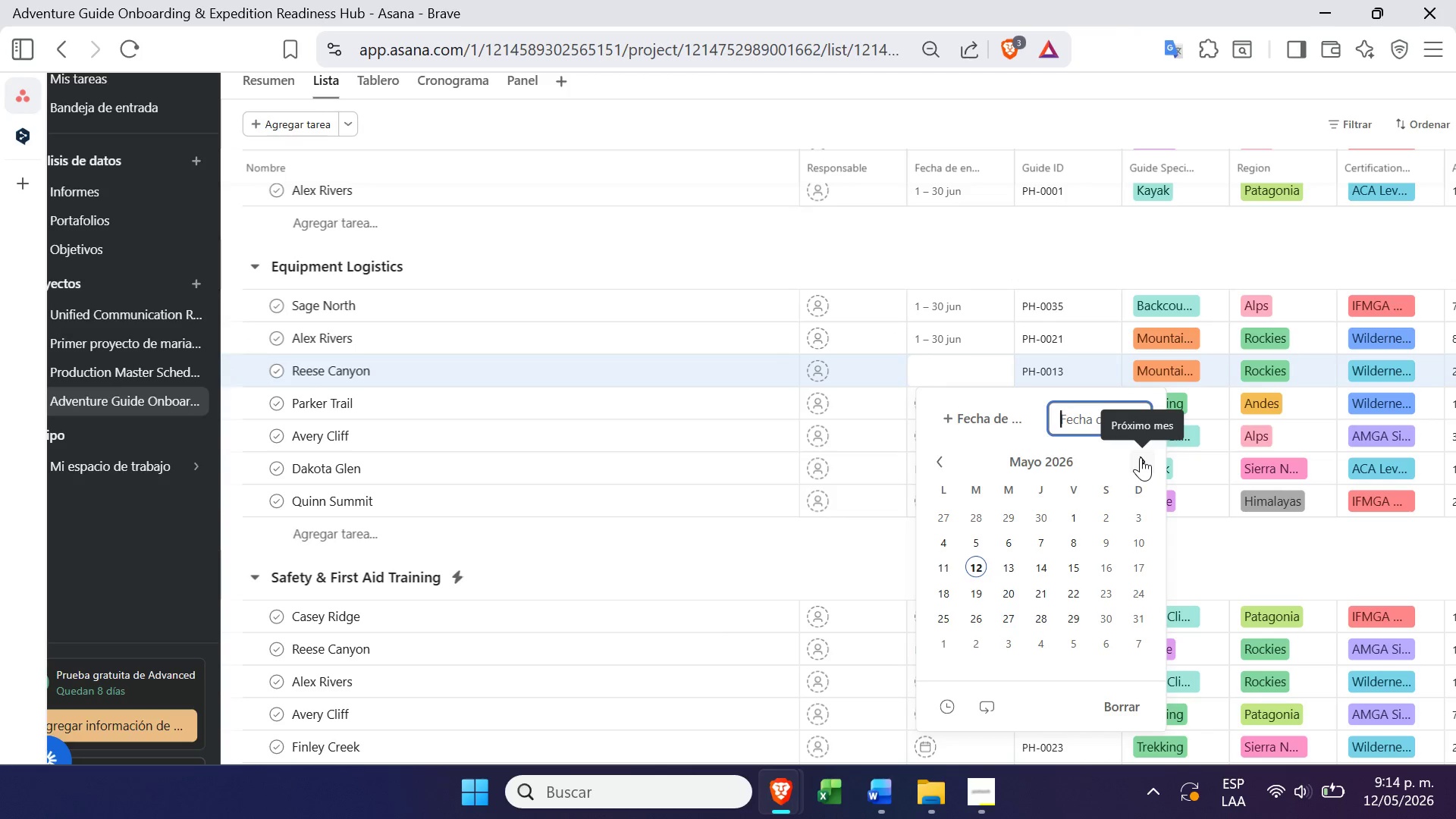 
double_click([1141, 457])
 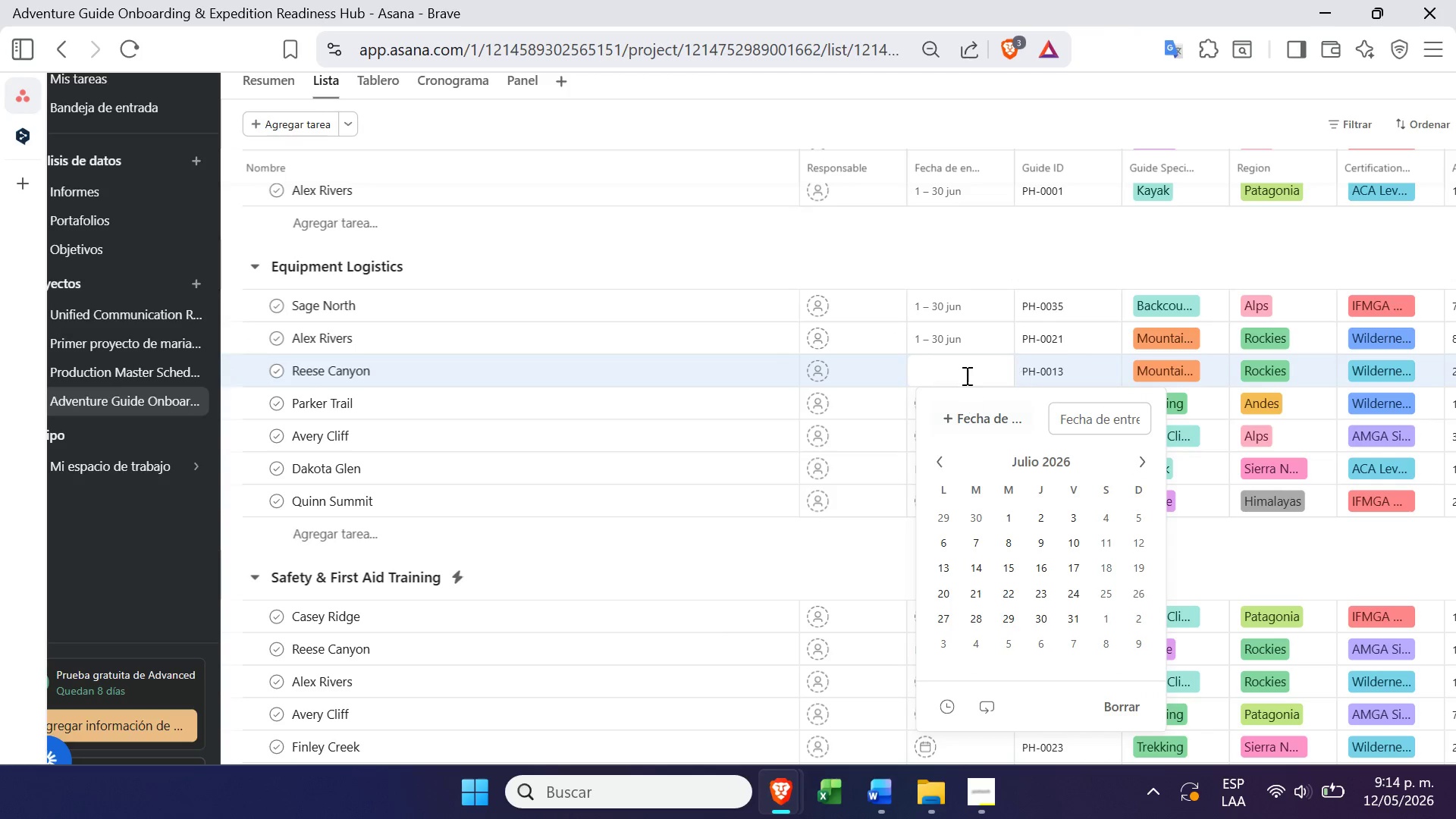 
left_click([968, 409])
 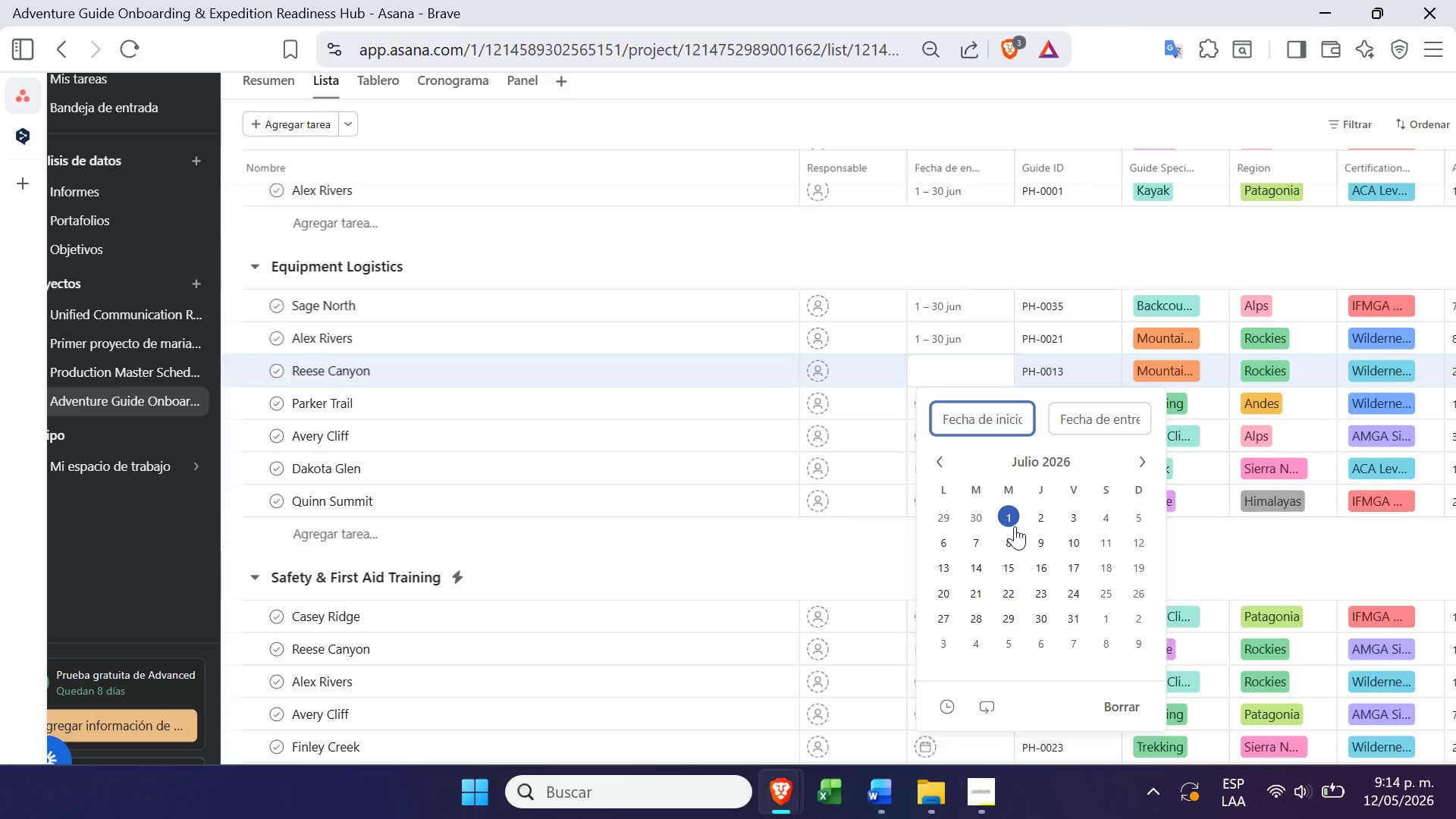 
left_click([1015, 525])
 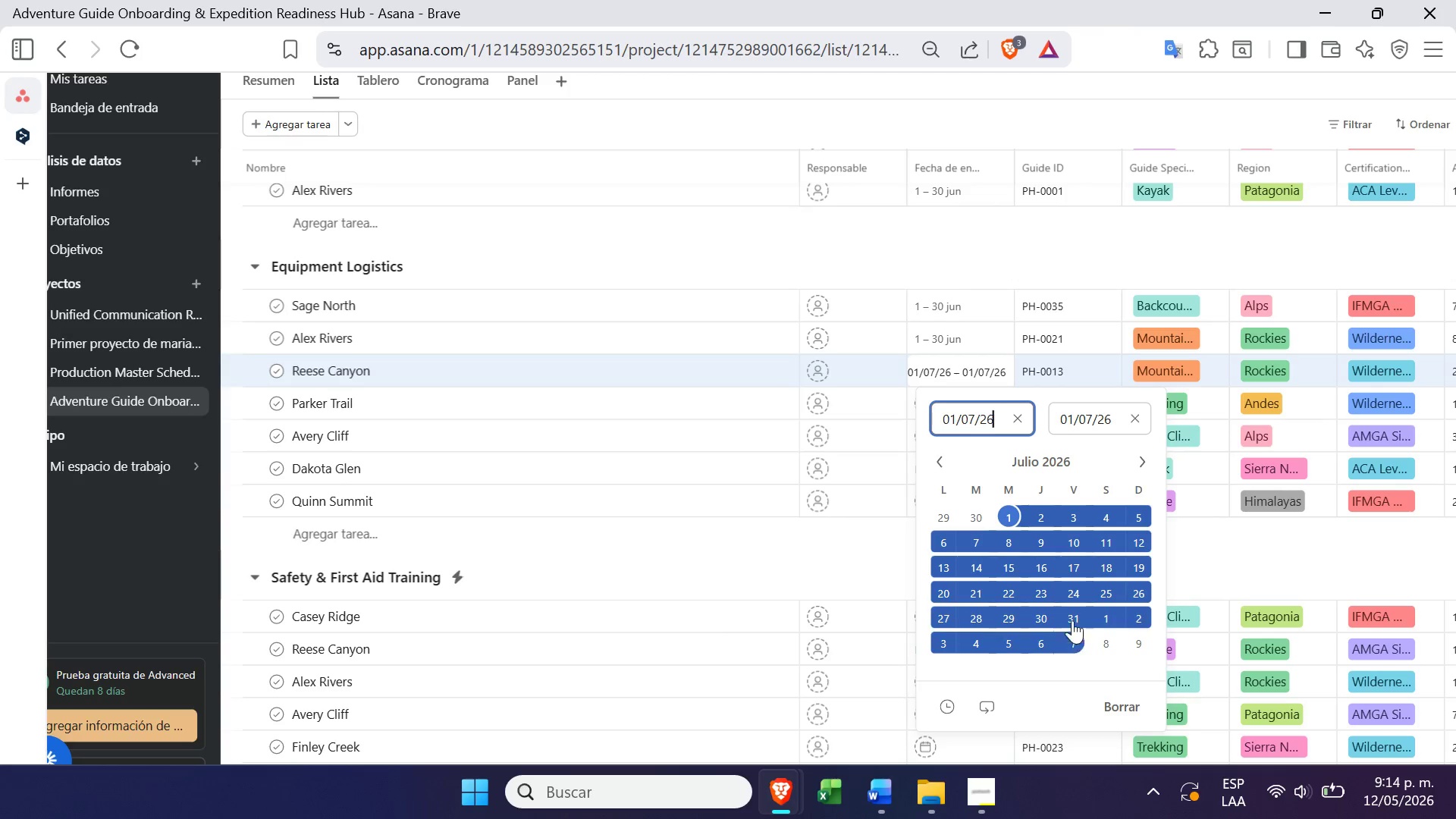 
left_click([1068, 612])
 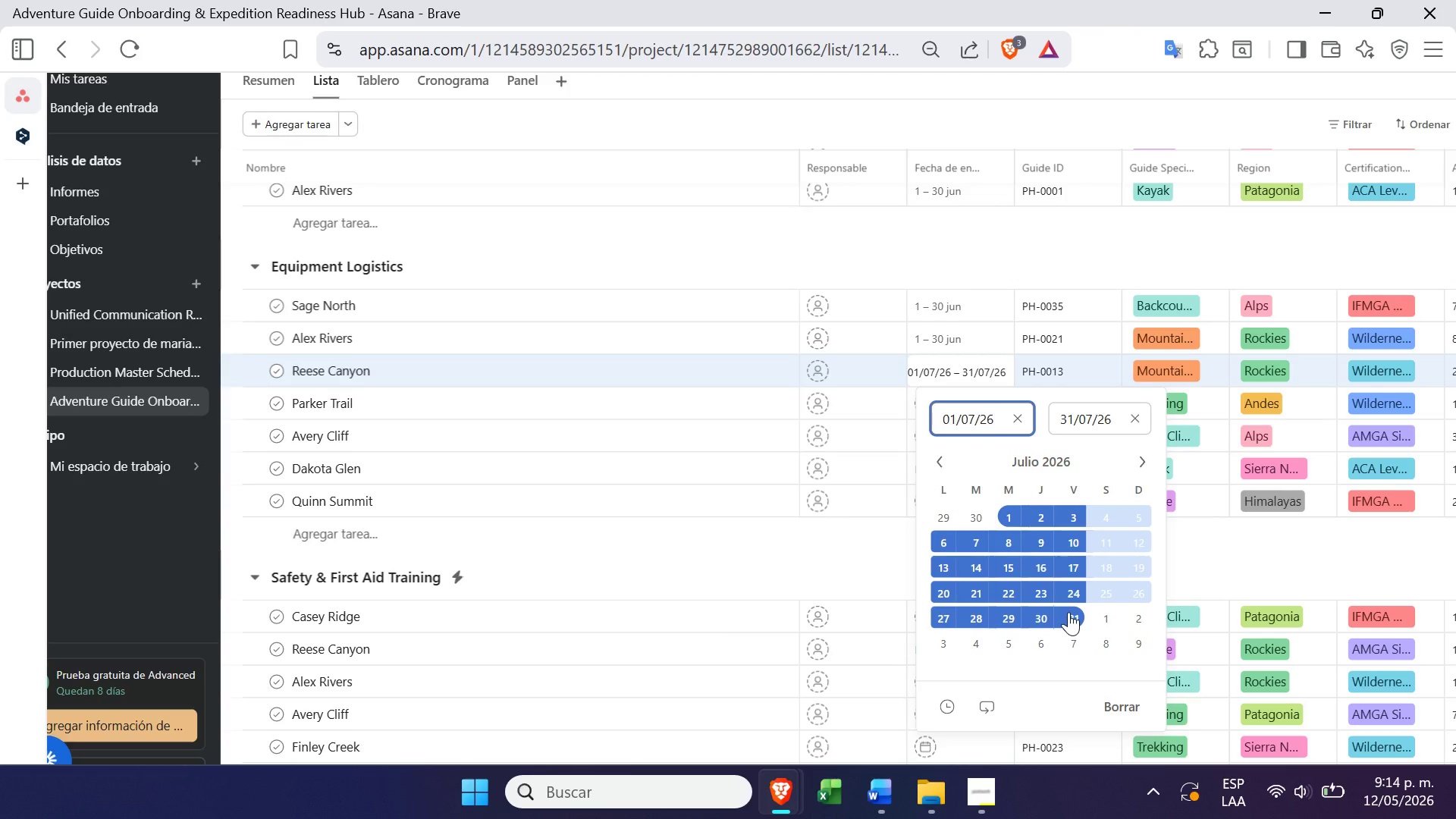 
key(Enter)
 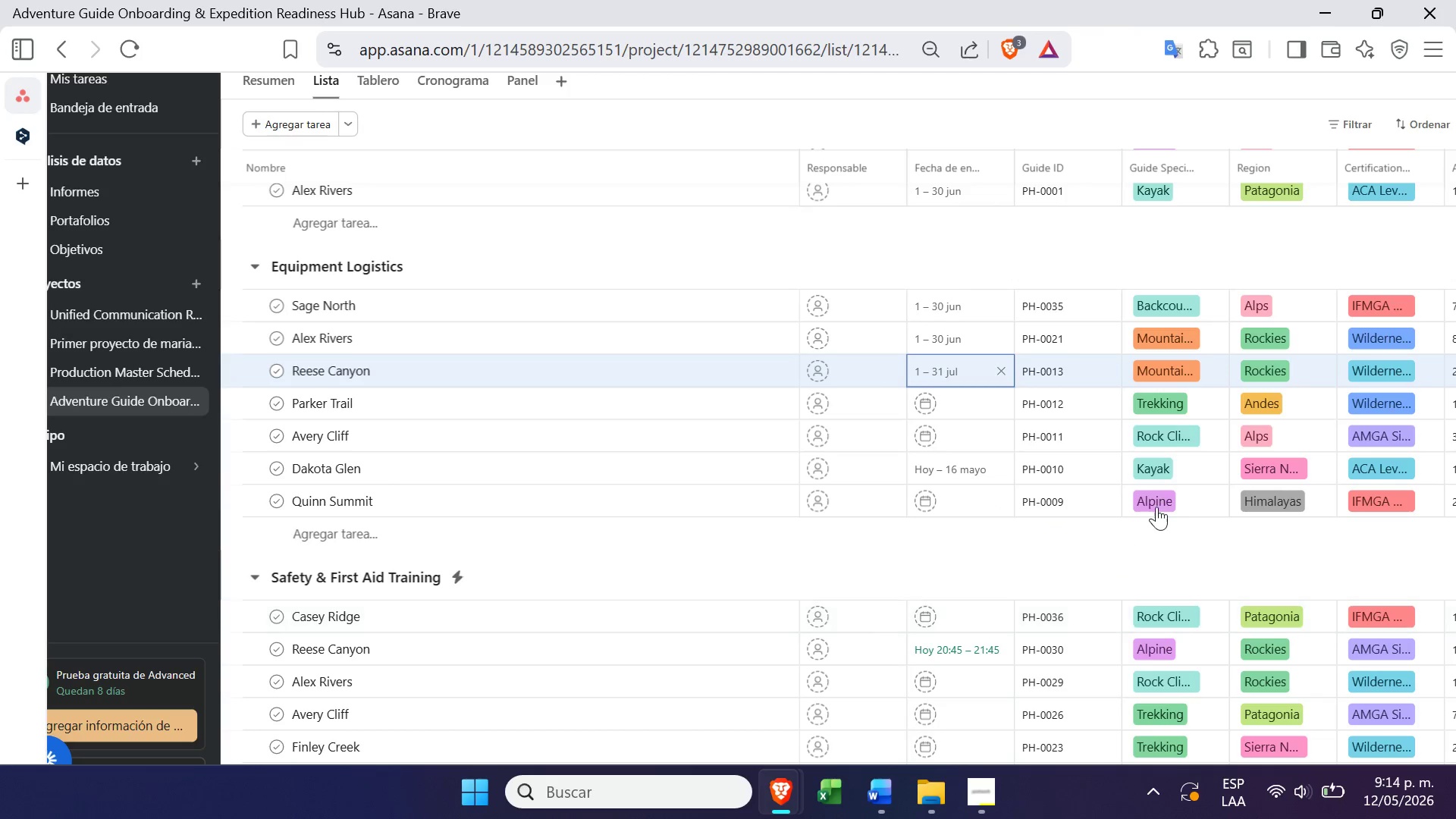 
wait(7.86)
 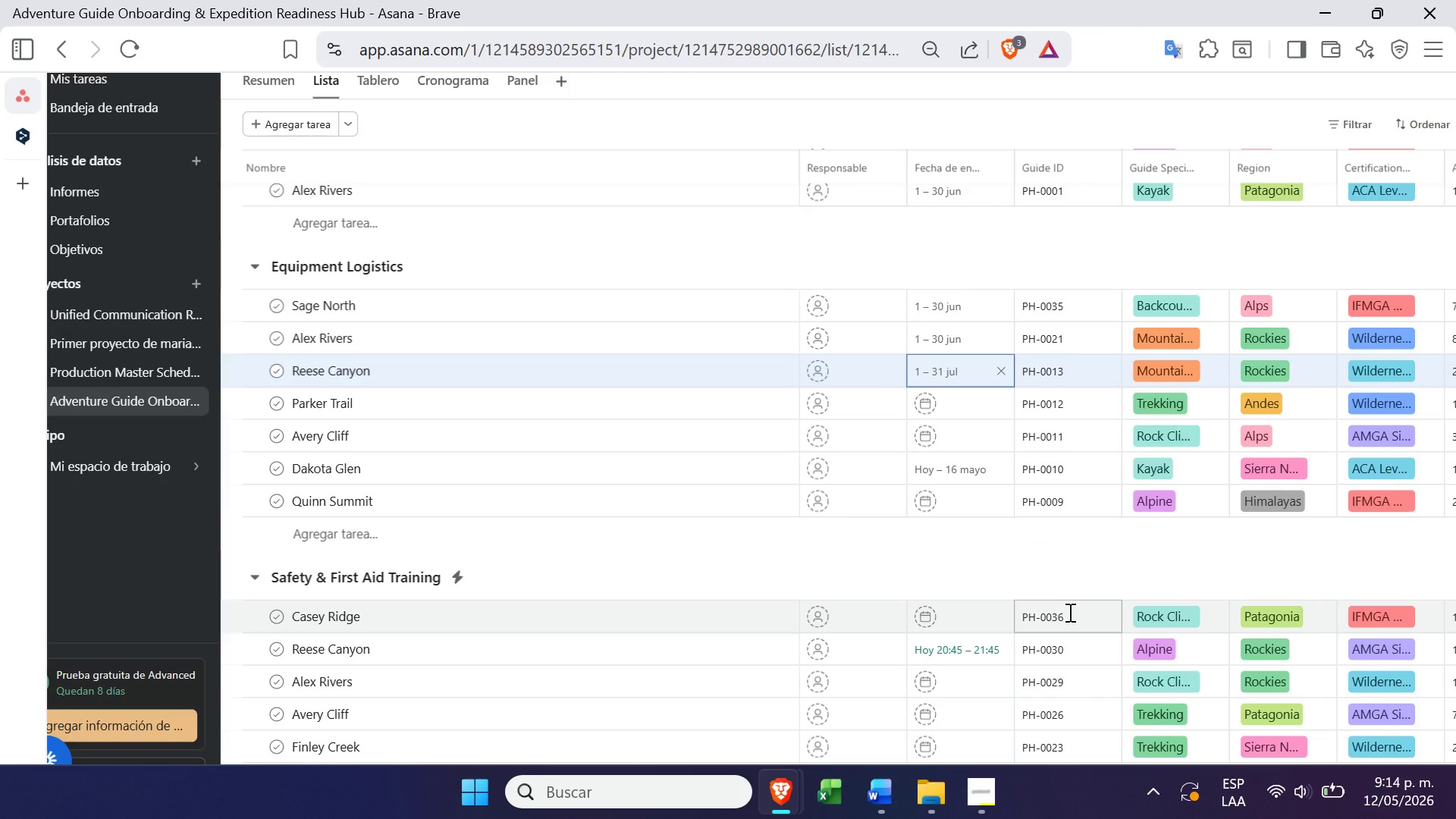 
left_click([974, 808])